 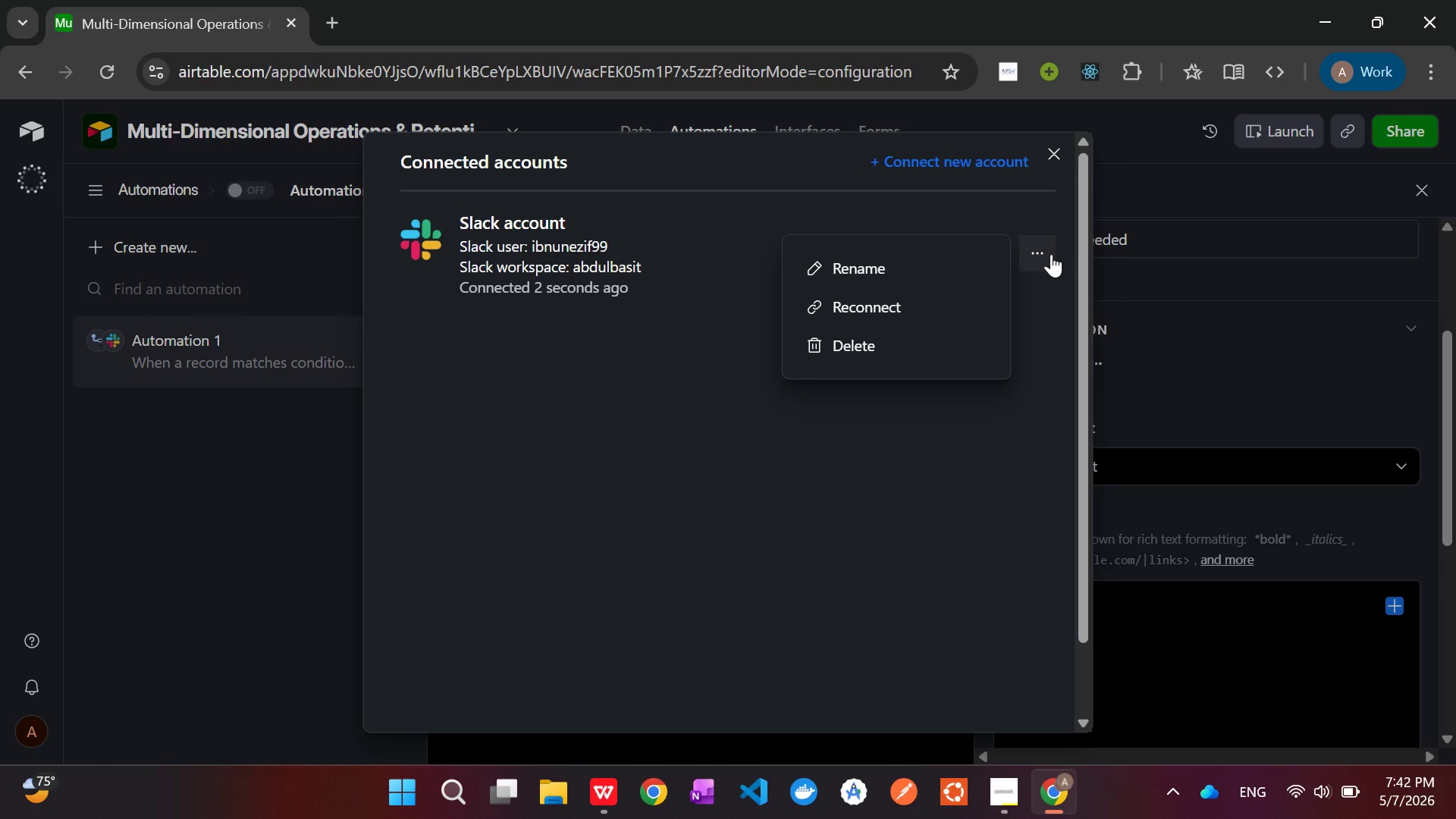 
left_click([1051, 254])
 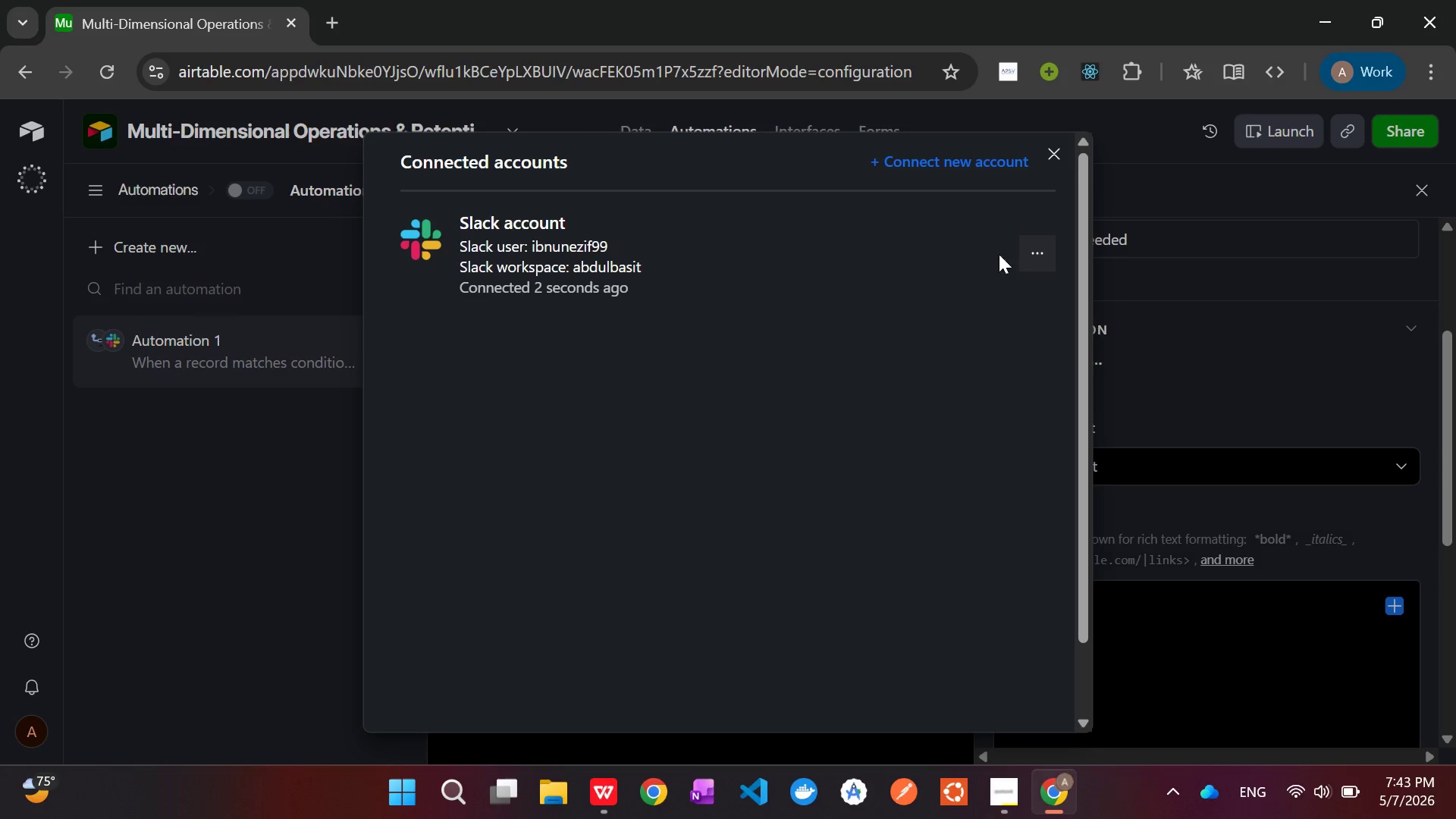 
left_click([894, 246])
 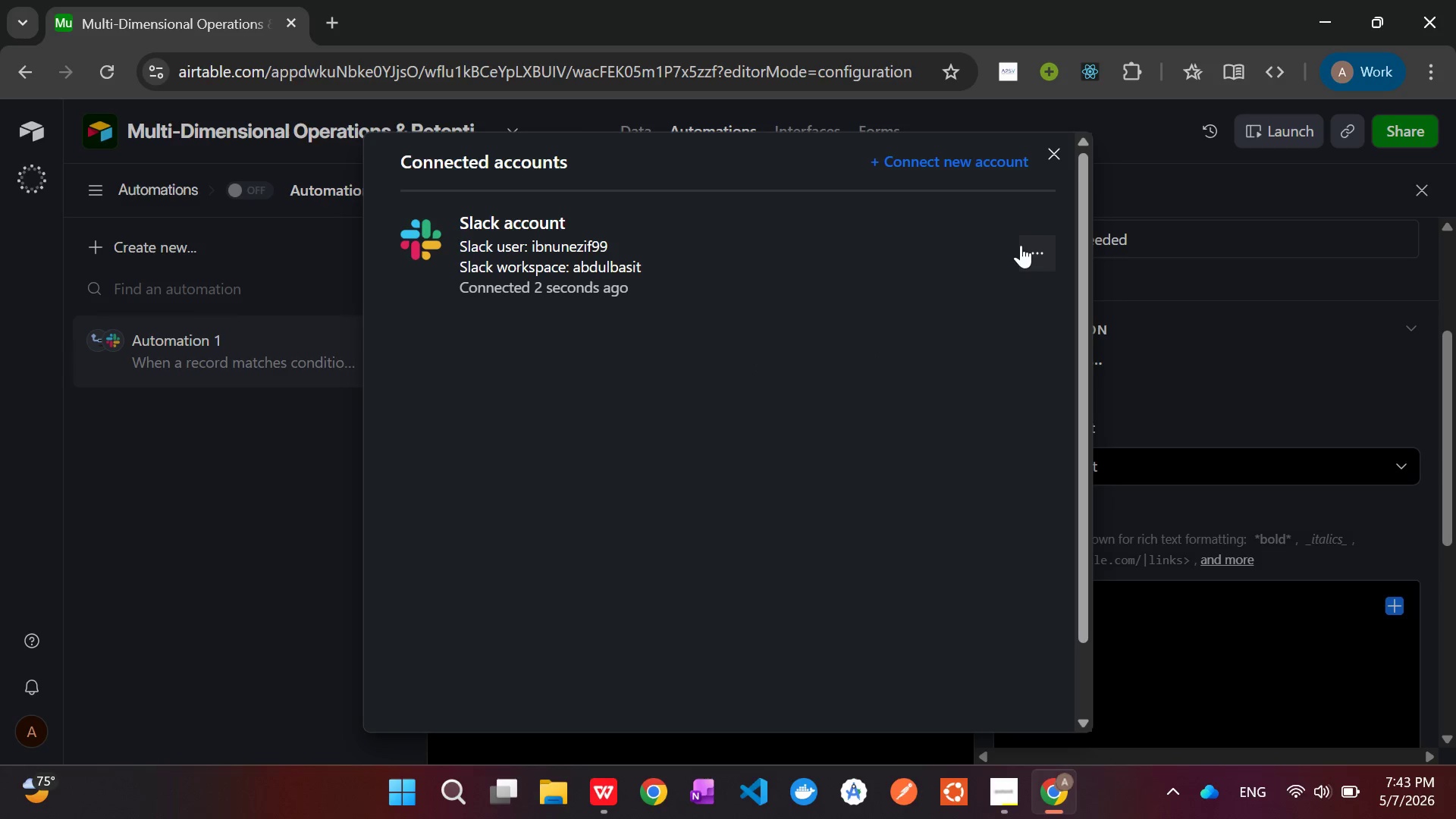 
left_click([1034, 247])
 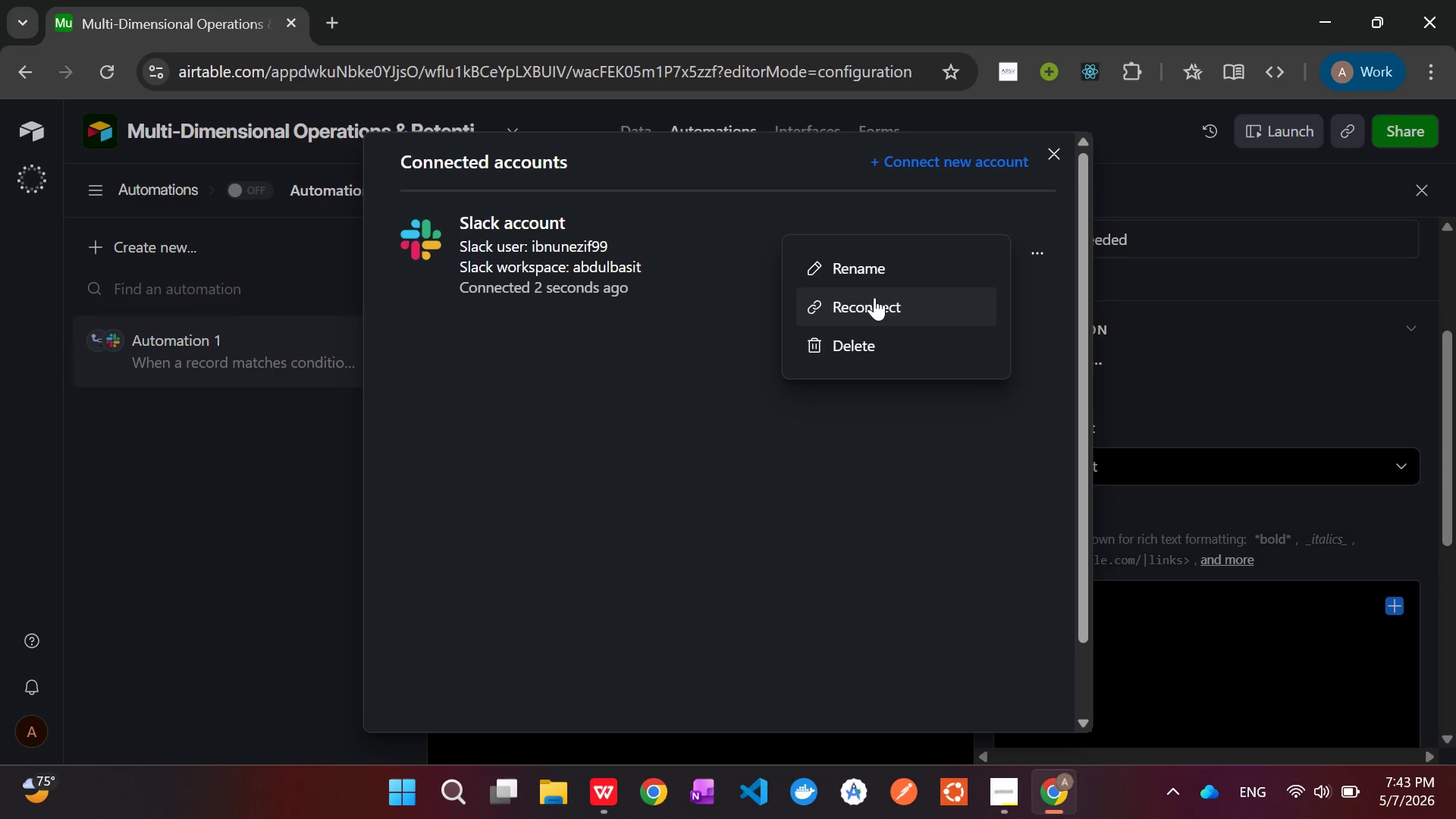 
left_click([872, 302])
 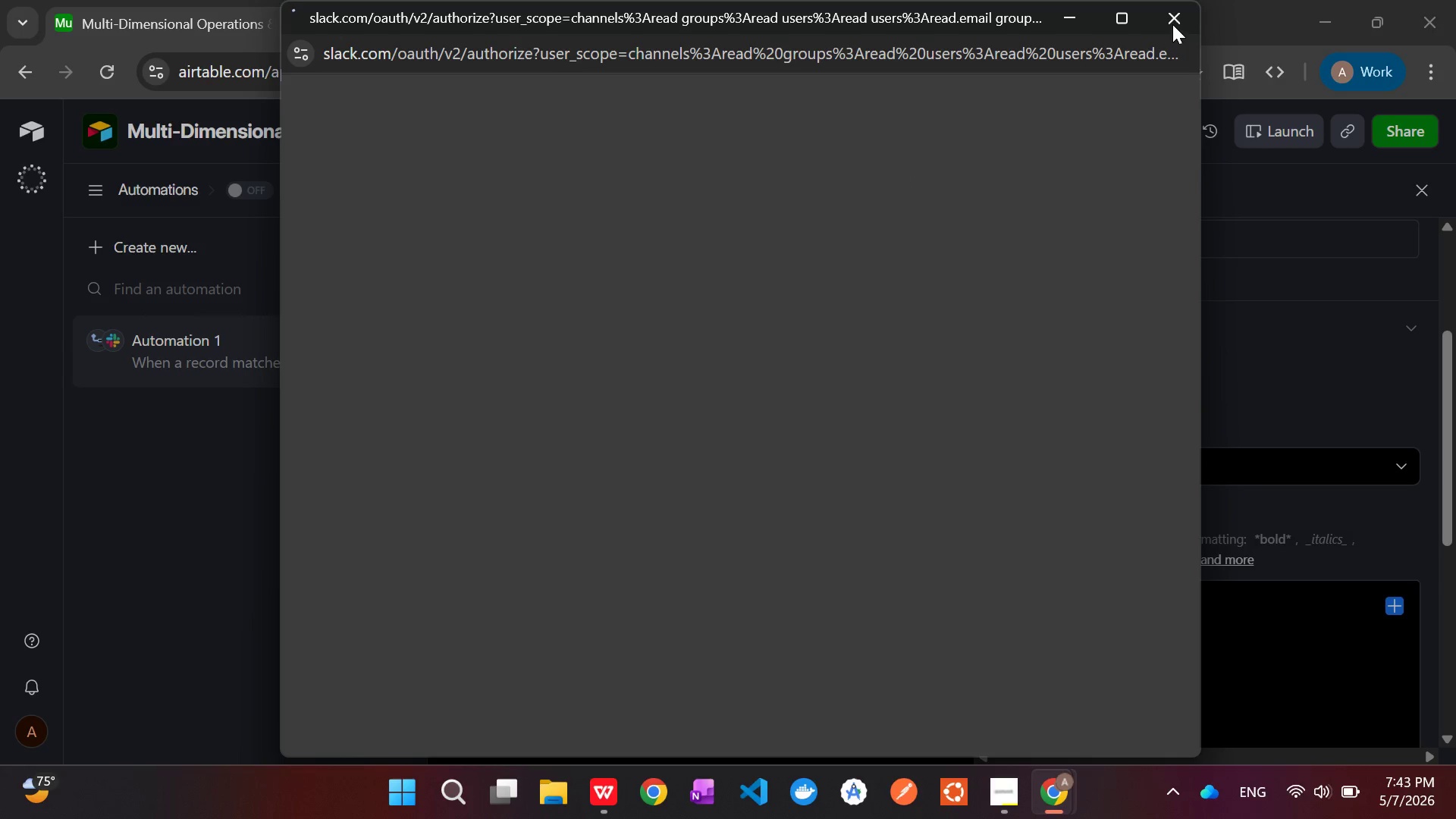 
left_click([1172, 21])
 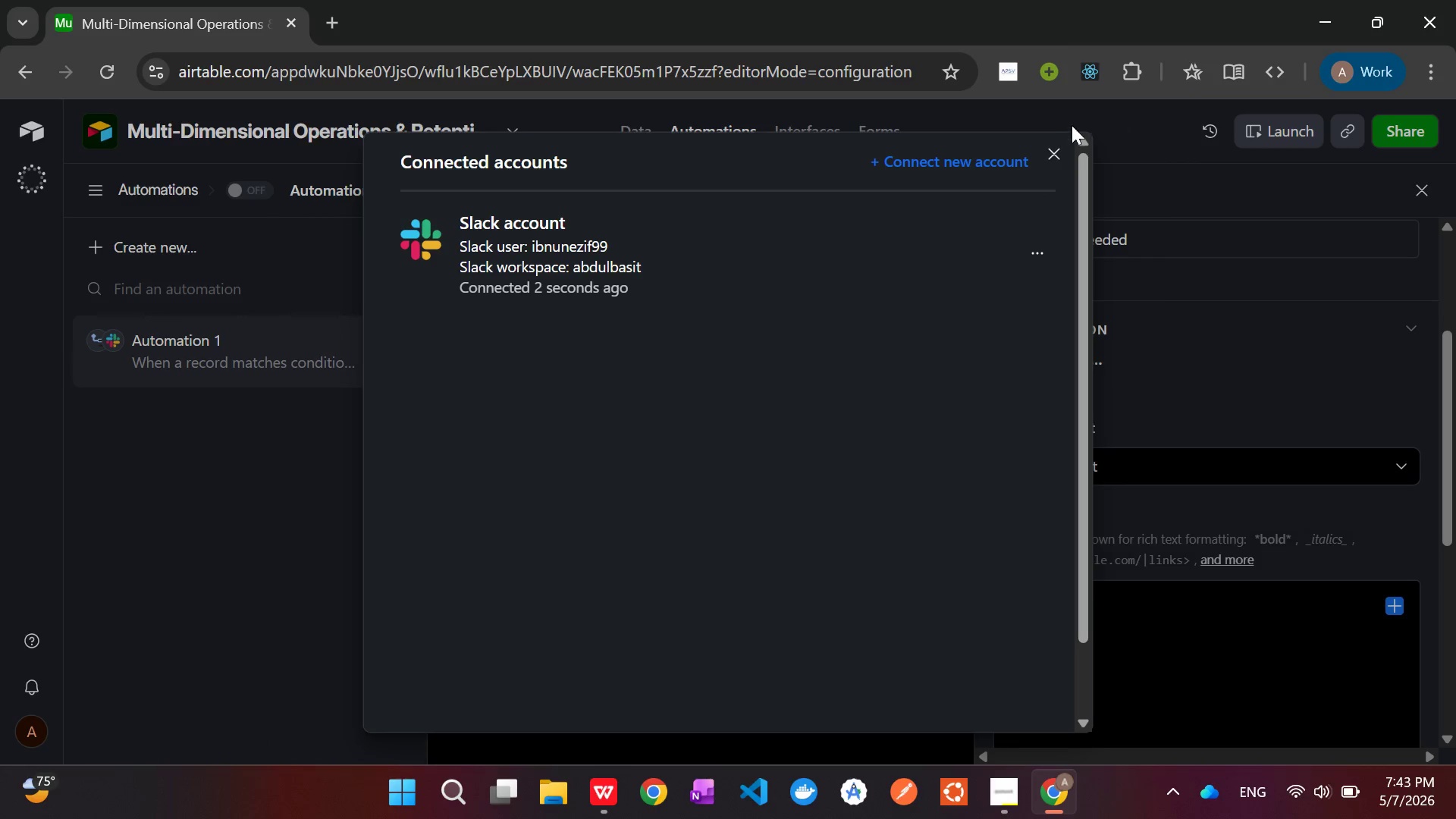 
left_click([1063, 146])
 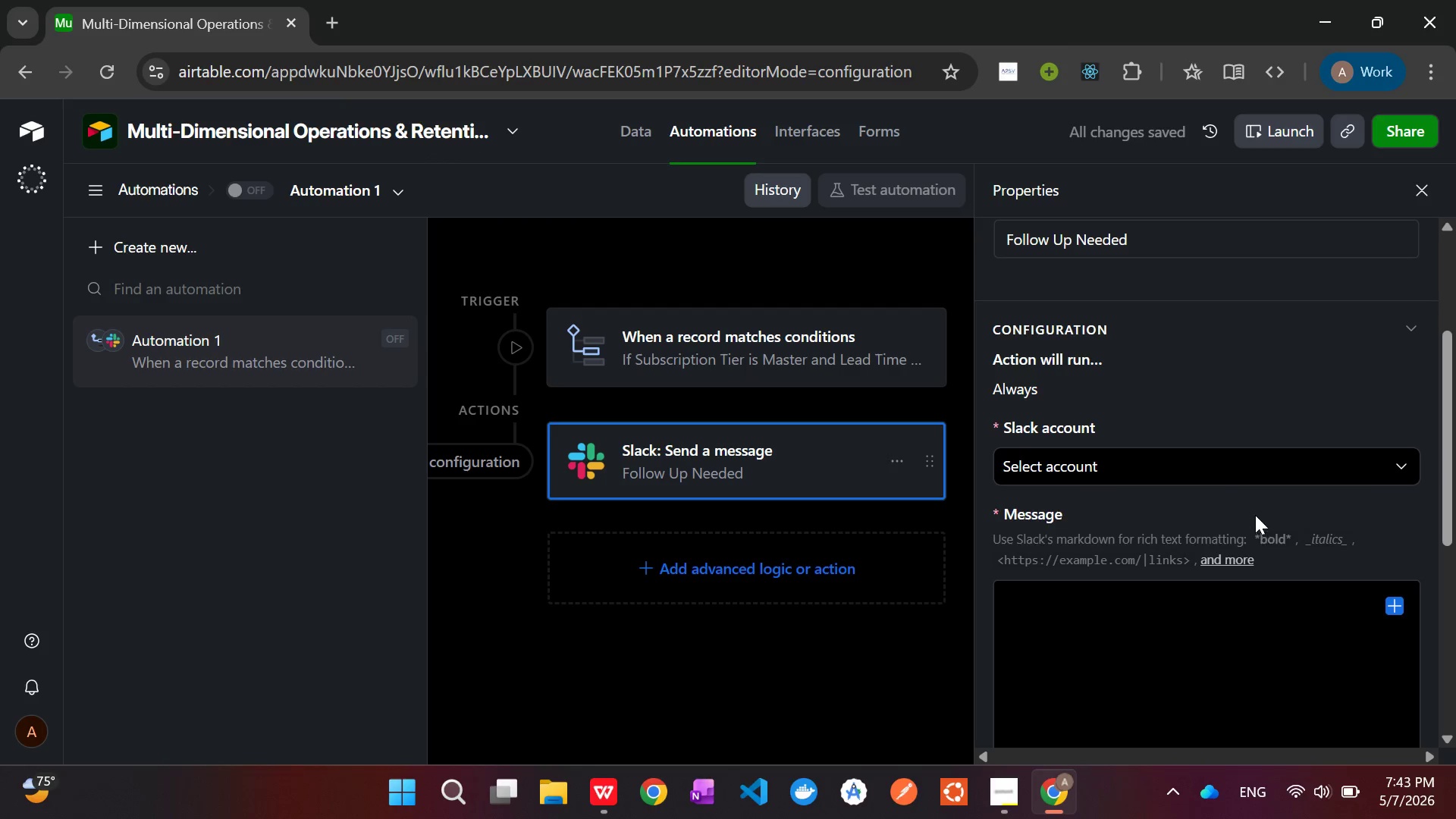 
left_click([1209, 450])
 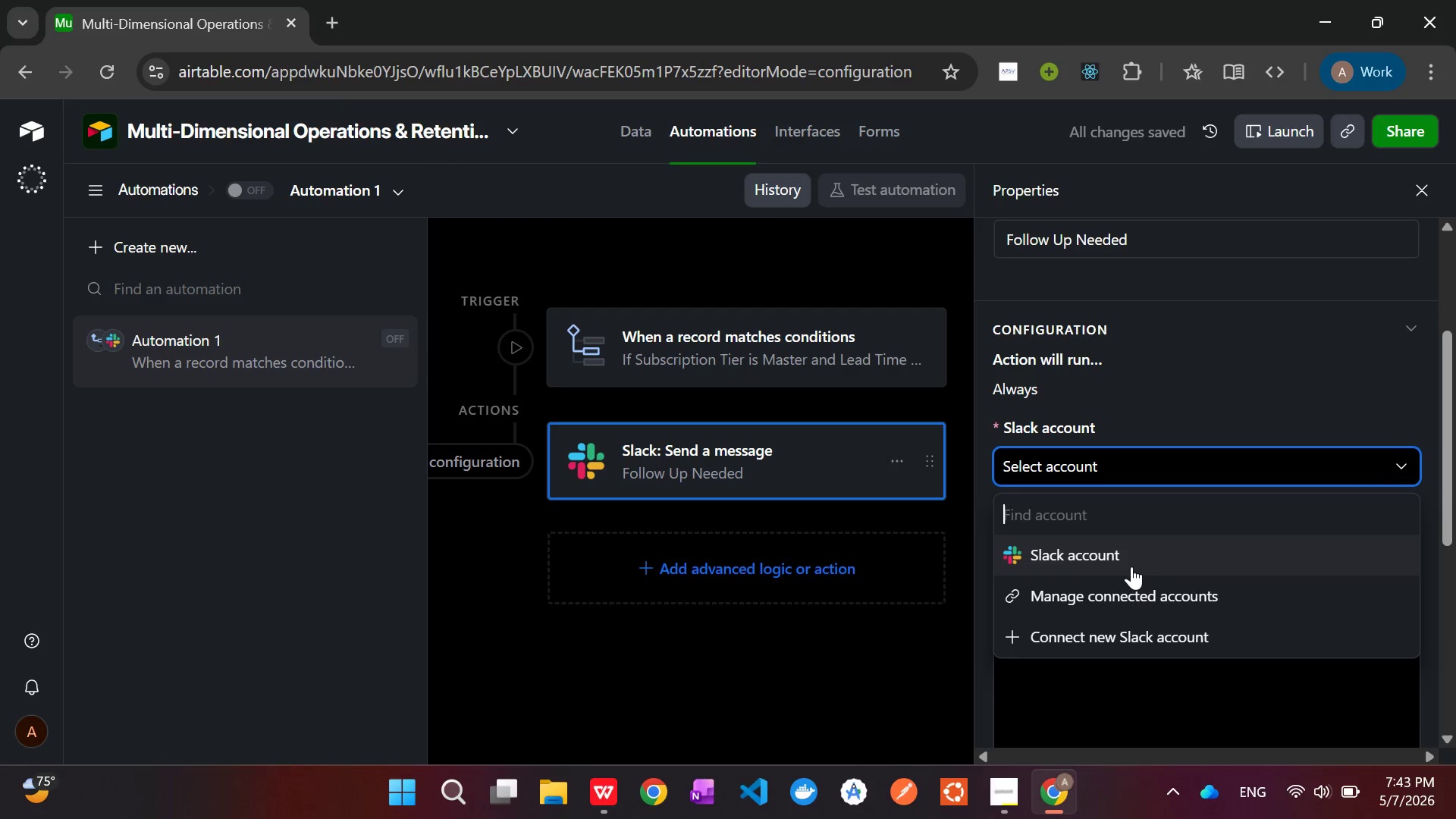 
left_click([1123, 559])
 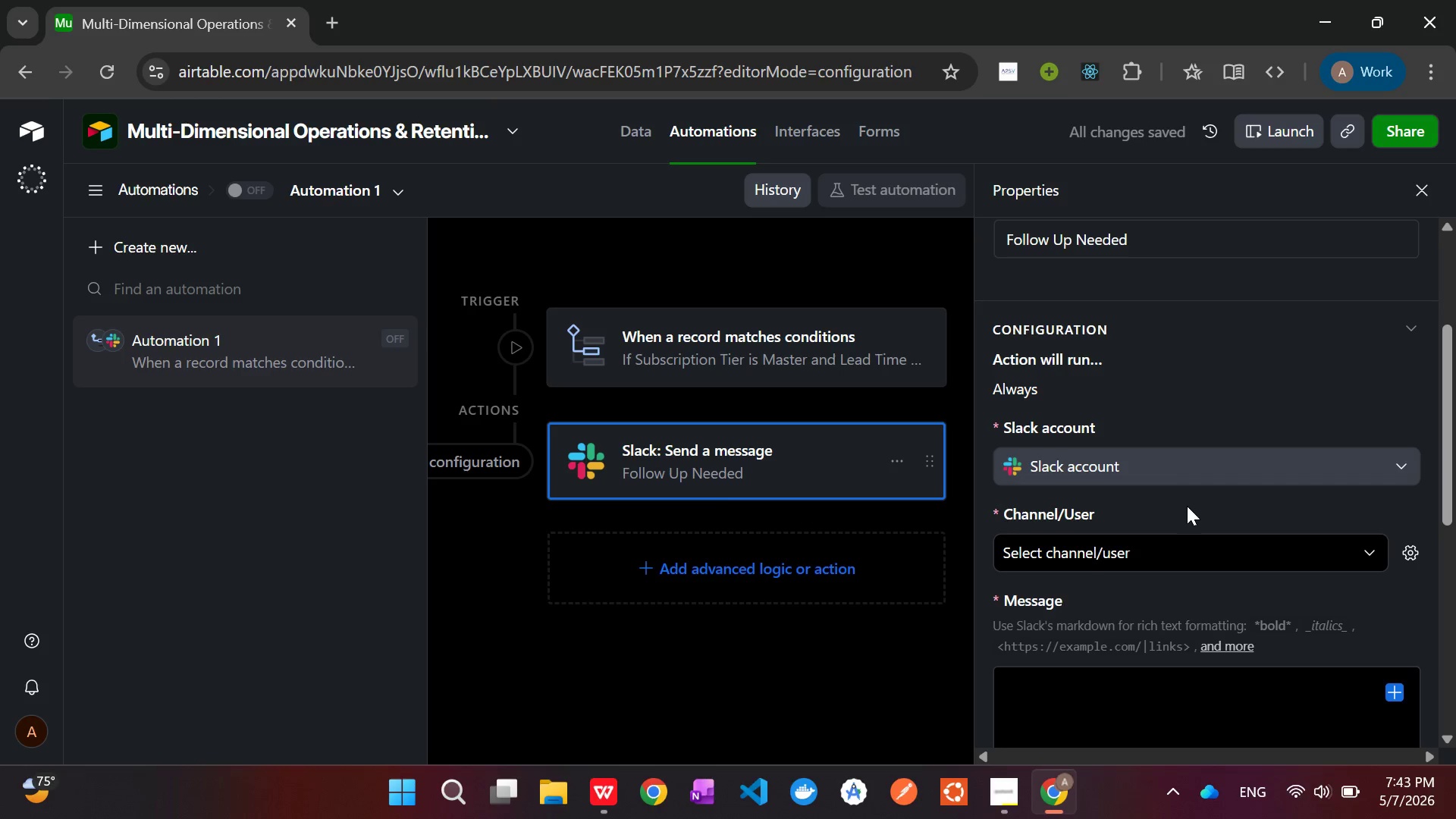 
left_click([1146, 562])
 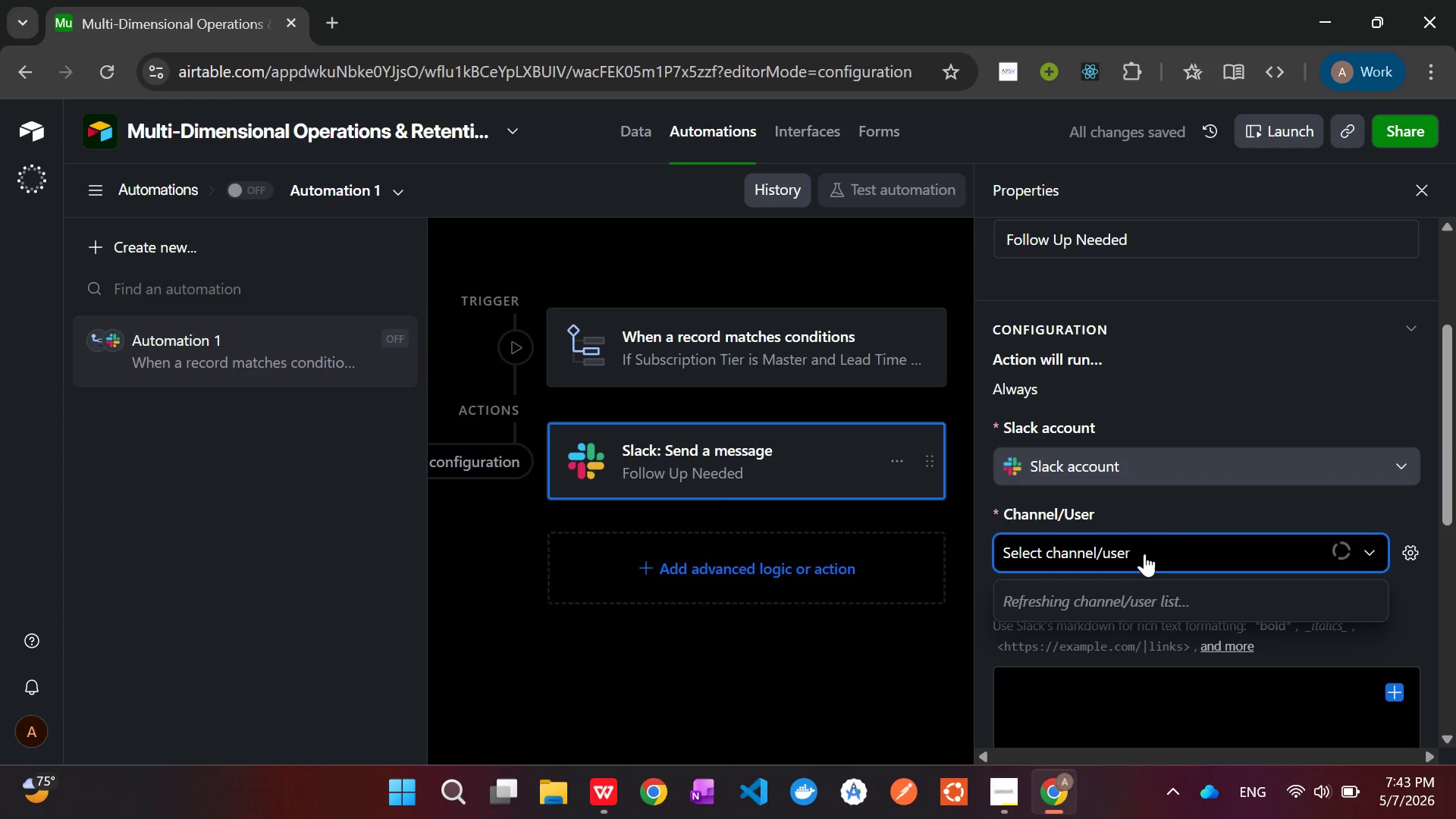 
mouse_move([1200, 515])
 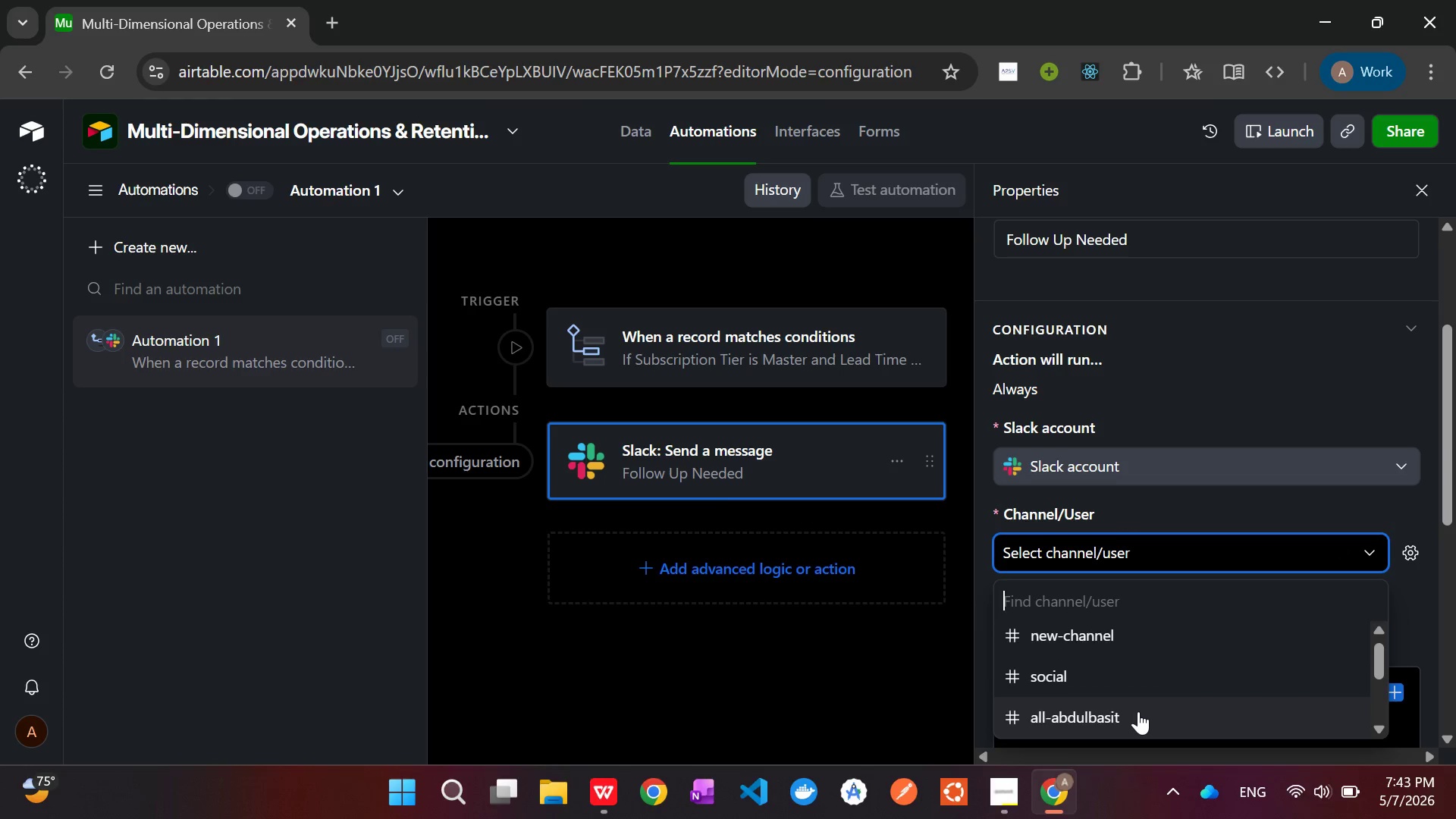 
scroll: coordinate [1138, 711], scroll_direction: down, amount: 2.0
 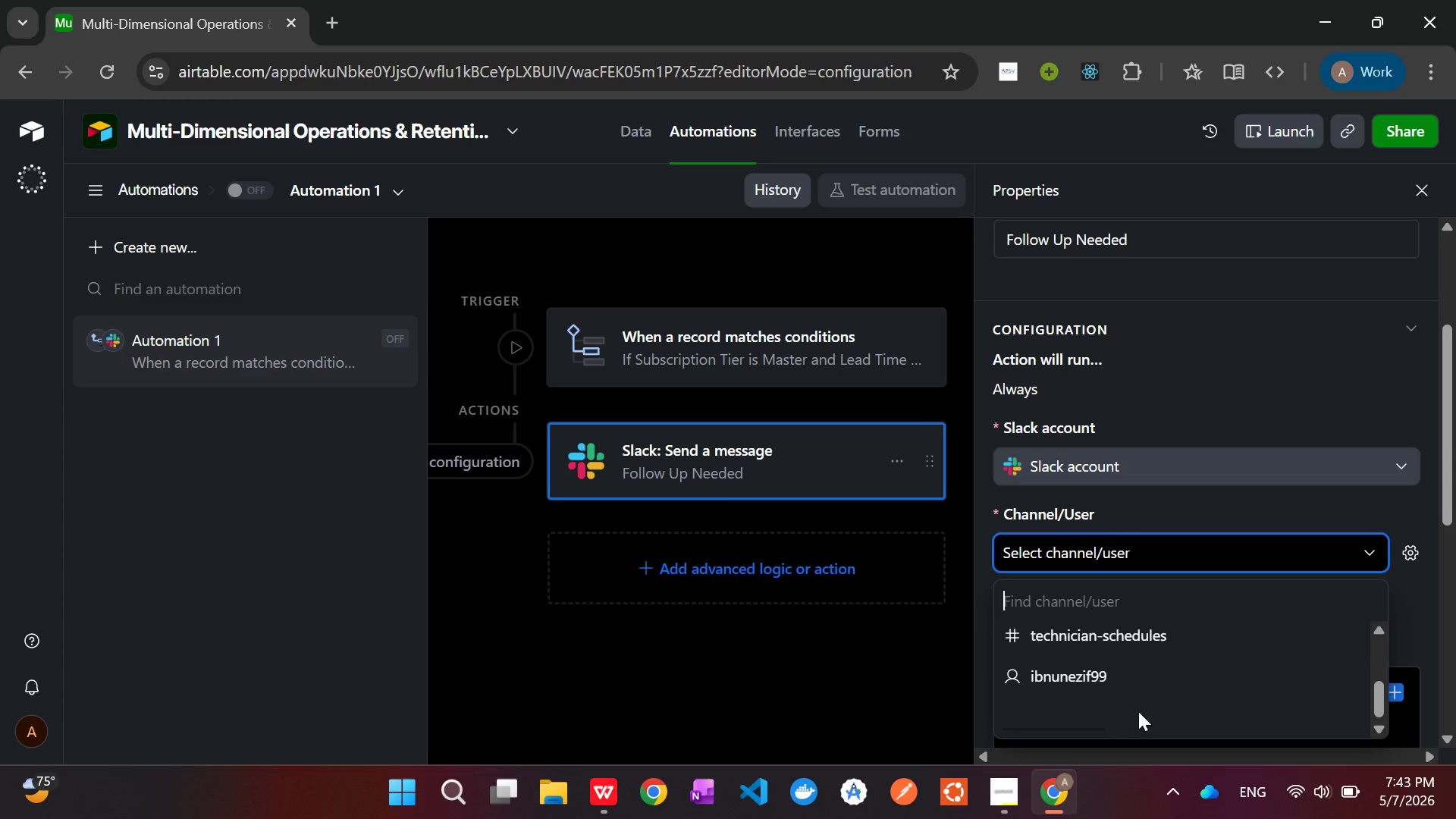 
scroll: coordinate [1138, 711], scroll_direction: up, amount: 3.0
 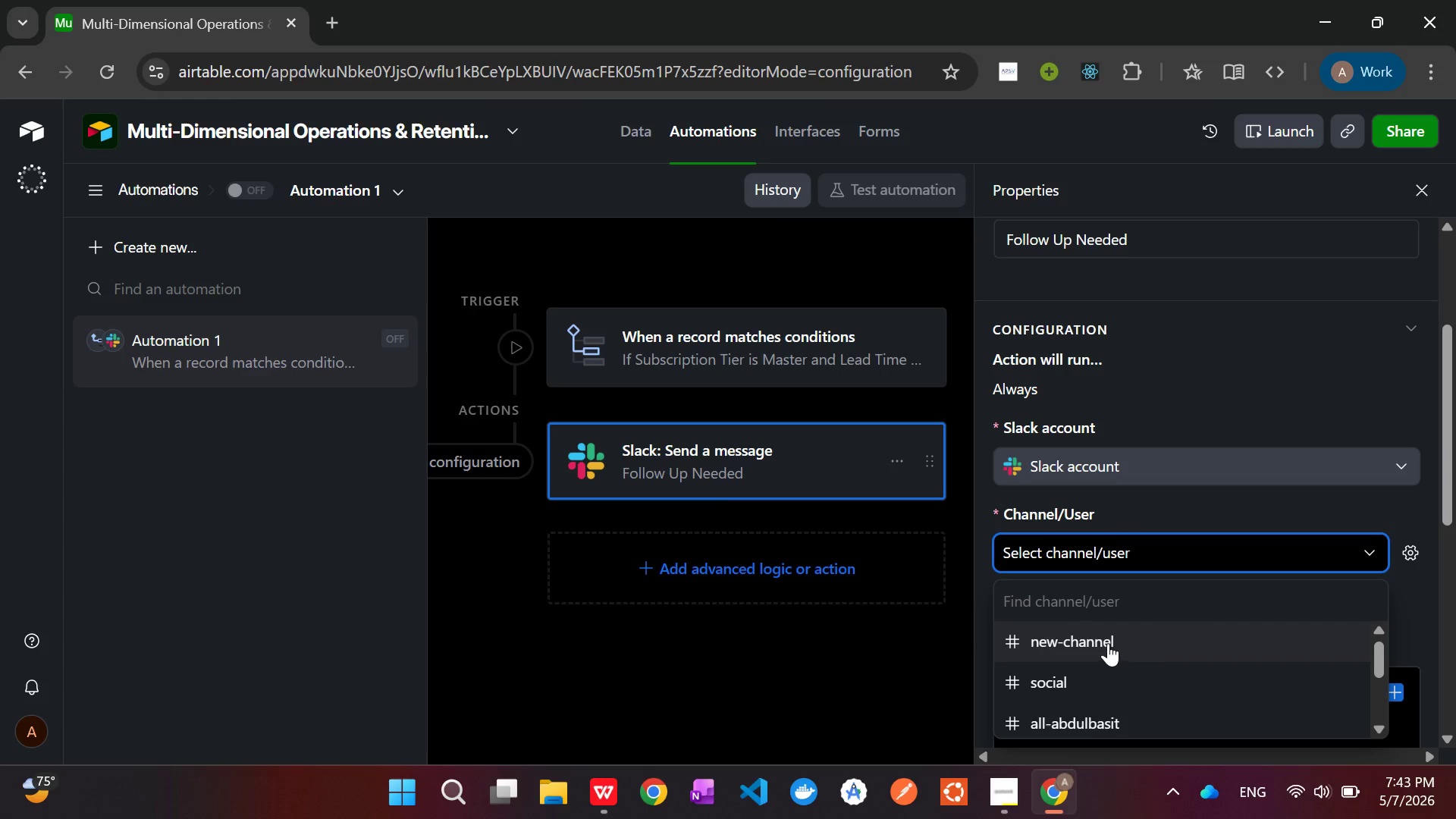 
left_click([1108, 643])
 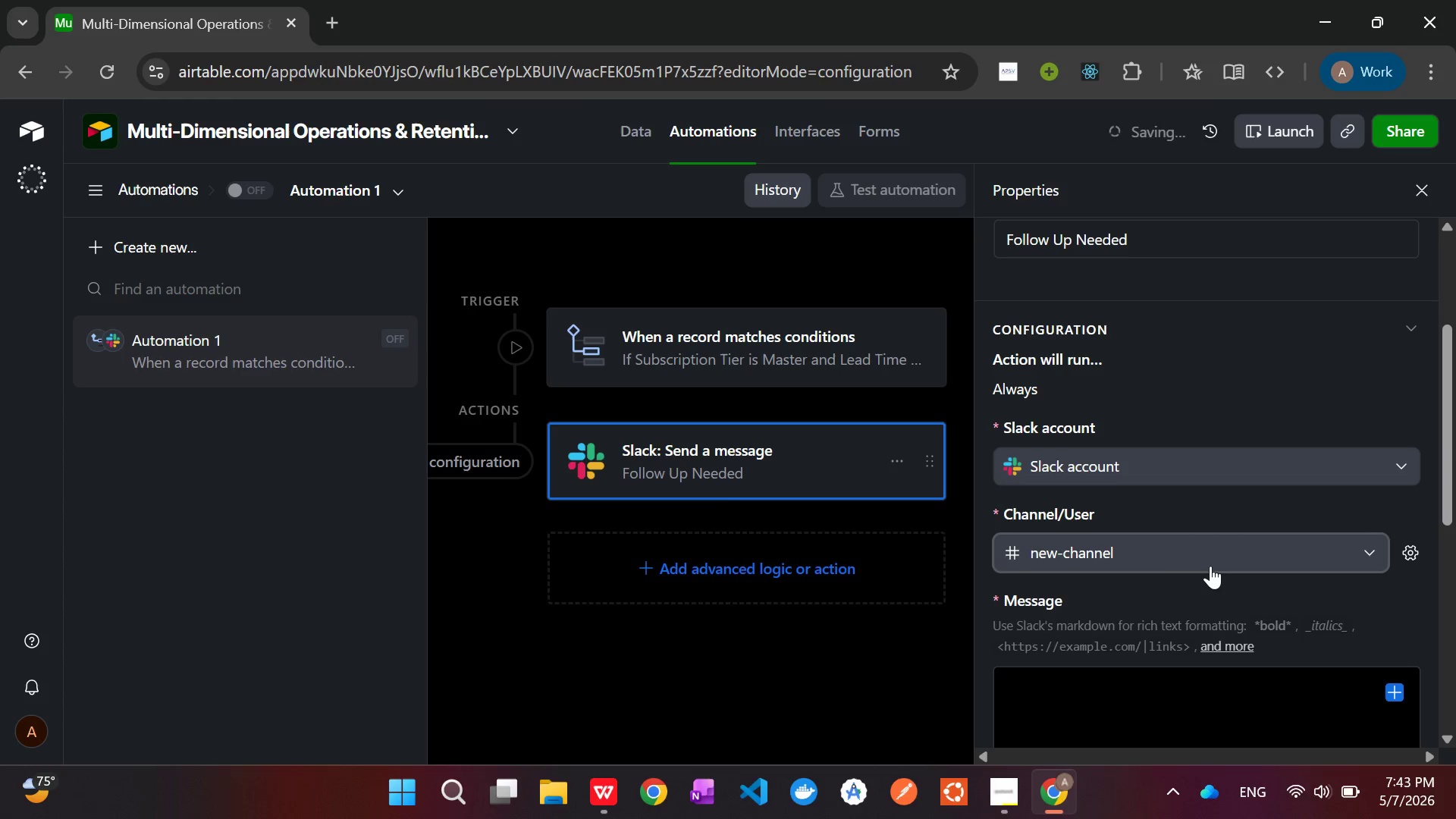 
scroll: coordinate [1210, 566], scroll_direction: down, amount: 1.0
 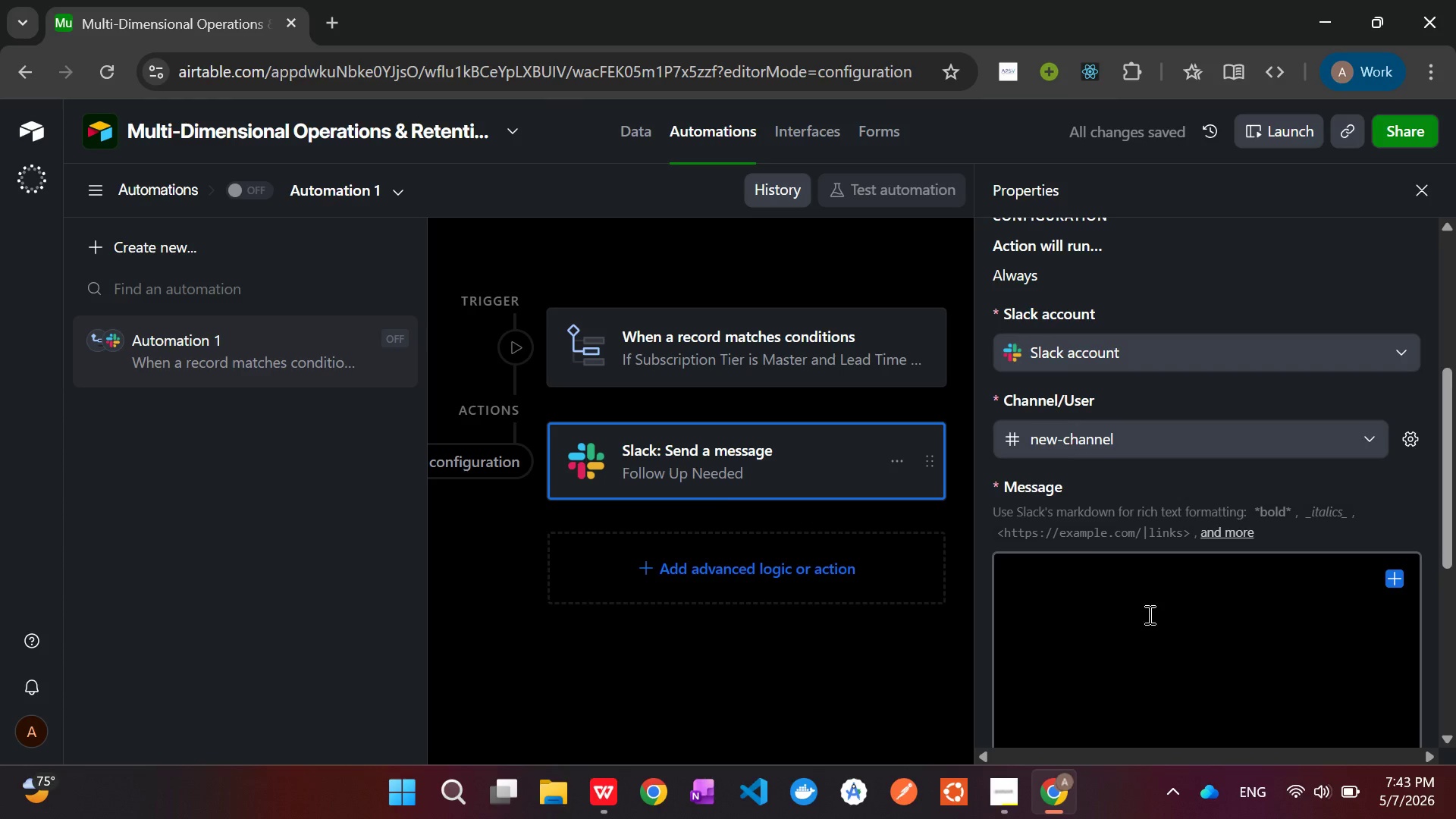 
left_click([1141, 618])
 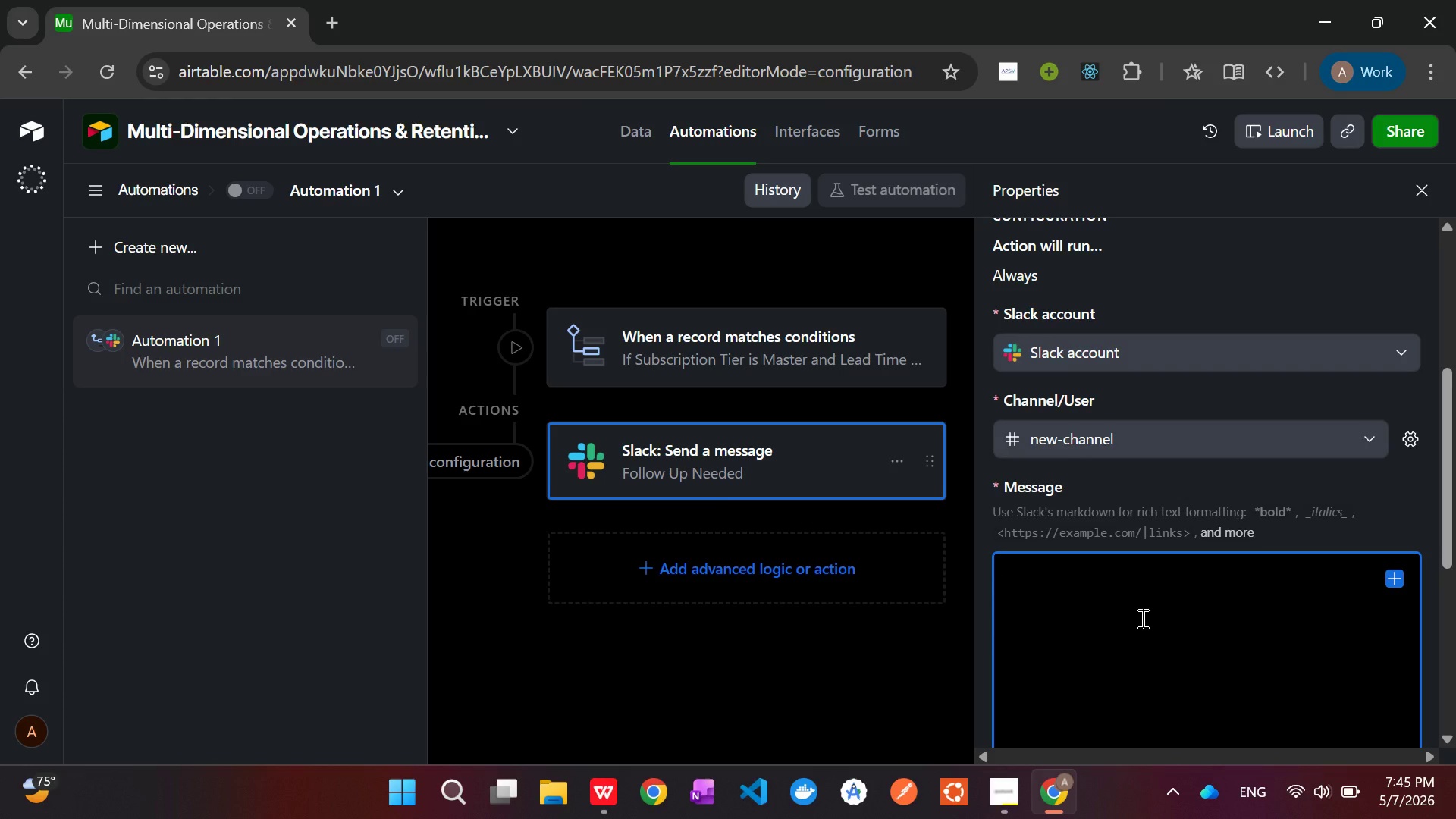 
wait(138.2)
 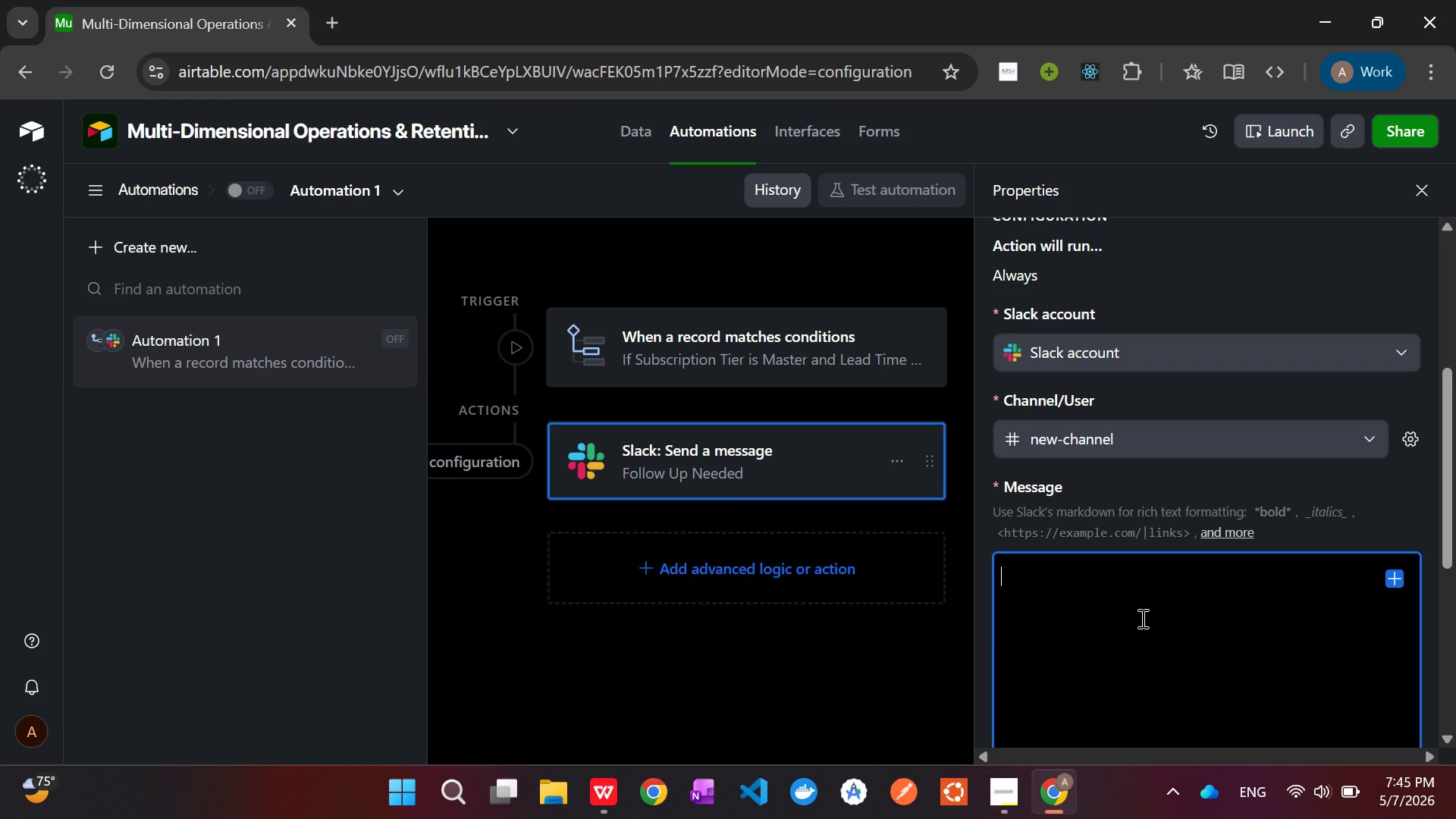 
type(High Priority Delay Alert )
 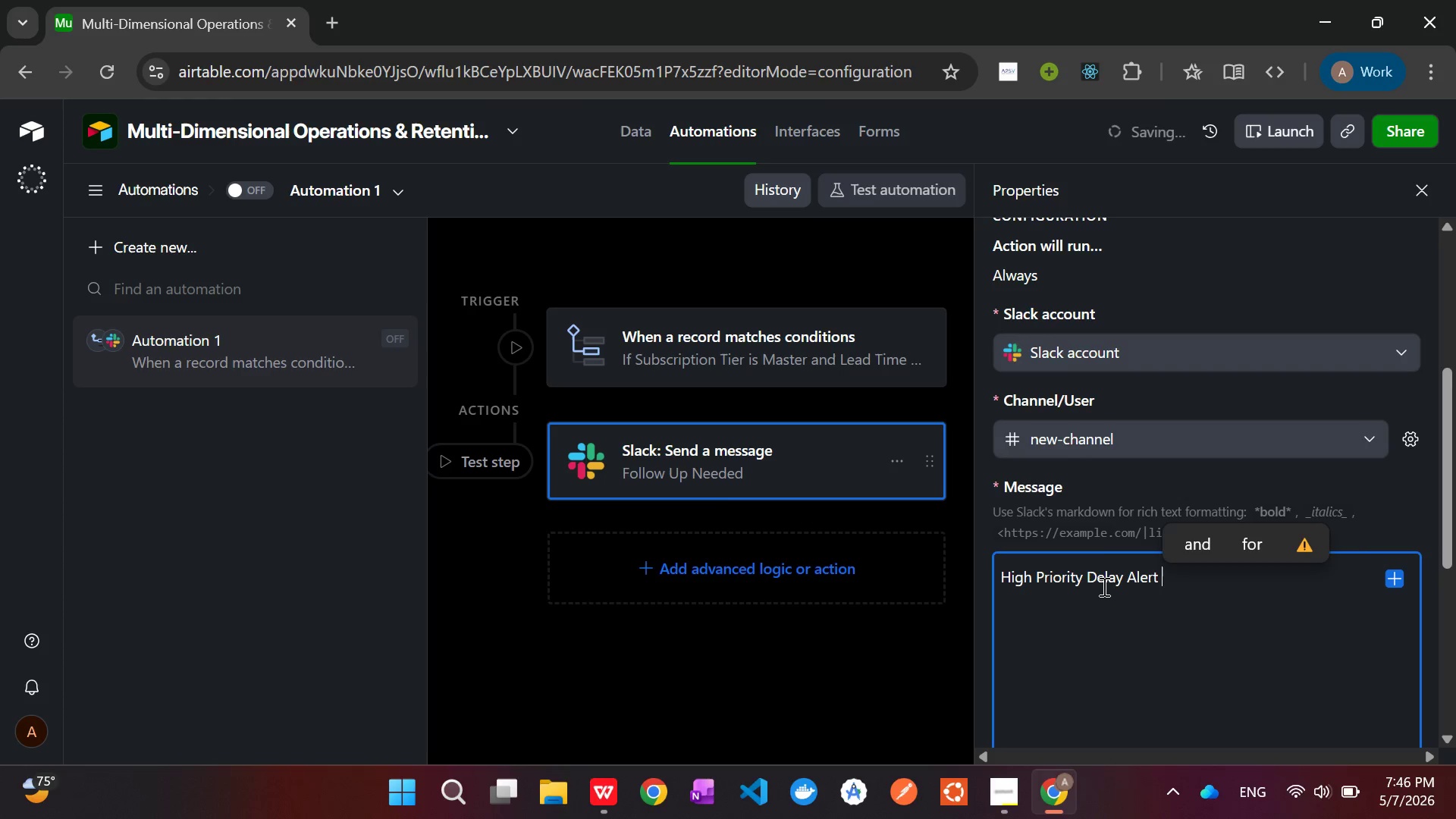 
key(Meta+V)
 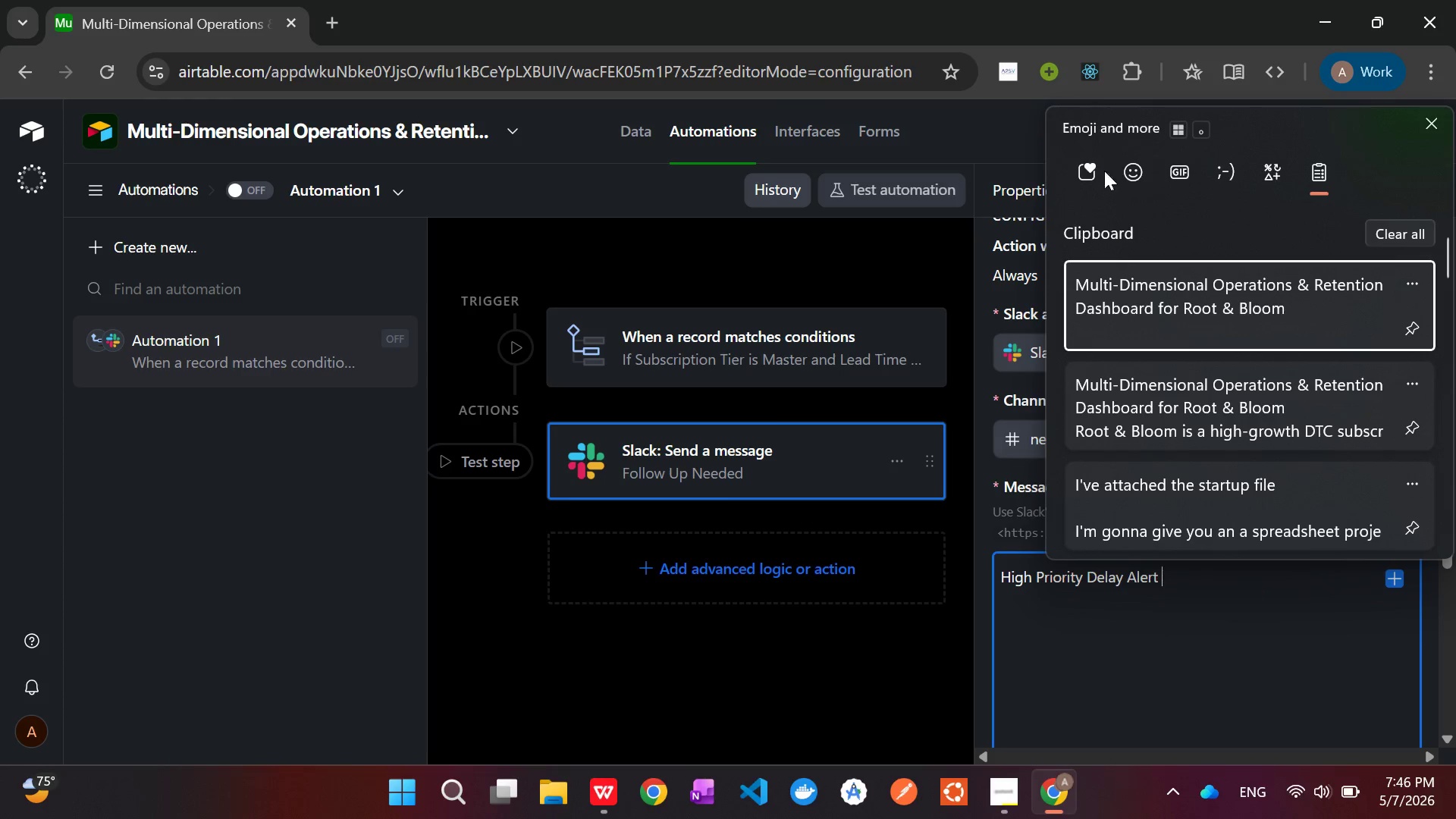 
left_click([1133, 174])
 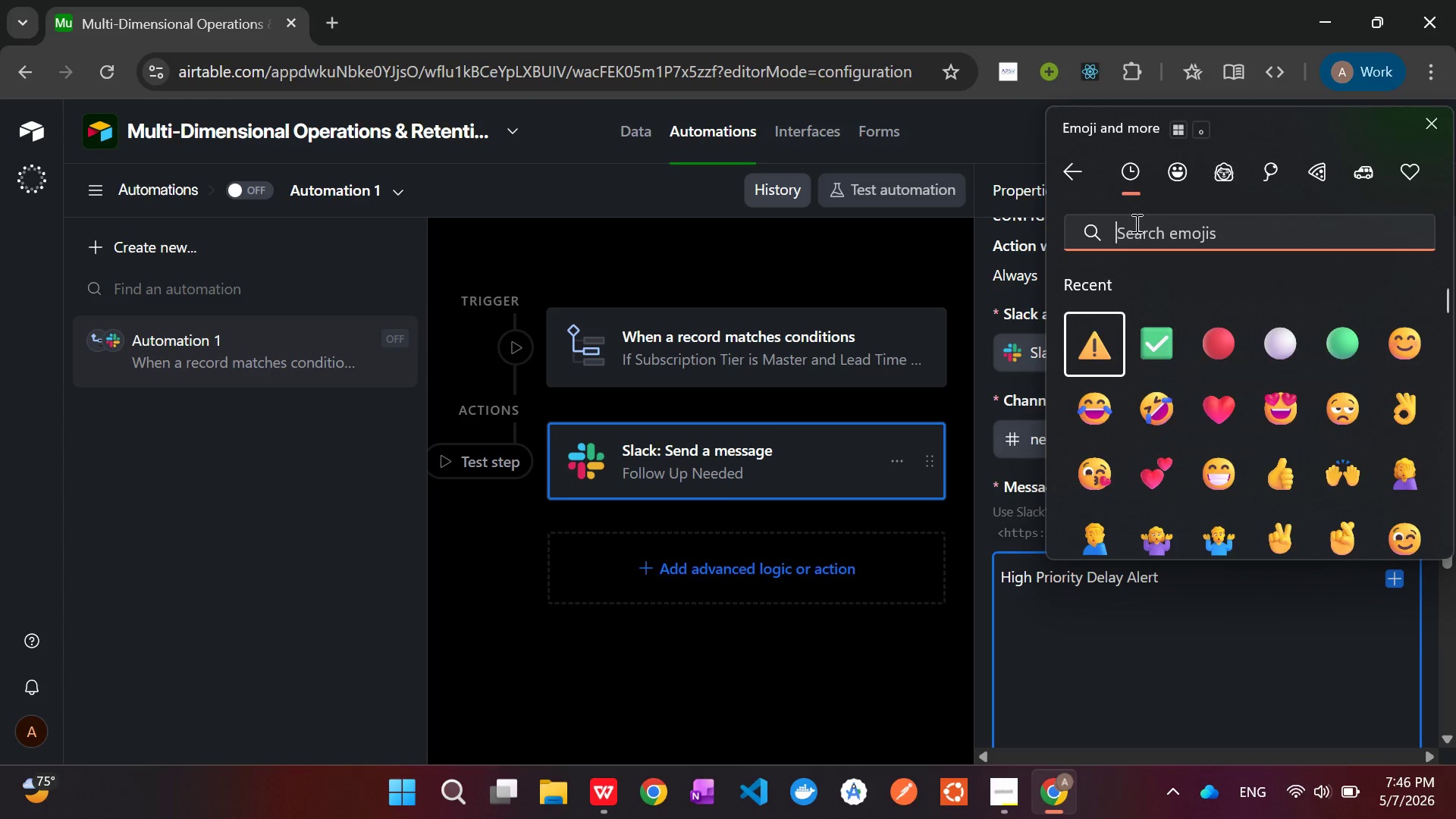 
type(Aler)
key(Backspace)
key(Backspace)
key(Backspace)
key(Backspace)
key(Backspace)
type(amb)
key(Backspace)
key(Backspace)
key(Backspace)
type(light)
 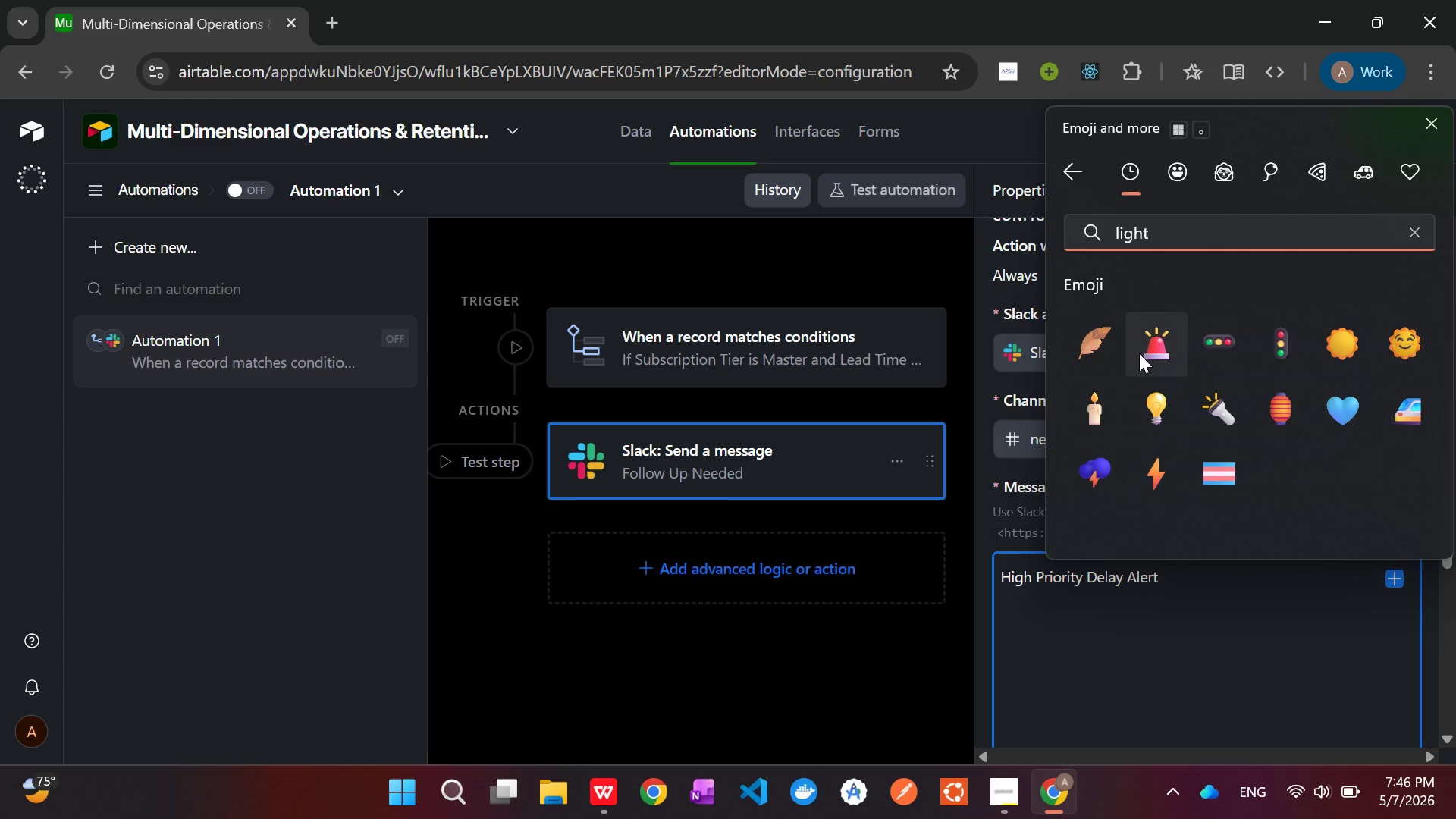 
left_click([1156, 352])
 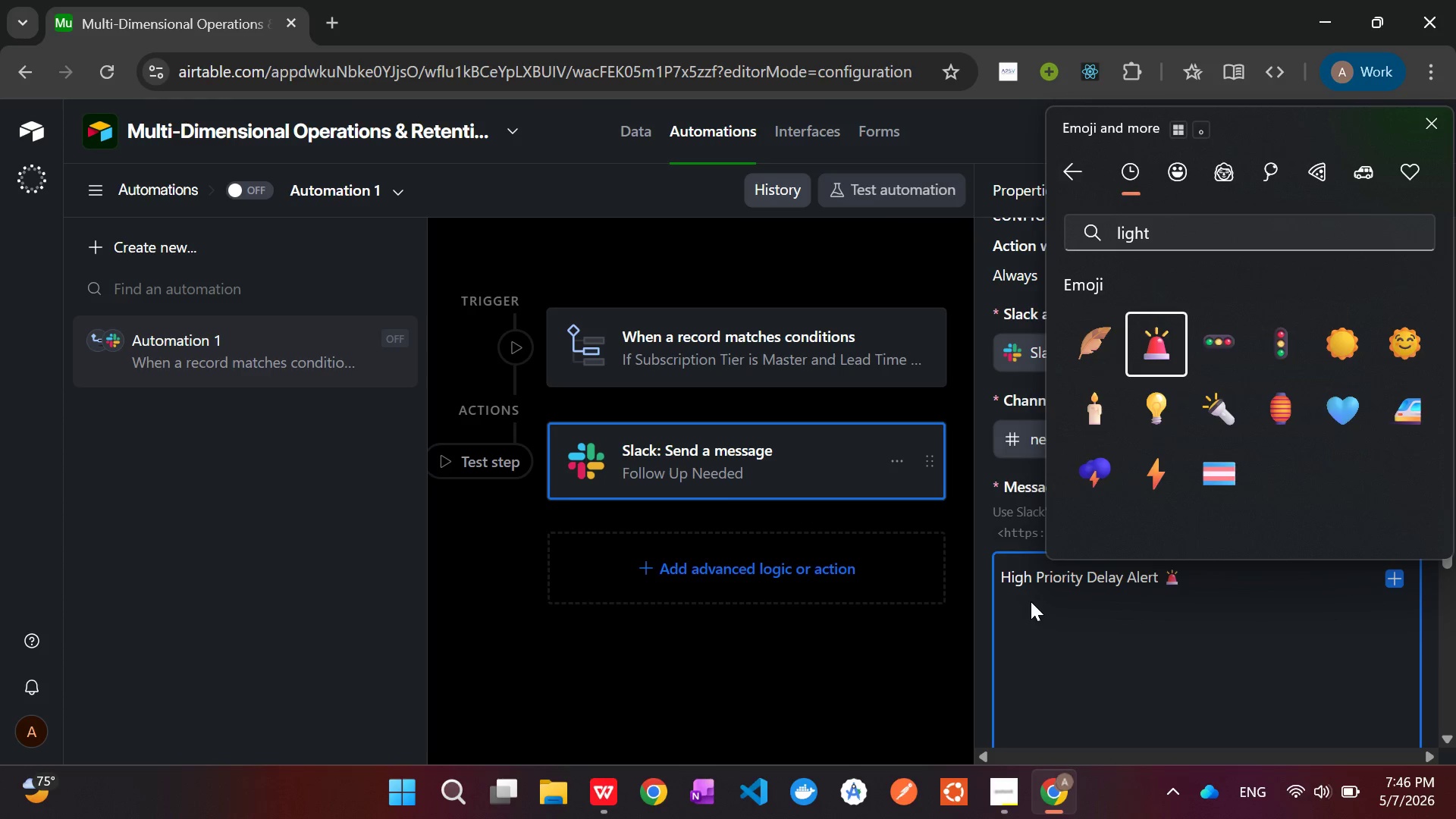 
hold_key(key=ArrowLeft, duration=0.69)
 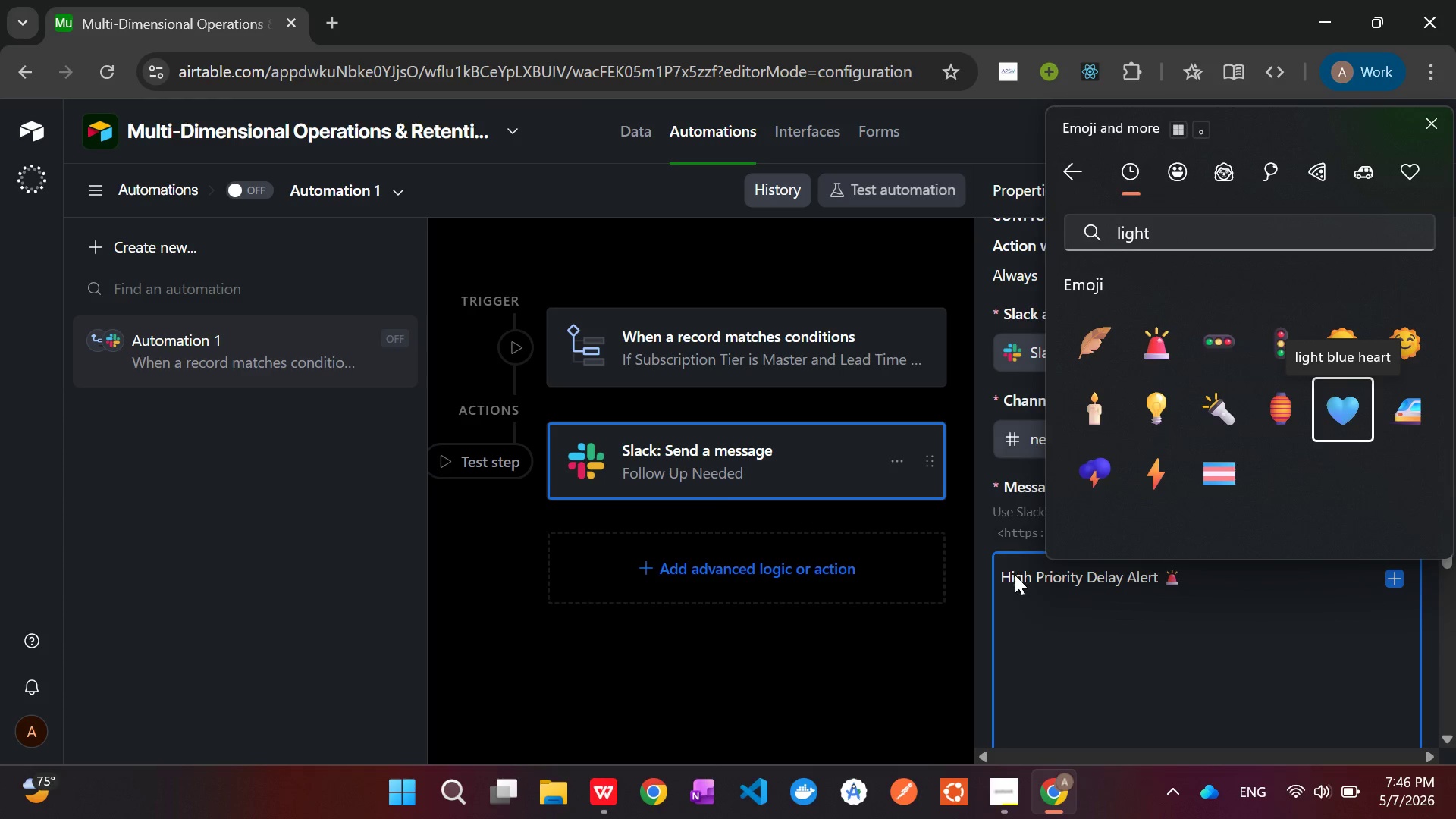 
left_click([1006, 575])
 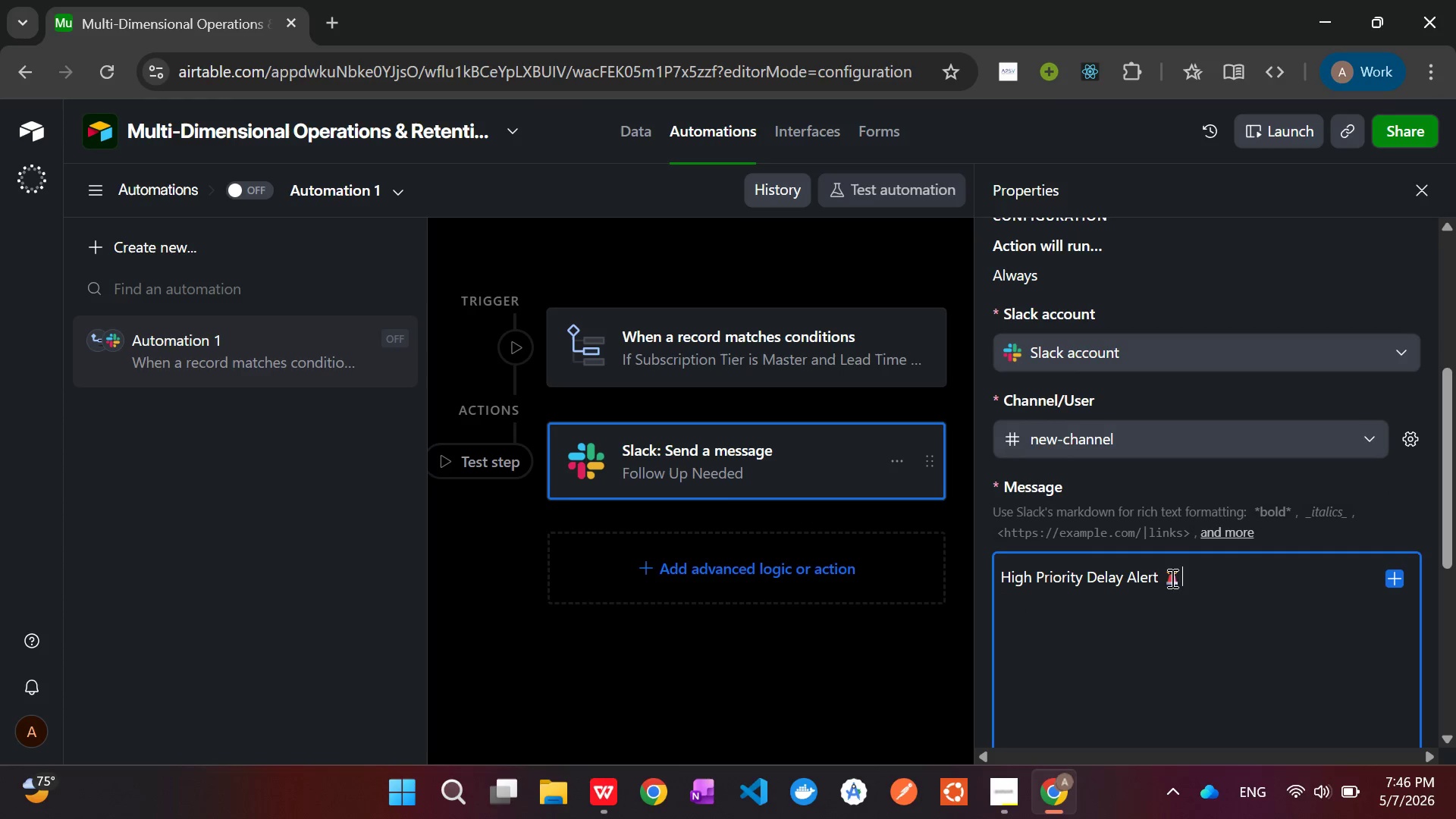 
left_click_drag(start_coordinate=[1184, 582], to_coordinate=[1165, 582])
 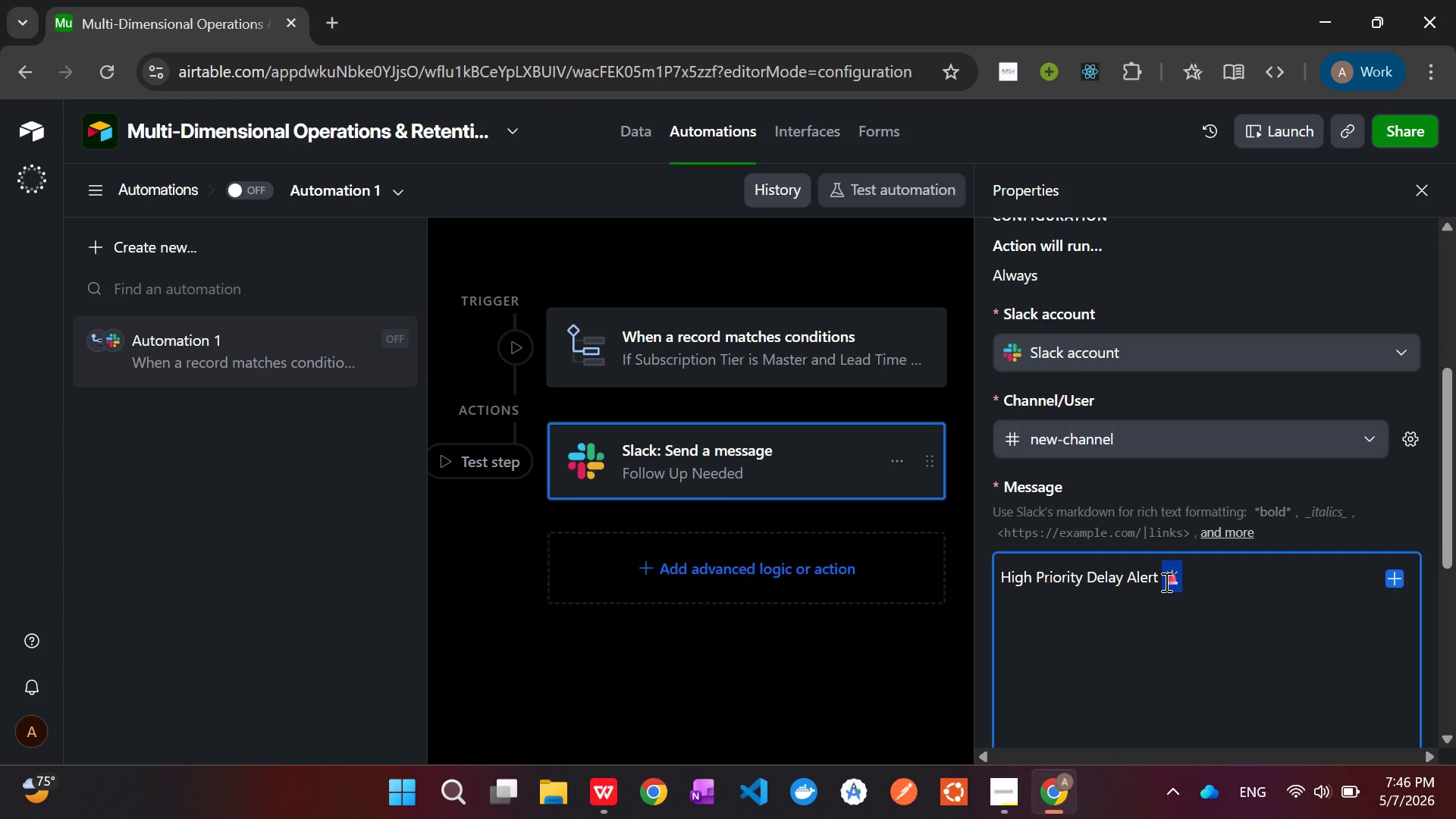 
key(Control+C)
 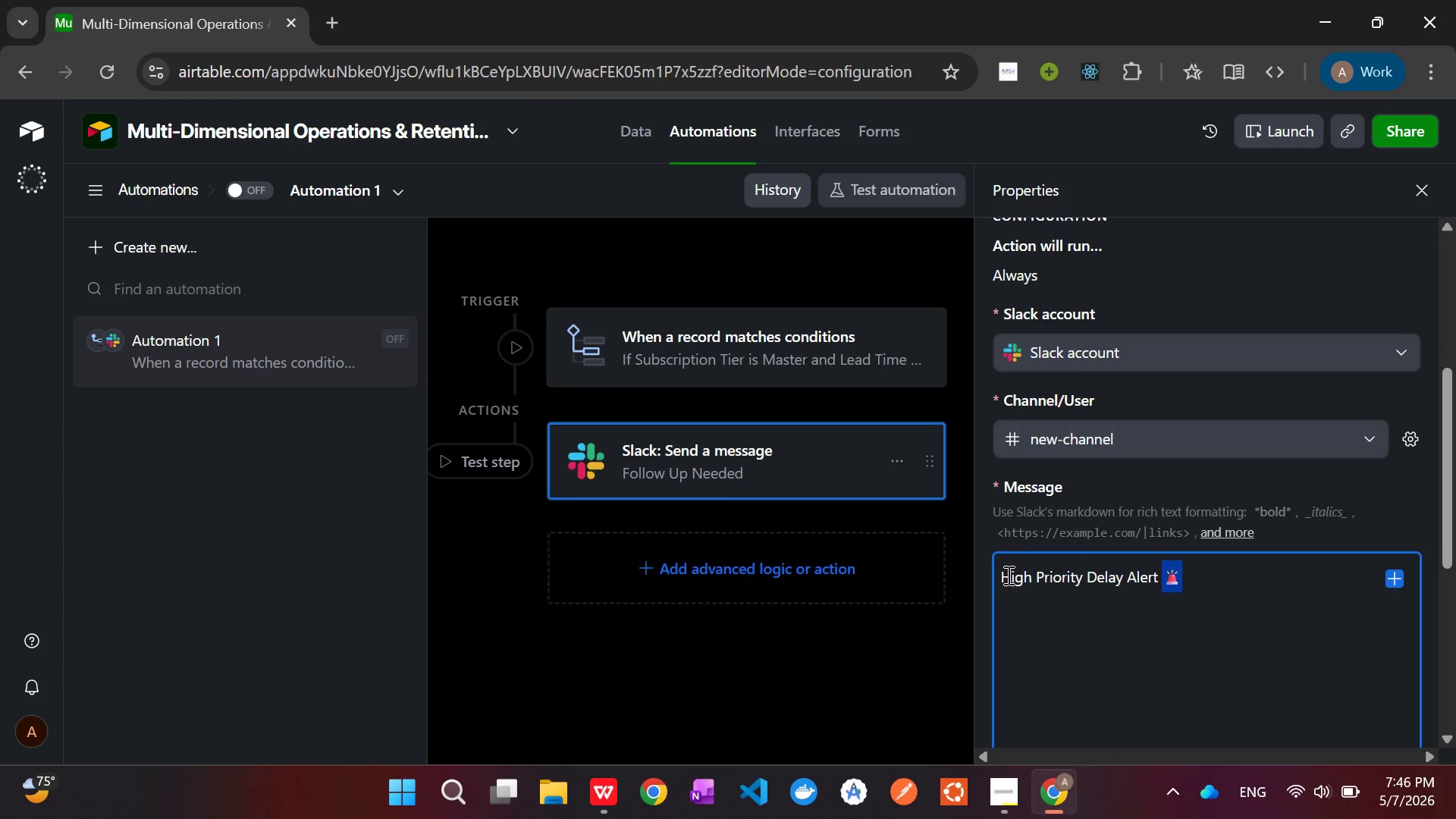 
left_click([1003, 576])
 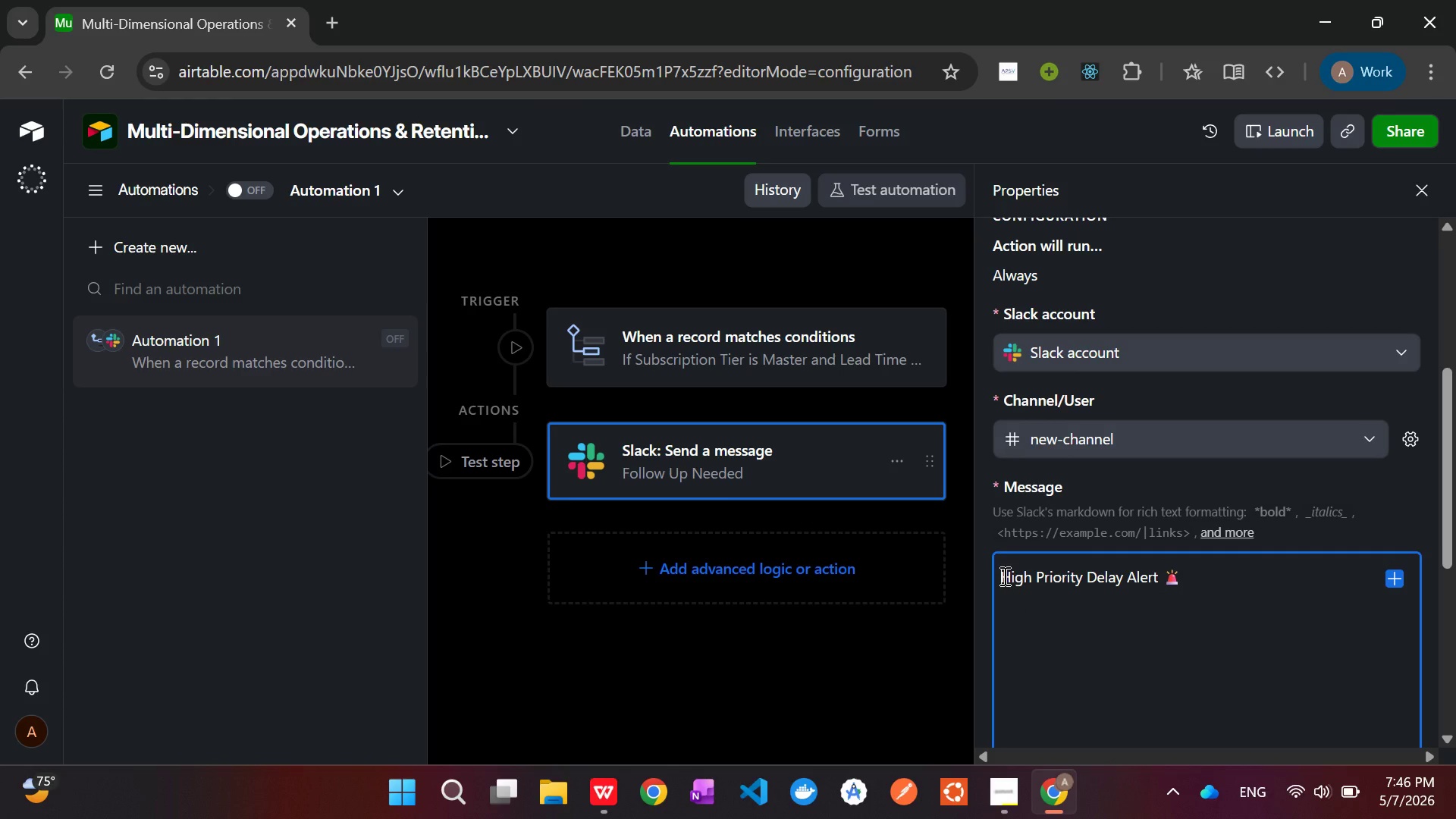 
hold_key(key=ControlLeft, duration=1.53)
 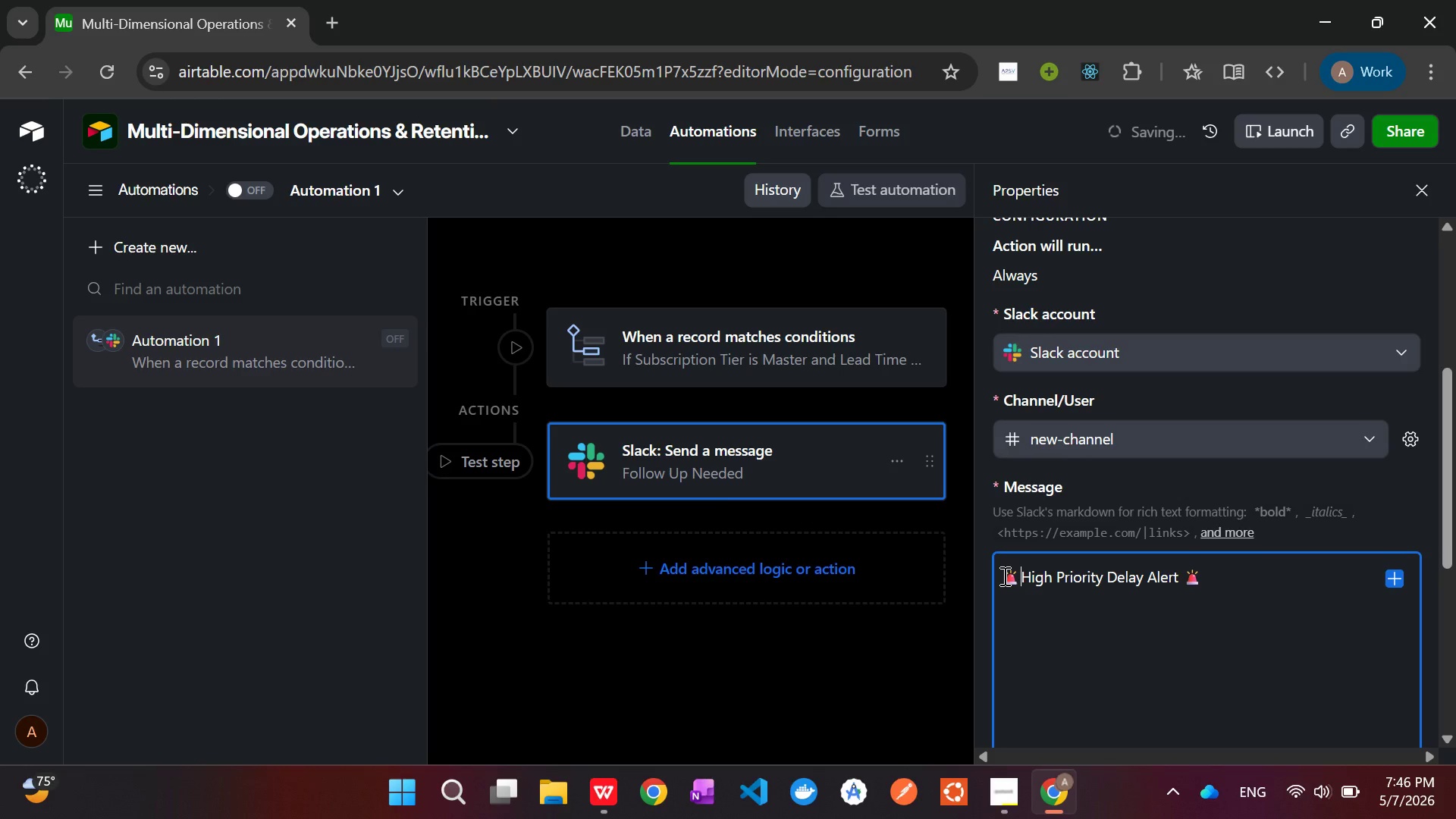 
key(Control+V)
 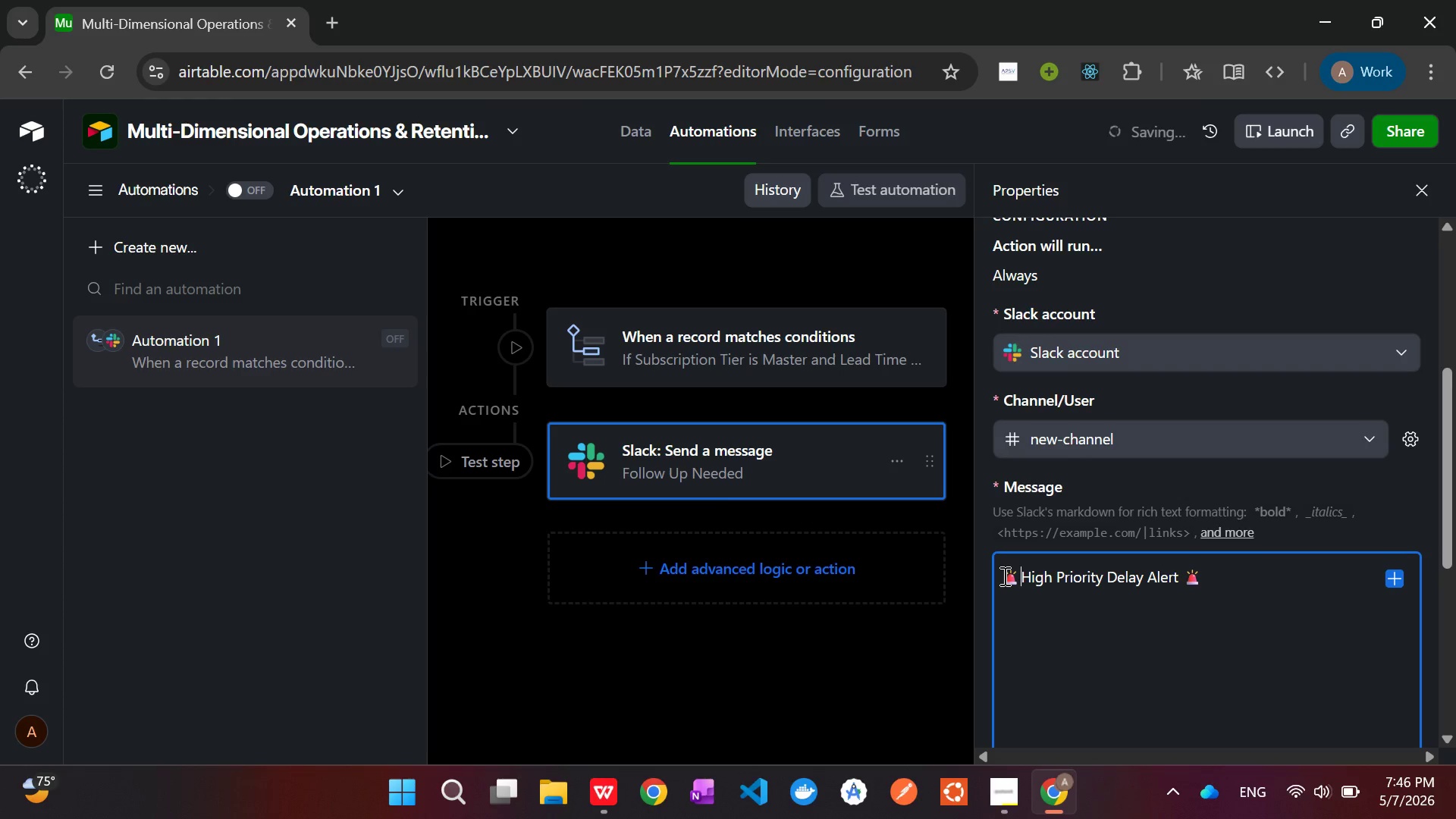 
key(Space)
 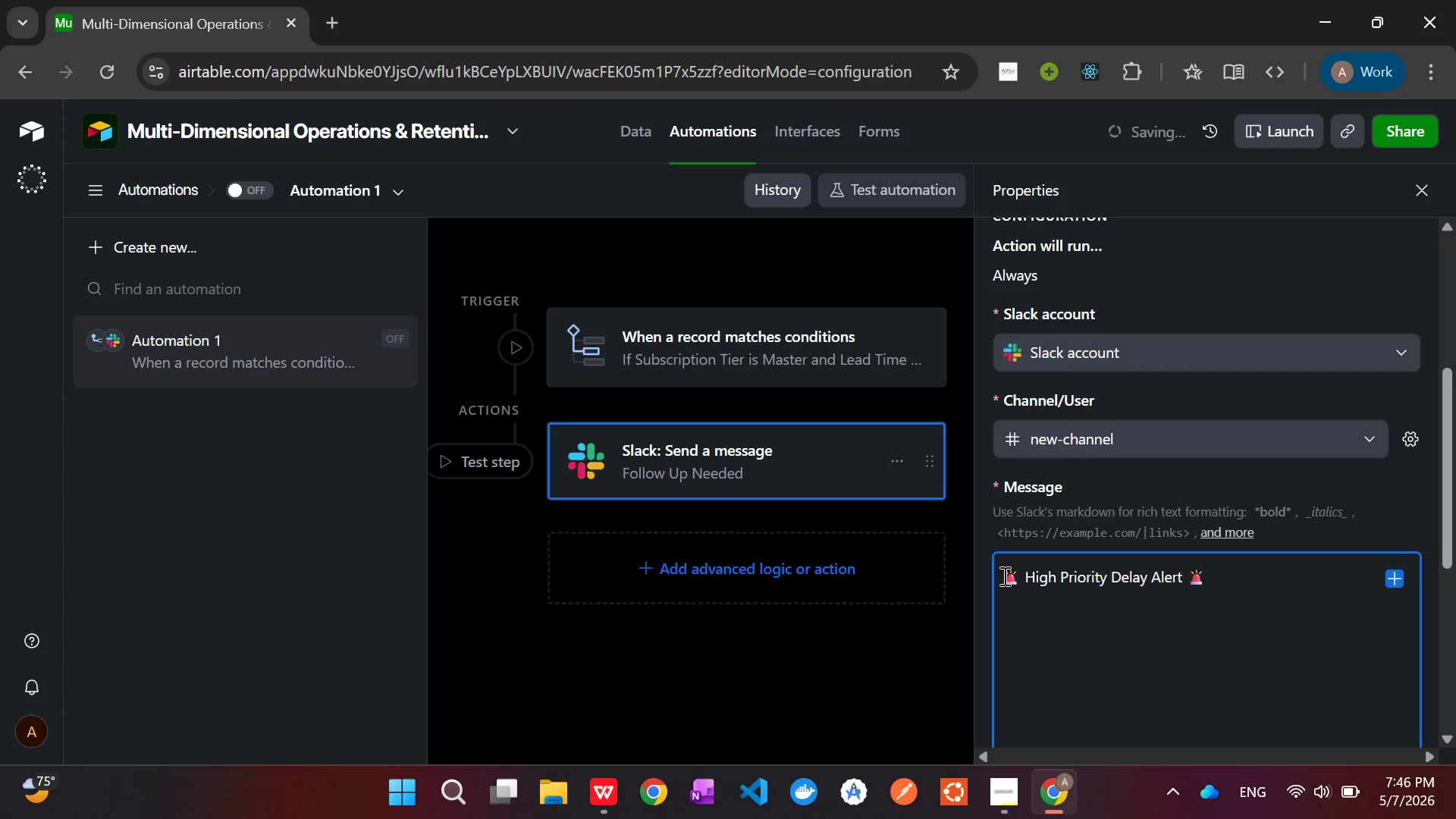 
scroll: coordinate [1235, 552], scroll_direction: down, amount: 3.0
 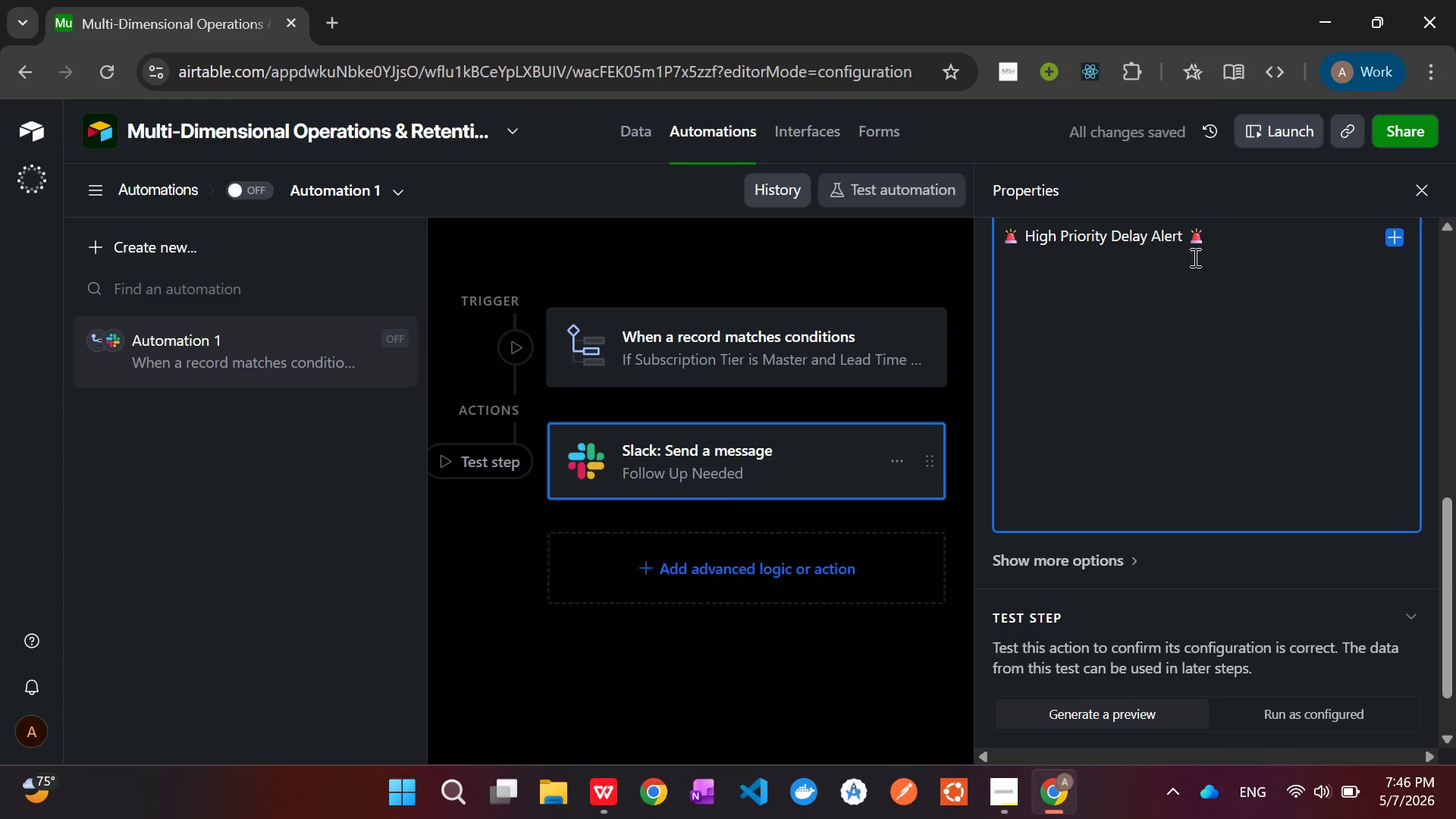 
left_click([1212, 240])
 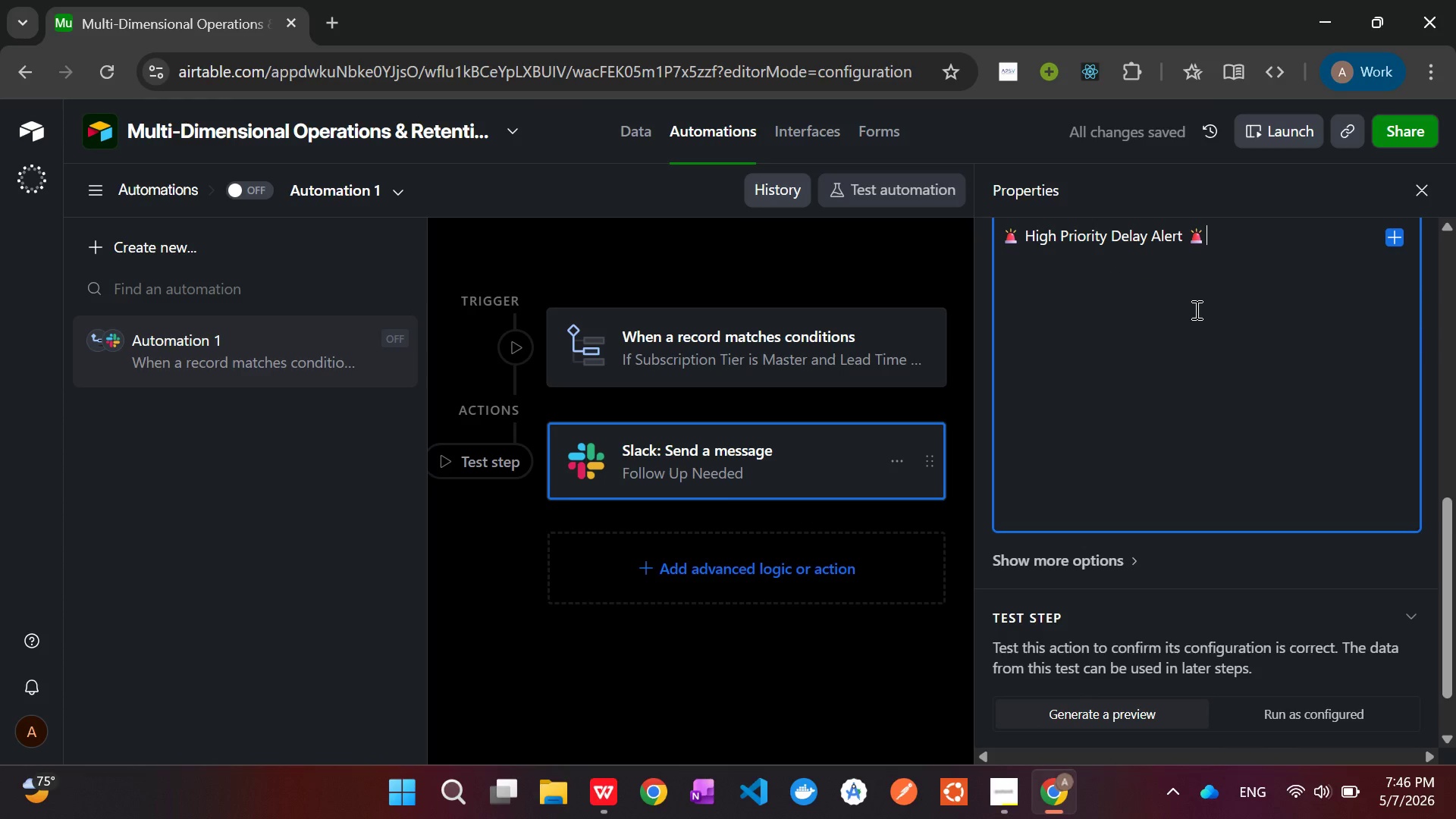 
key(Shift+Enter)
 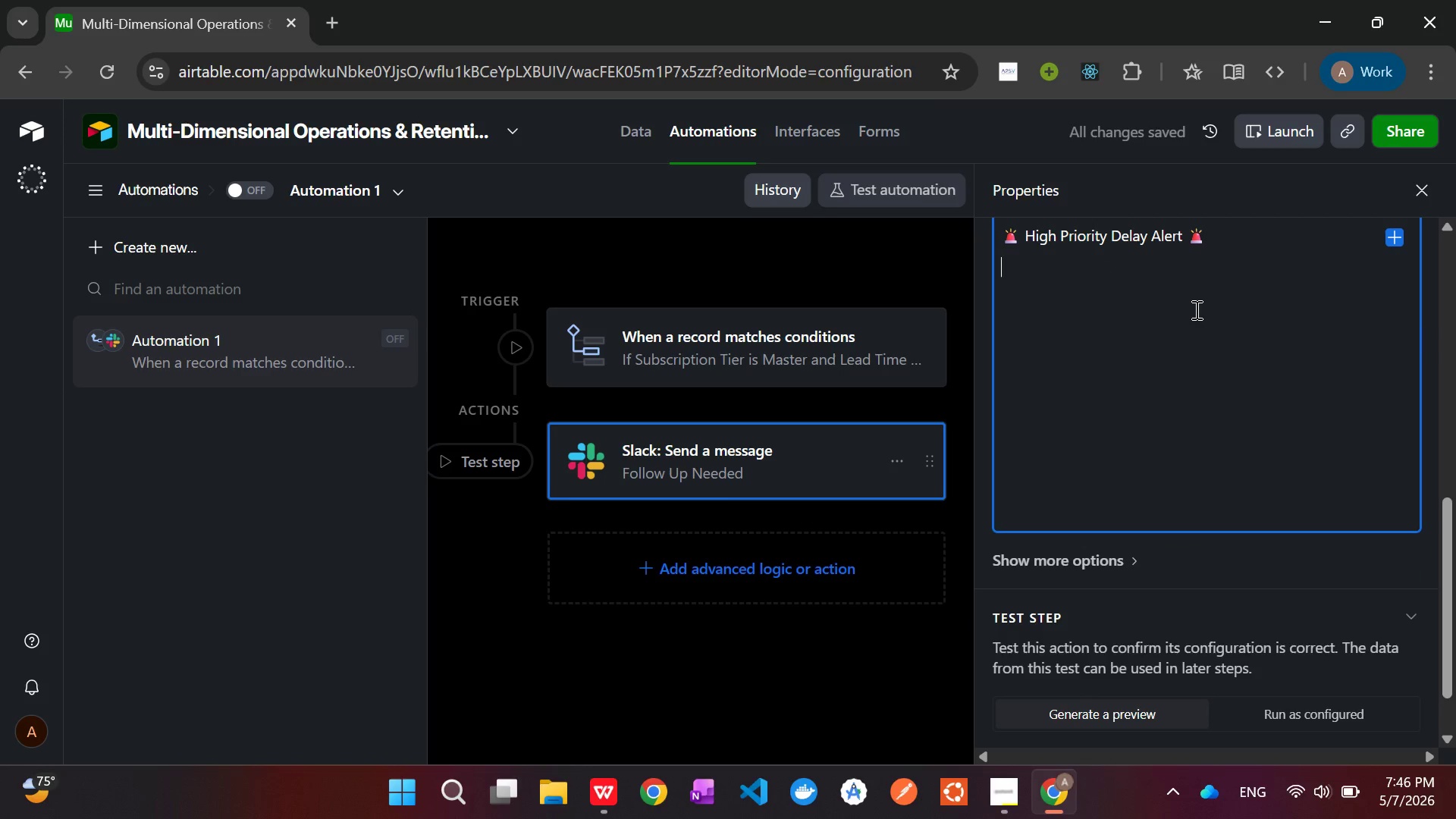 
type(Order ID : {order)
 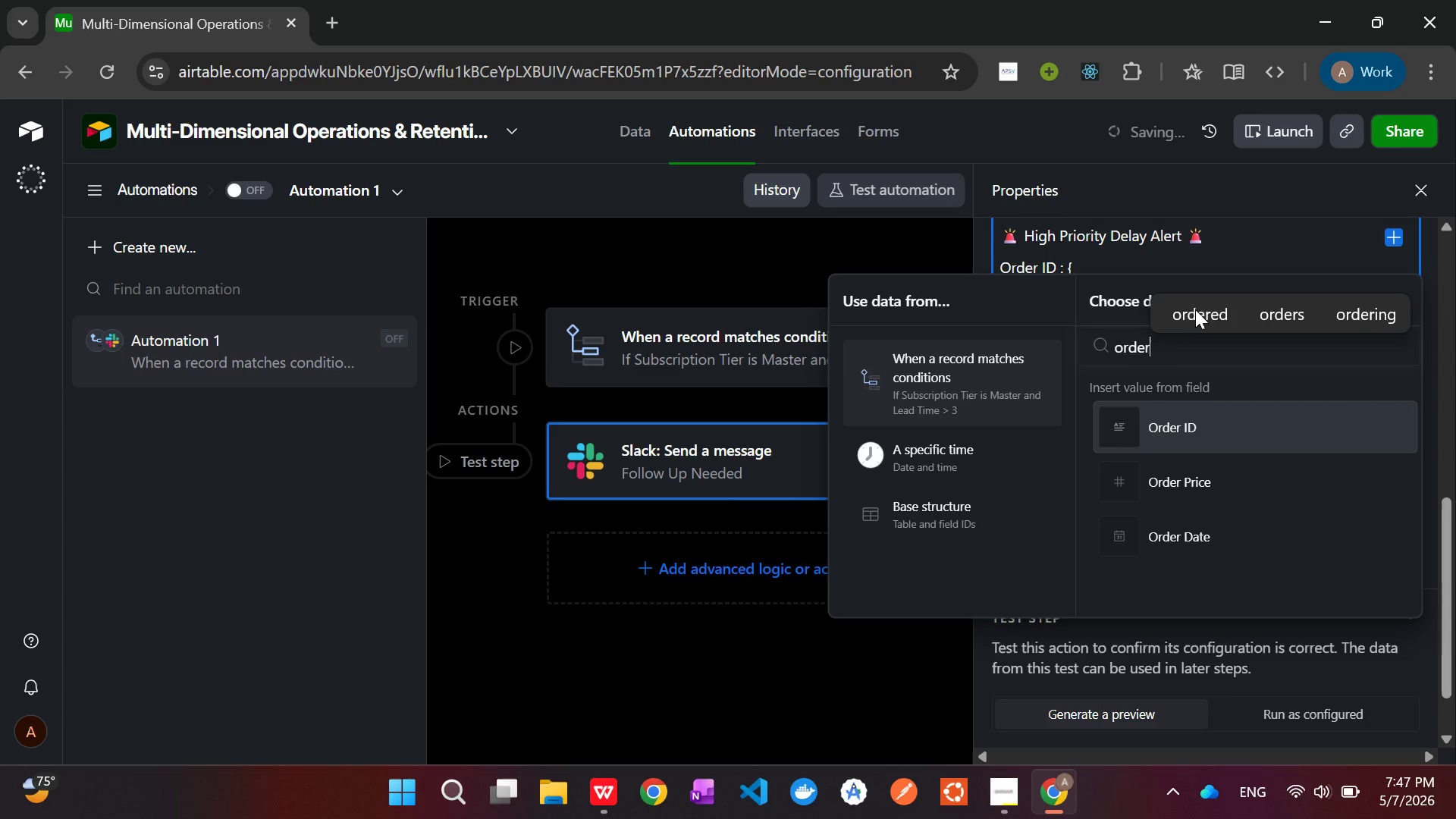 
key(Enter)
 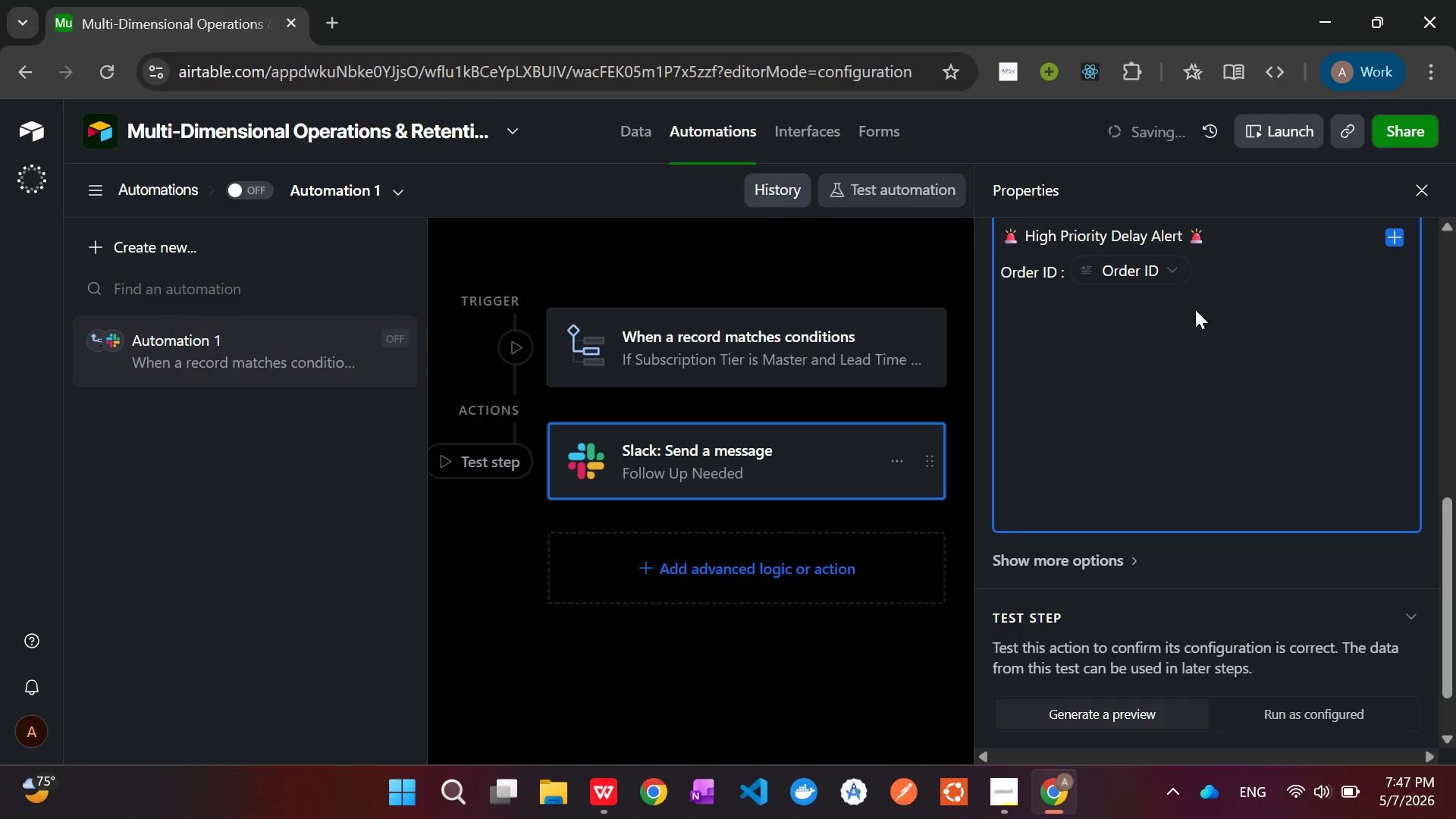 
wait(7.11)
 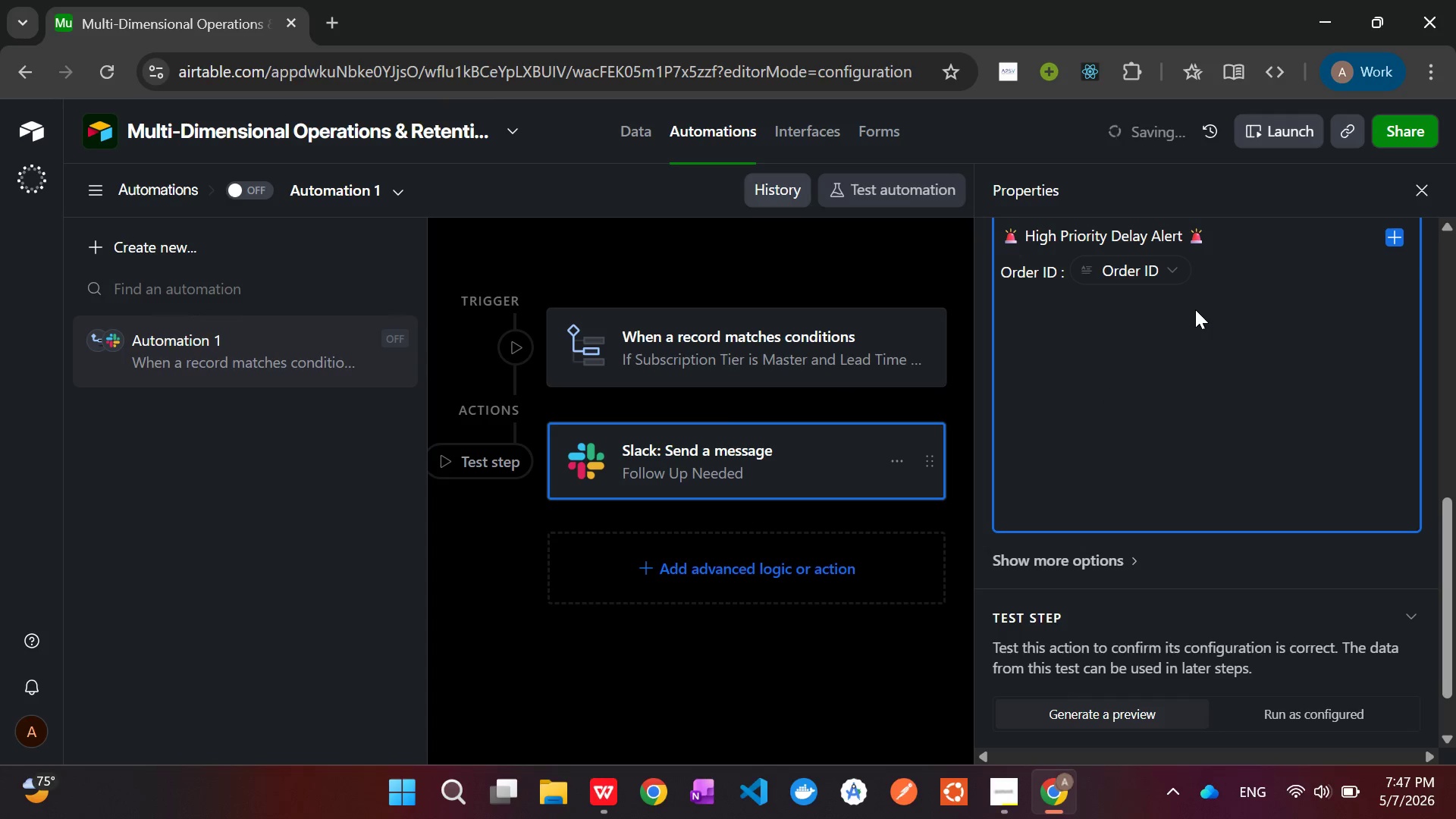 
key(Enter)
 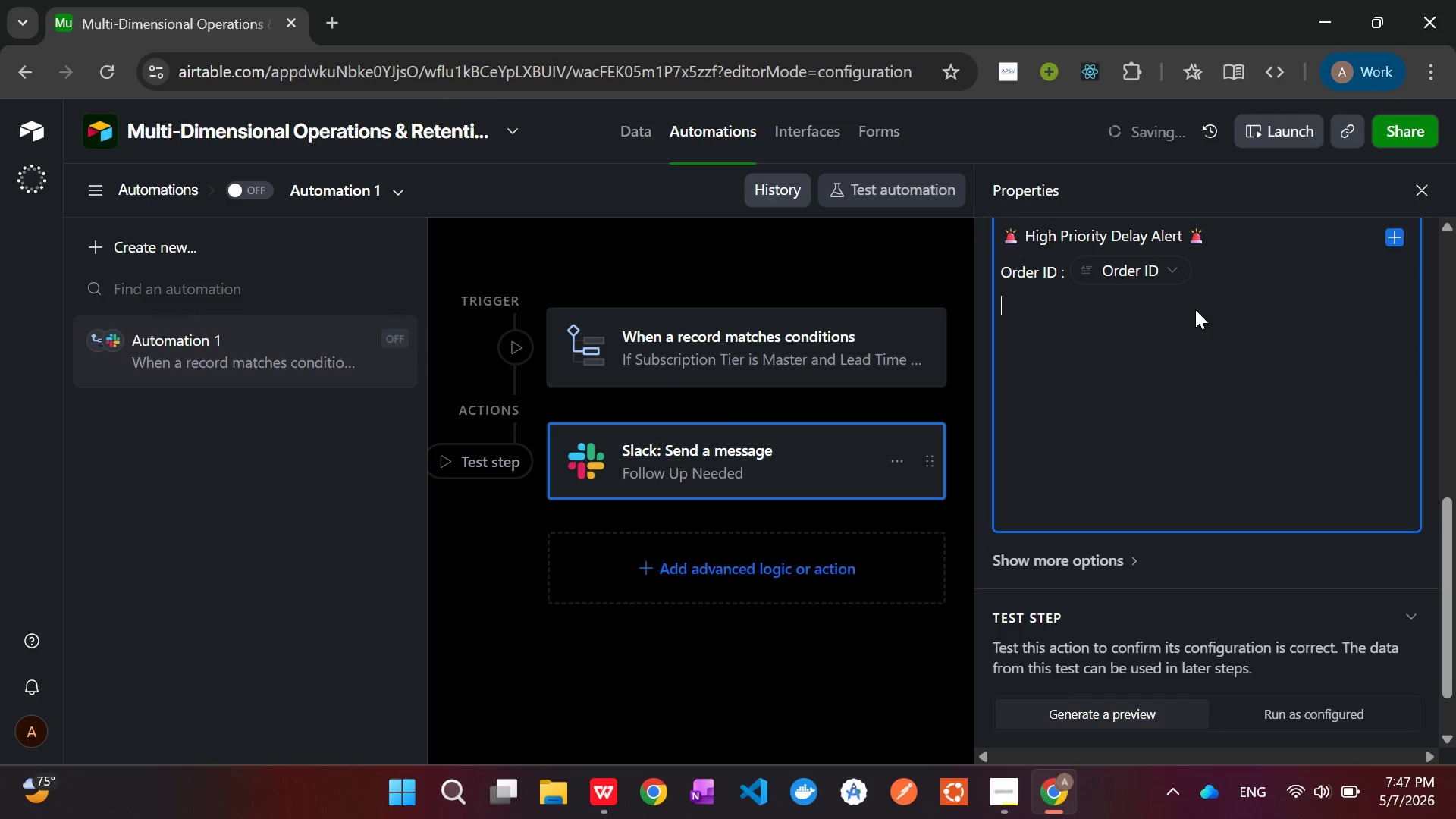 
type(Customer : {cu)
key(Tab)
 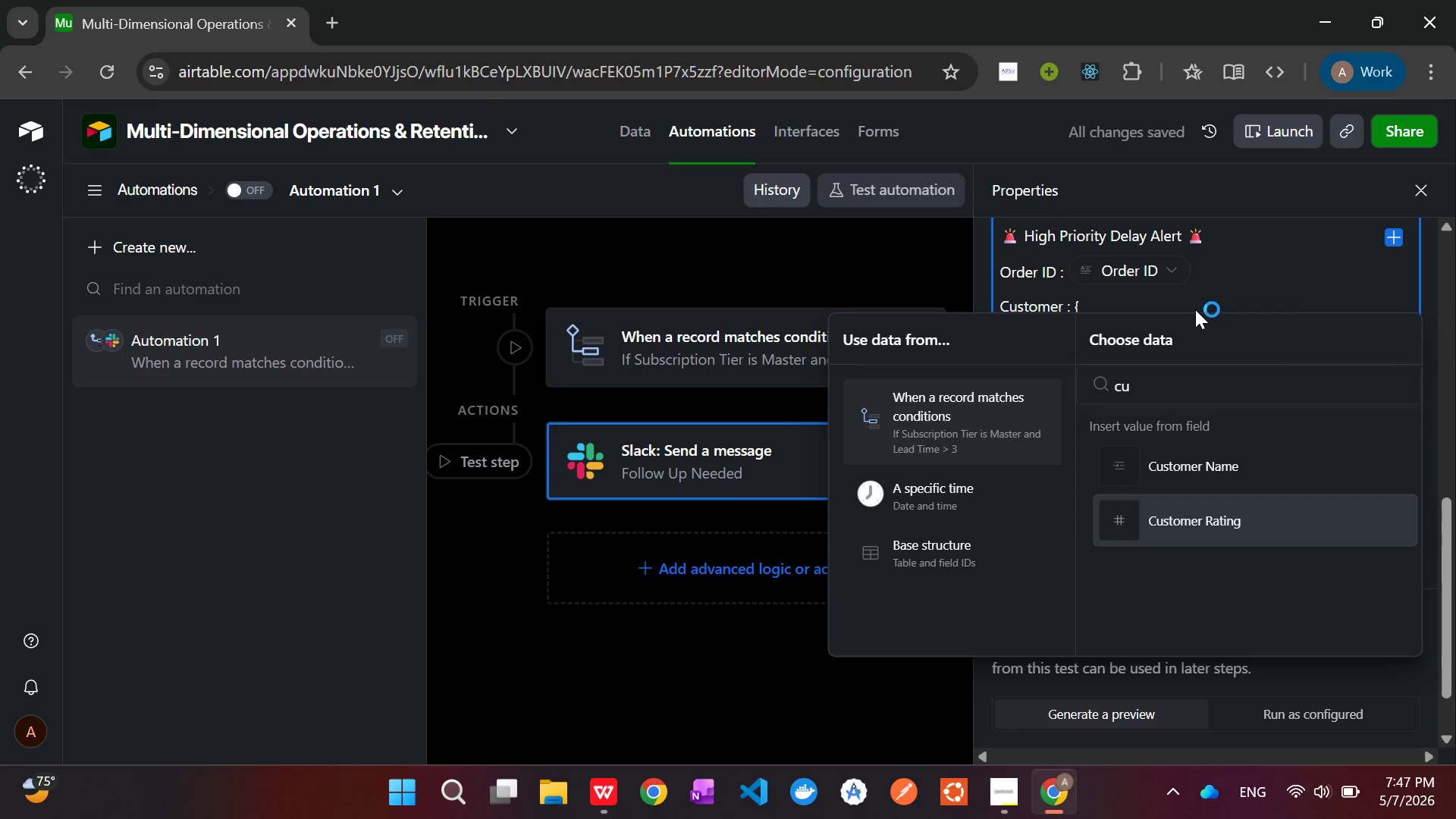 
left_click([1160, 468])
 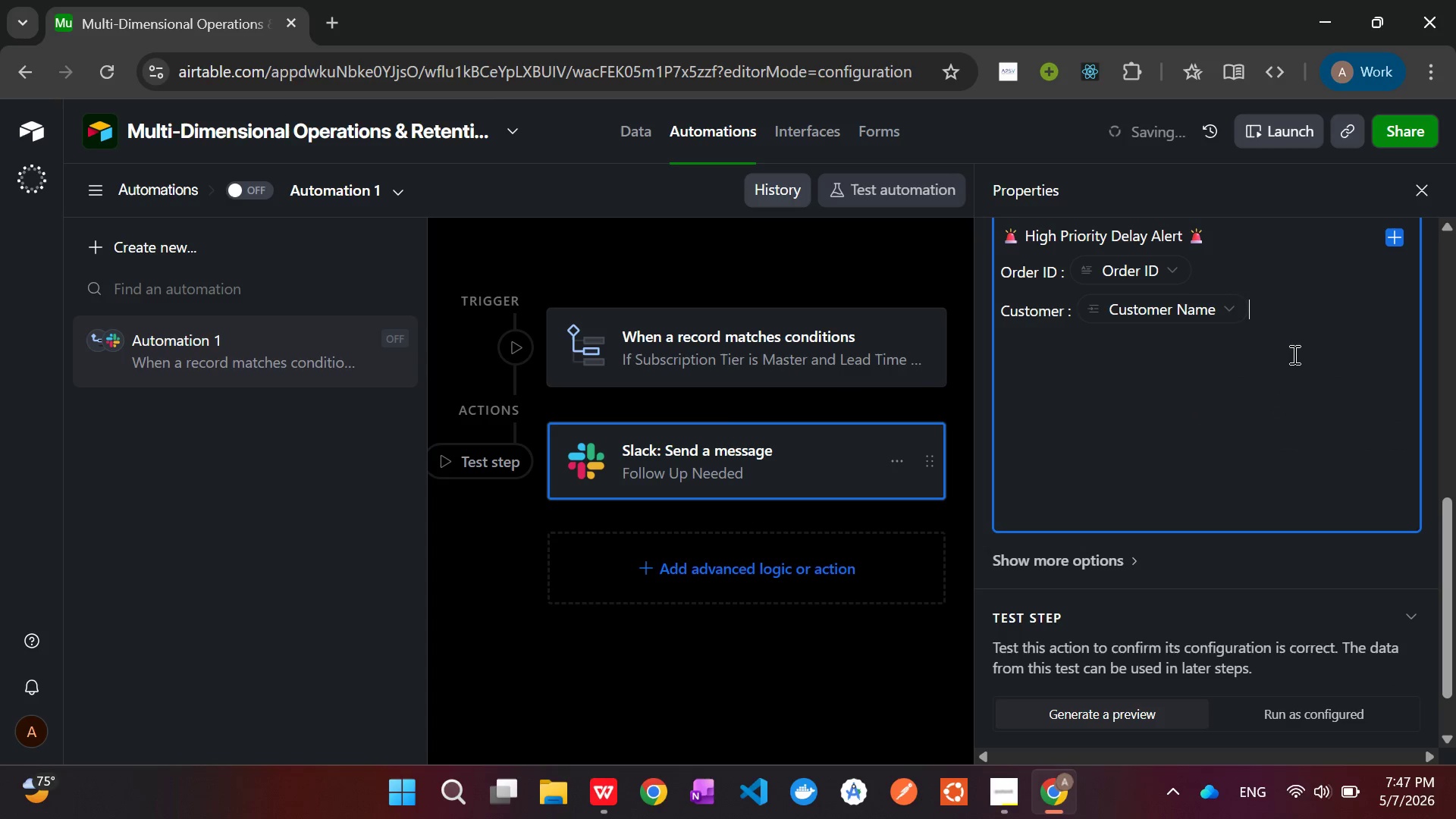 
key(Enter)
 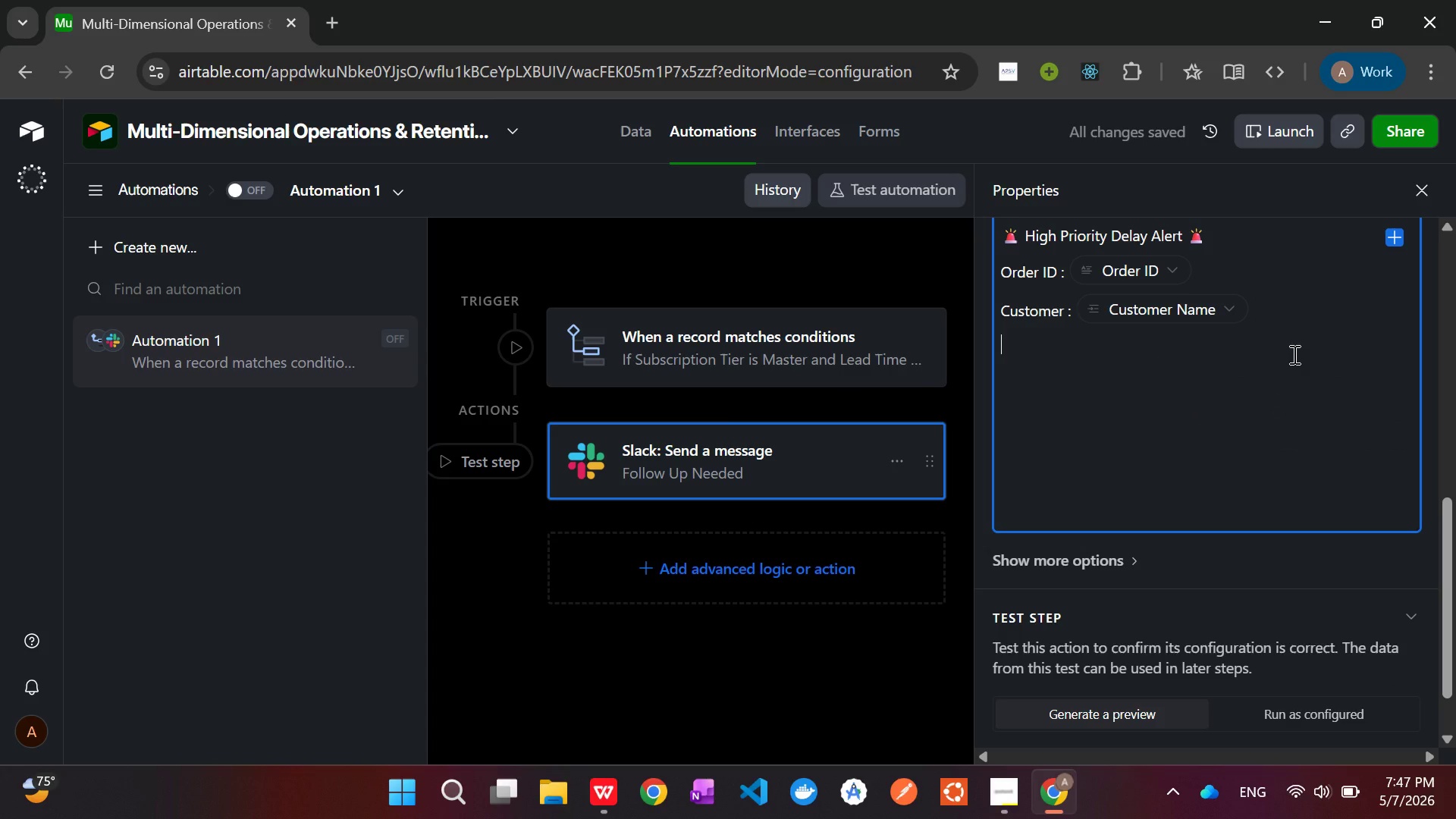 
wait(5.34)
 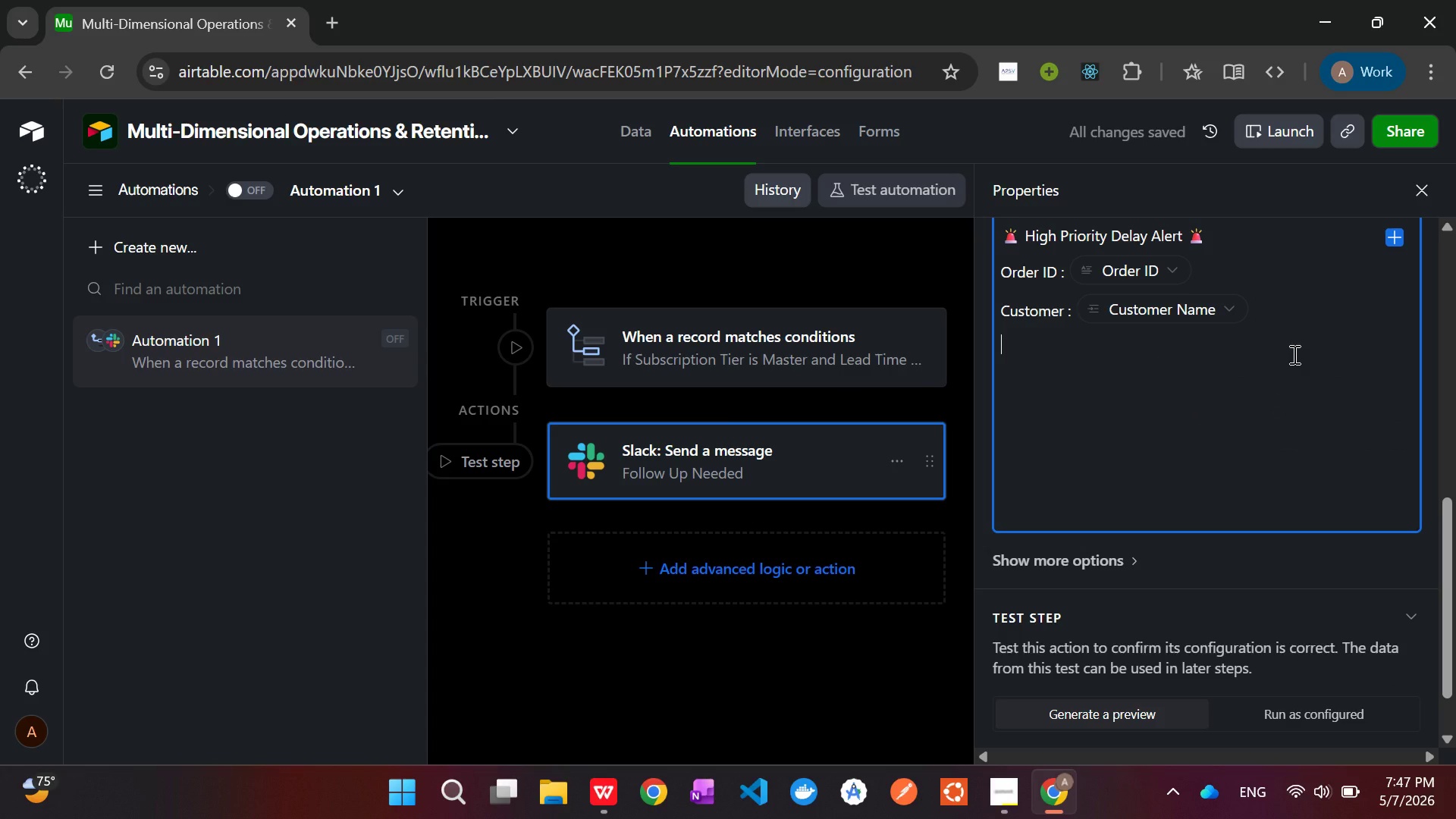 
type(Sus)
key(Backspace)
type(bsceiption : Master Tier)
 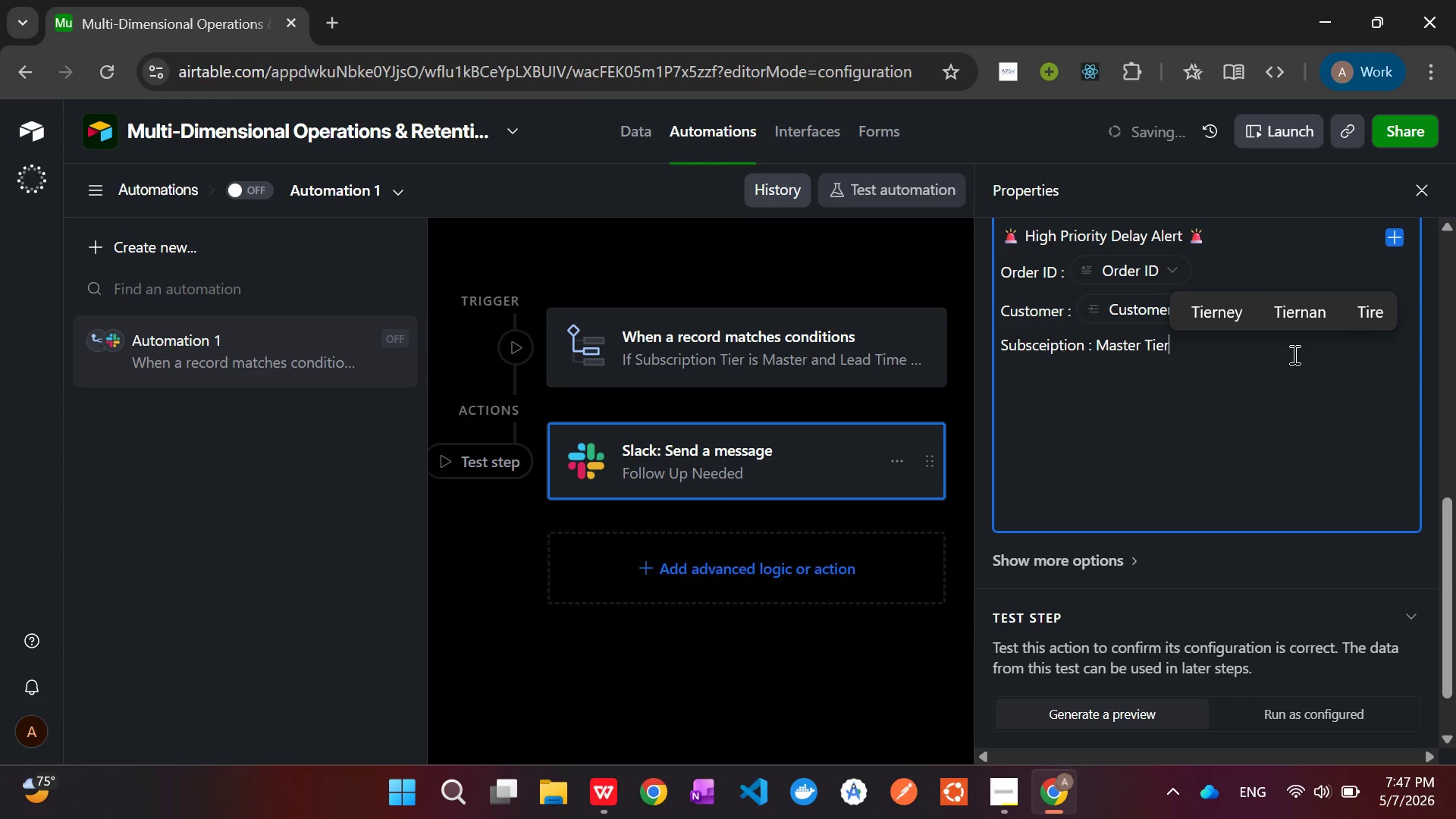 
key(Enter)
 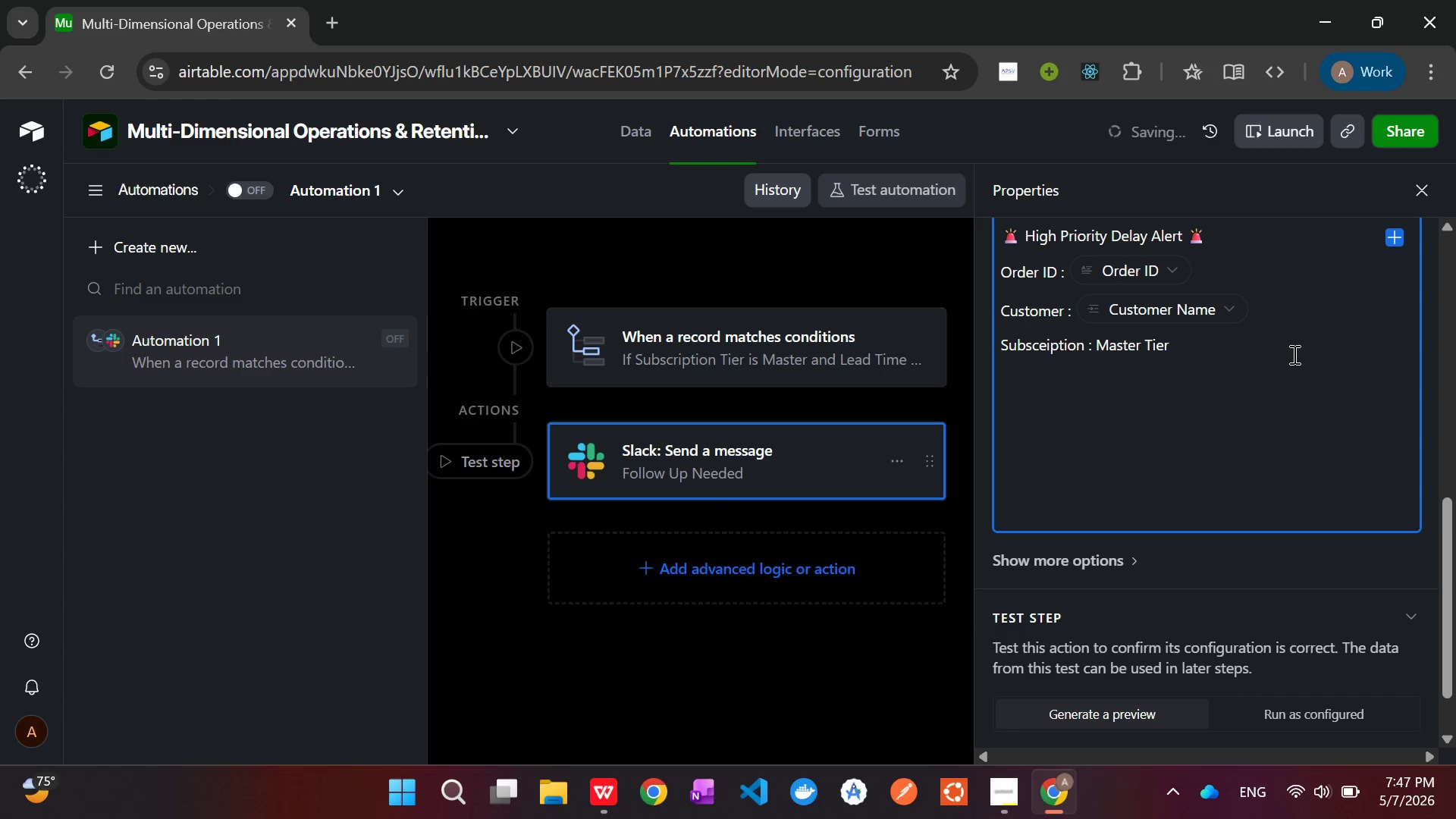 
type(Current L)
 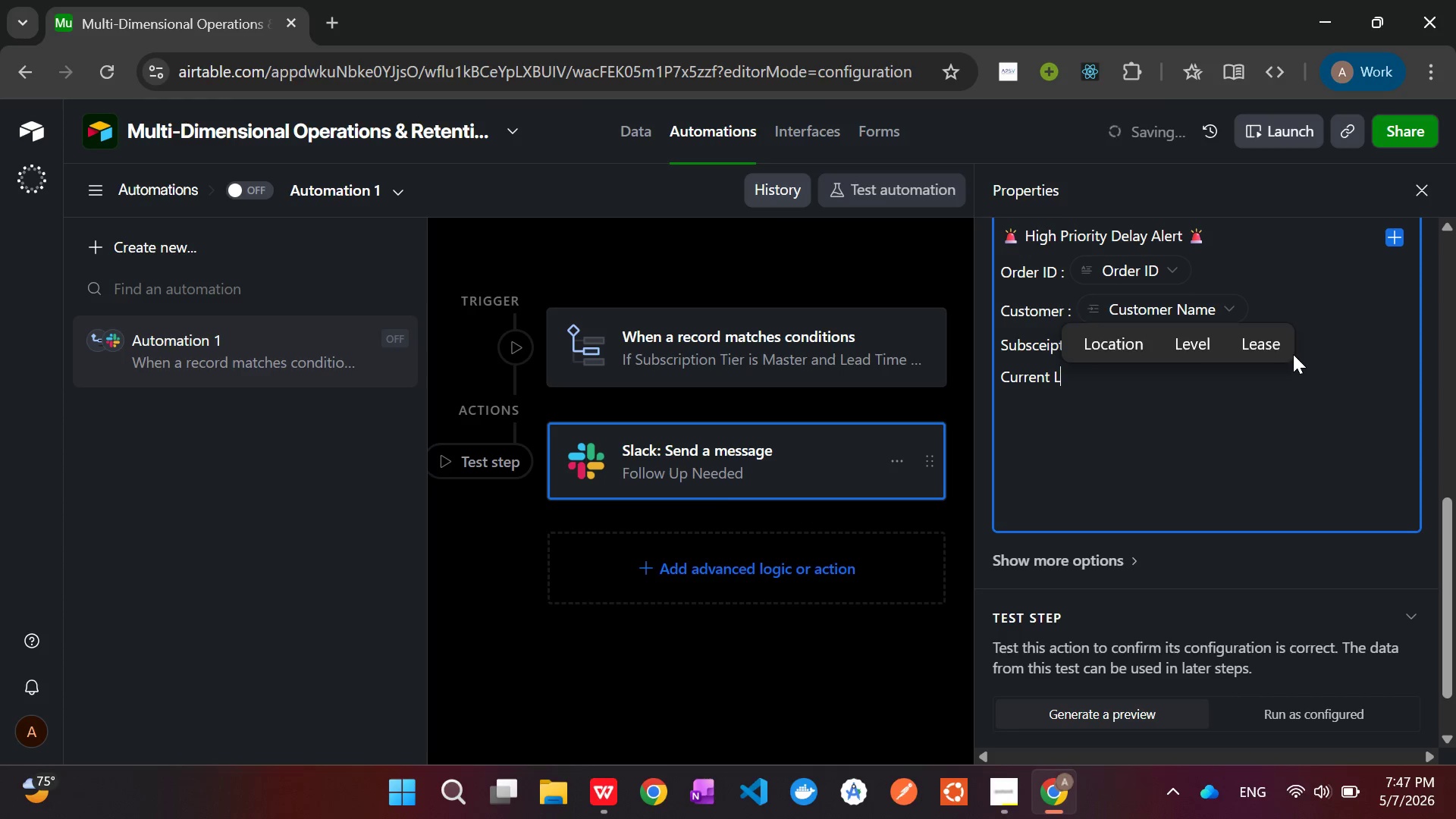 
type(ead Time : {Lead)
key(Tab)
 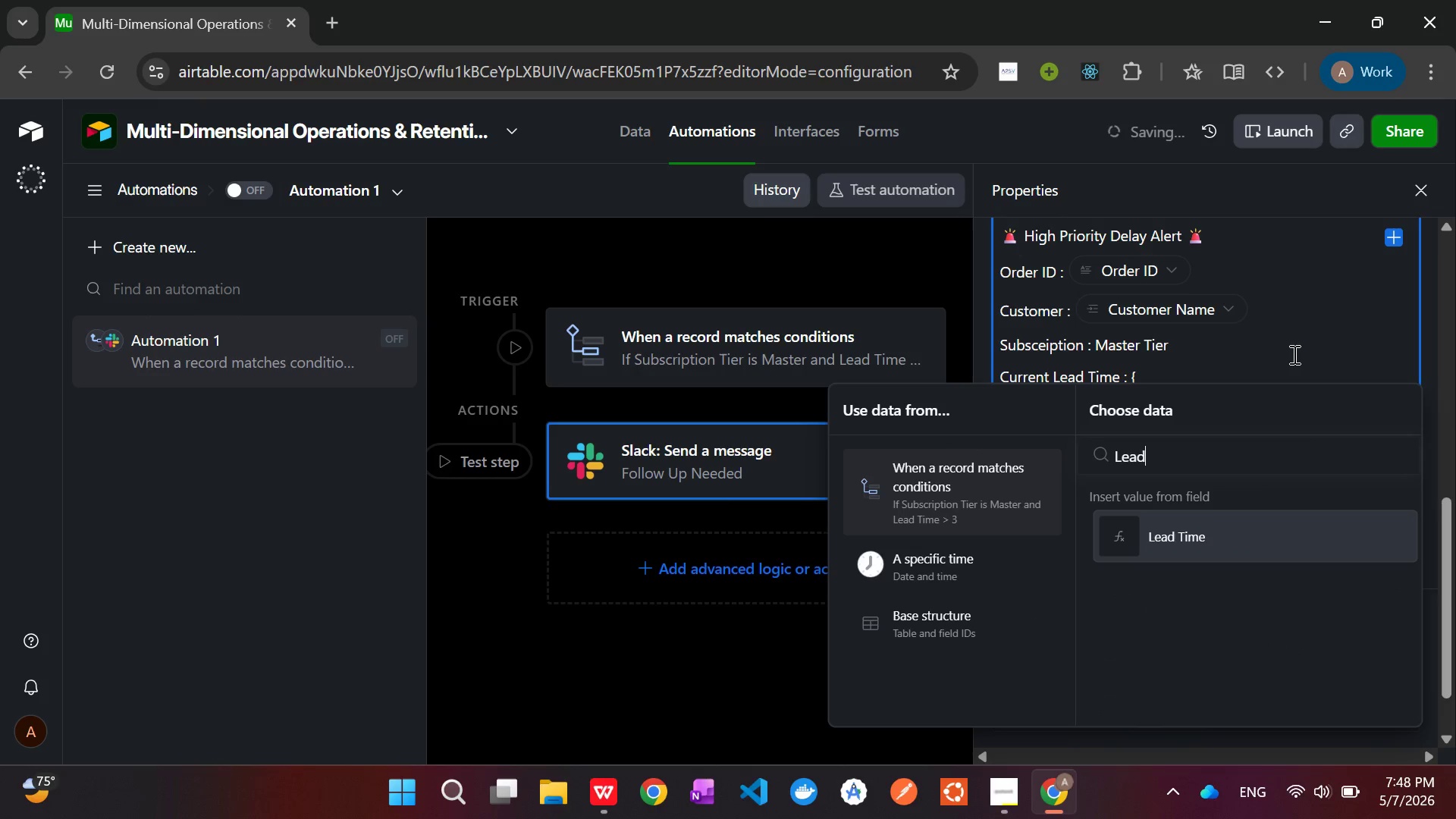 
left_click([1247, 548])
 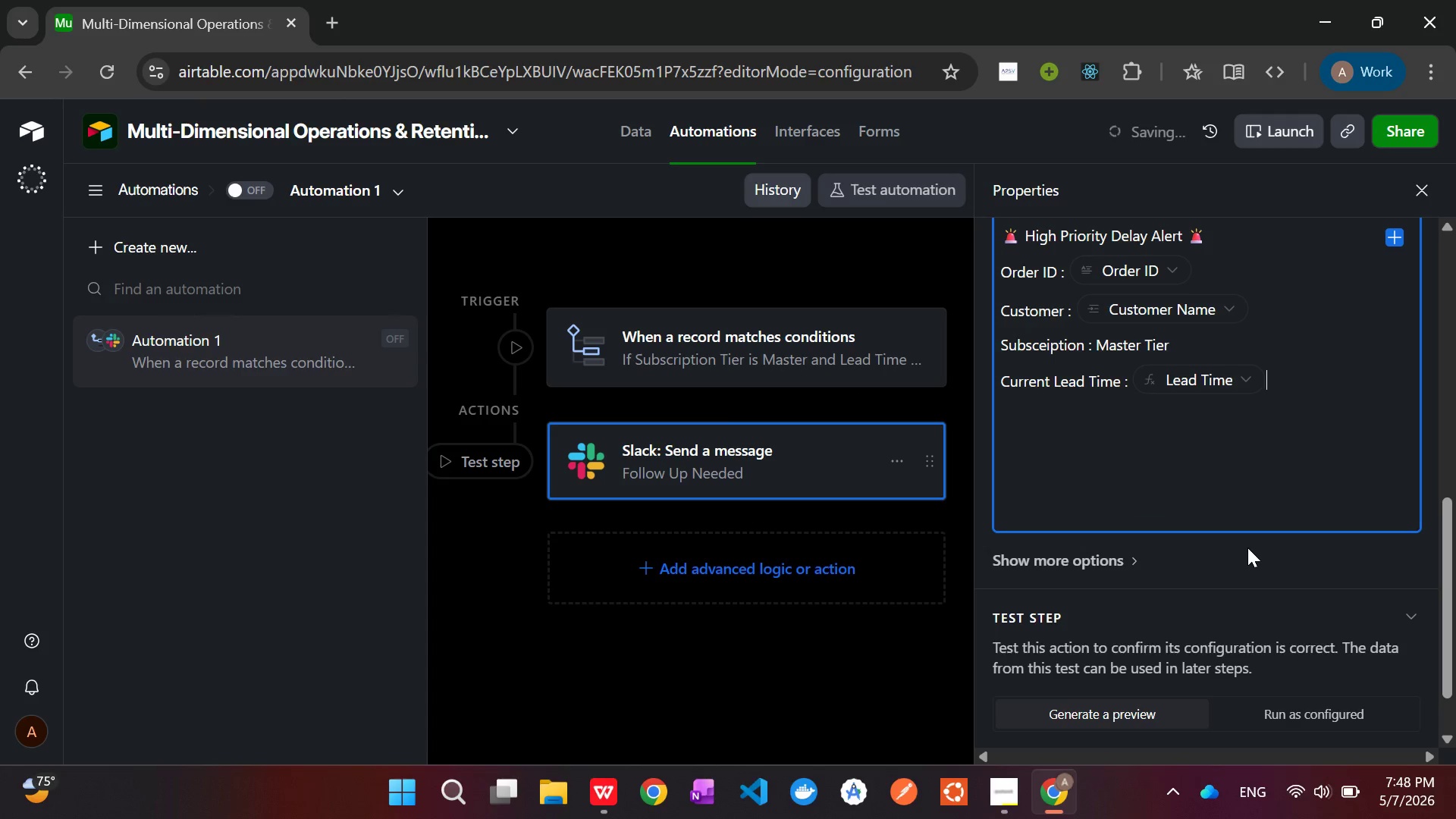 
type( days)
 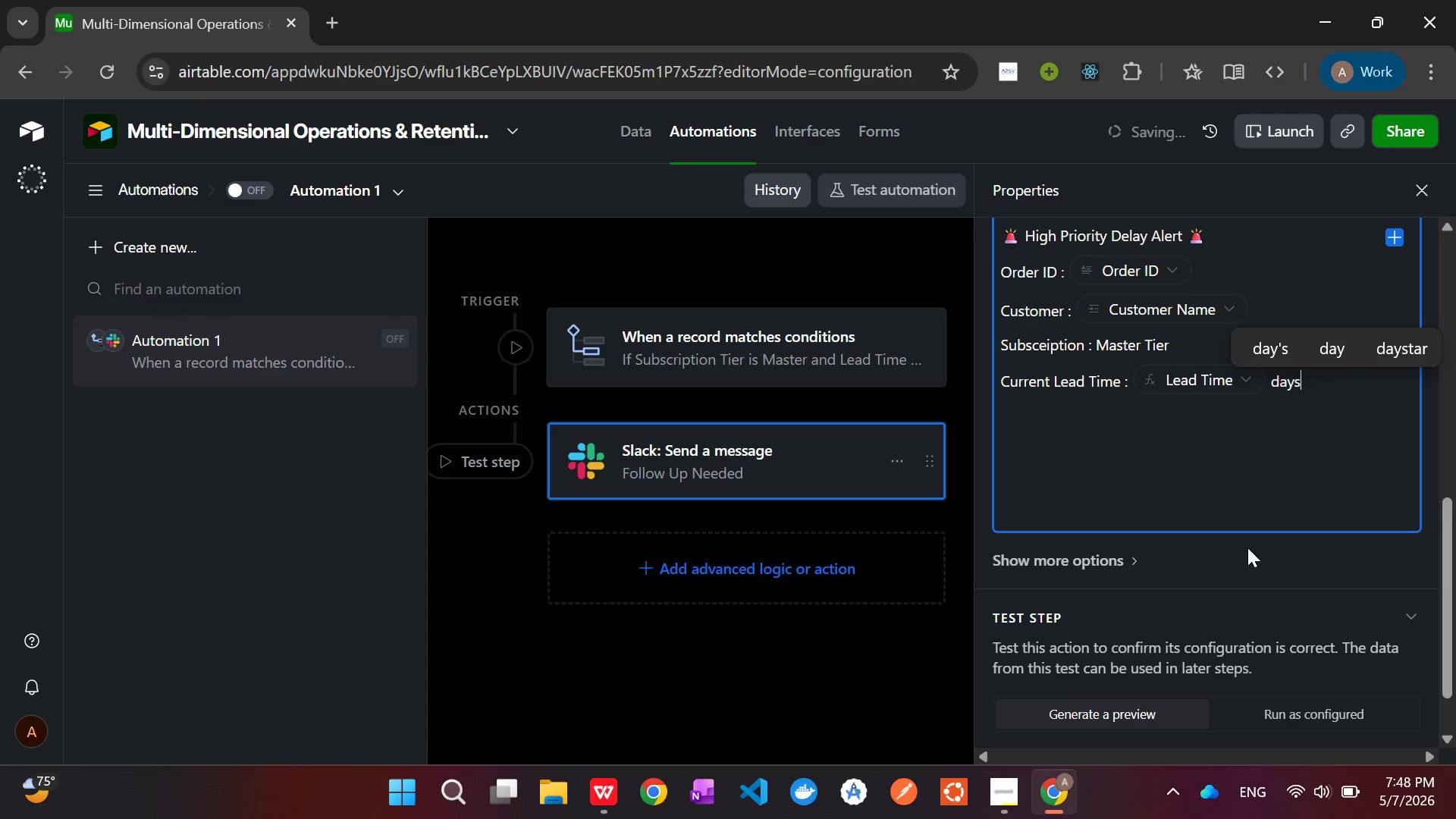 
key(Enter)
 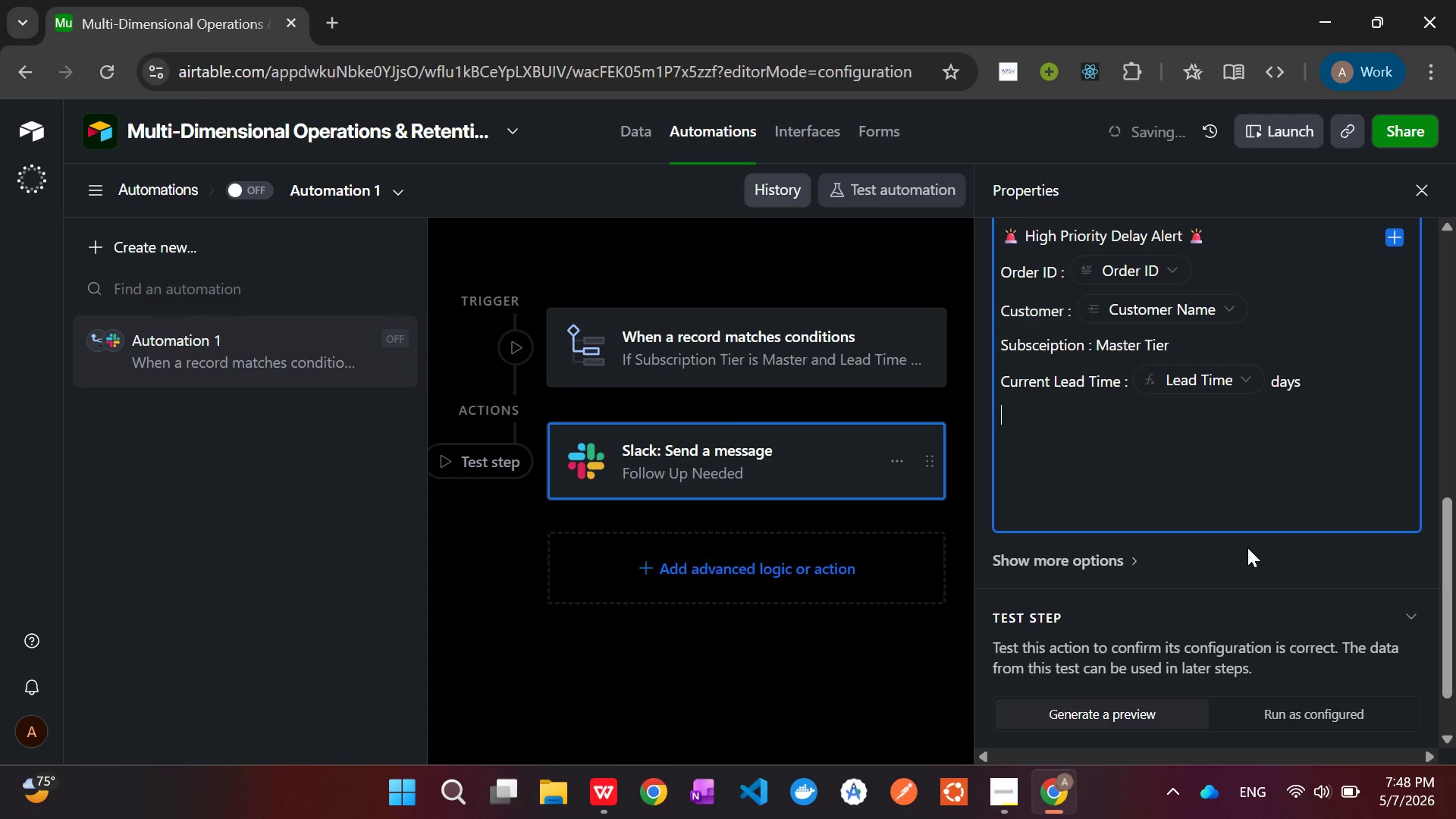 
key(Enter)
 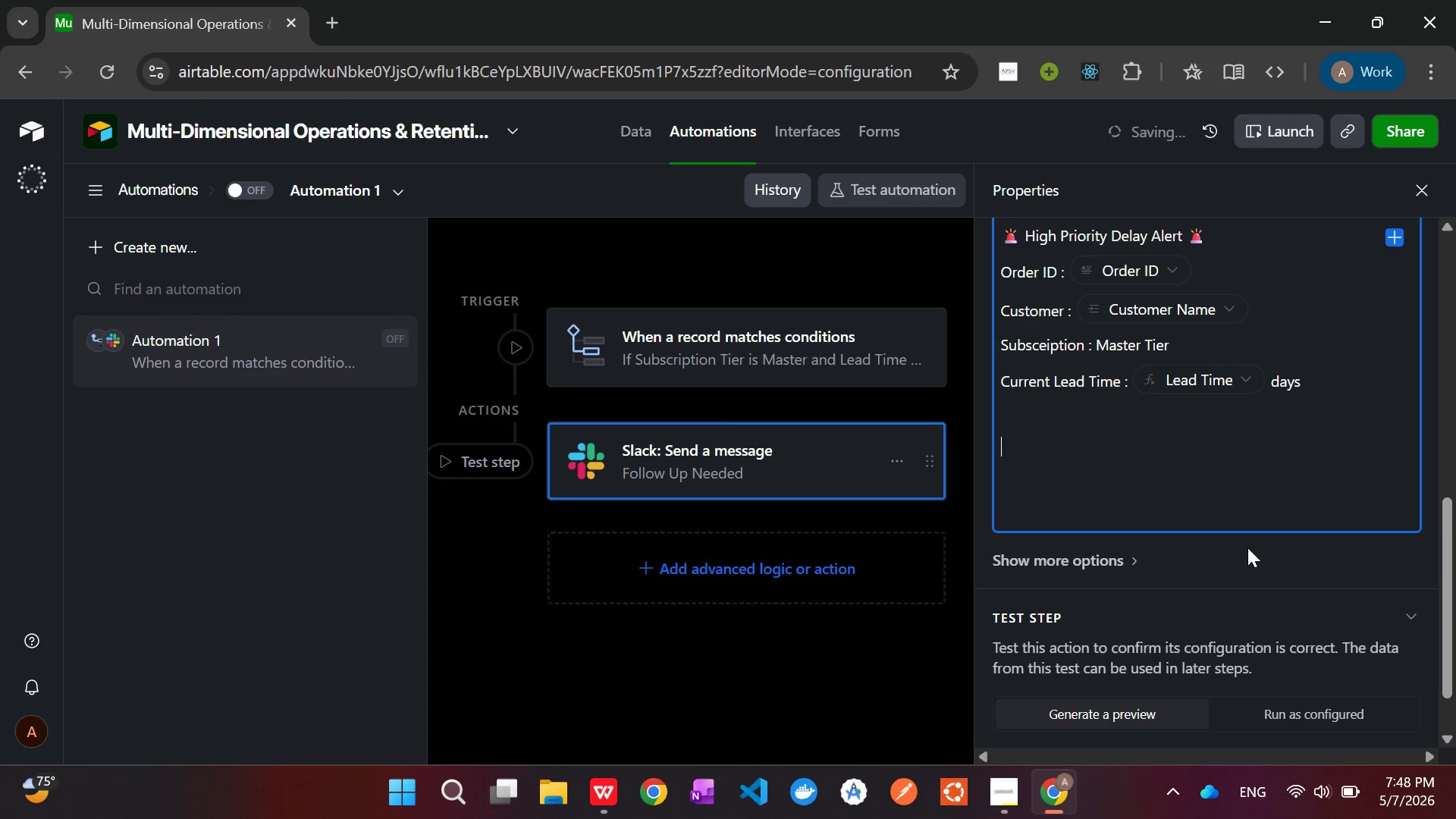 
type(Please Check the supplier Status I)
key(Backspace)
type(immediated)
key(Backspace)
type(ly )
 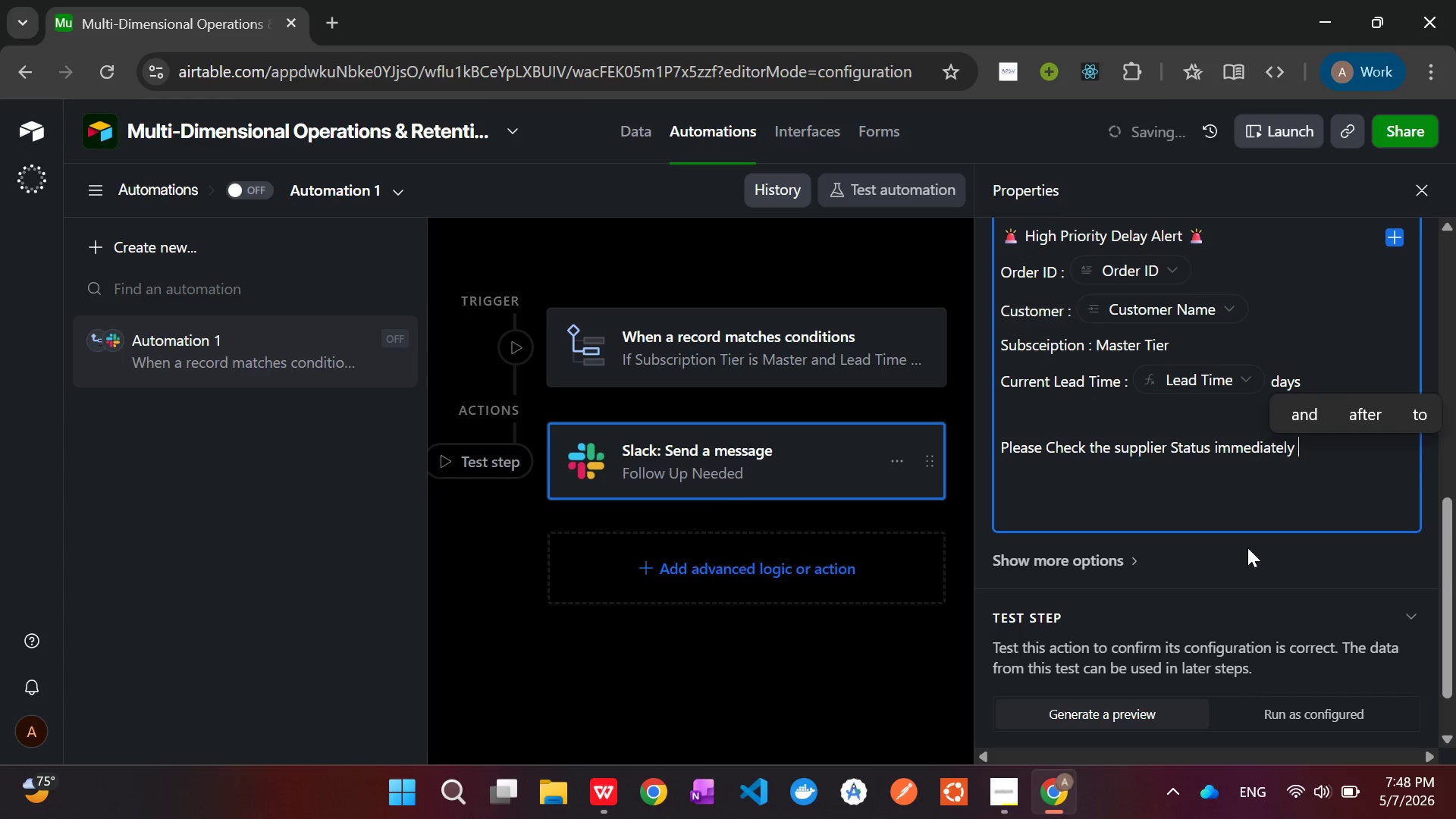 
type(to prio)
 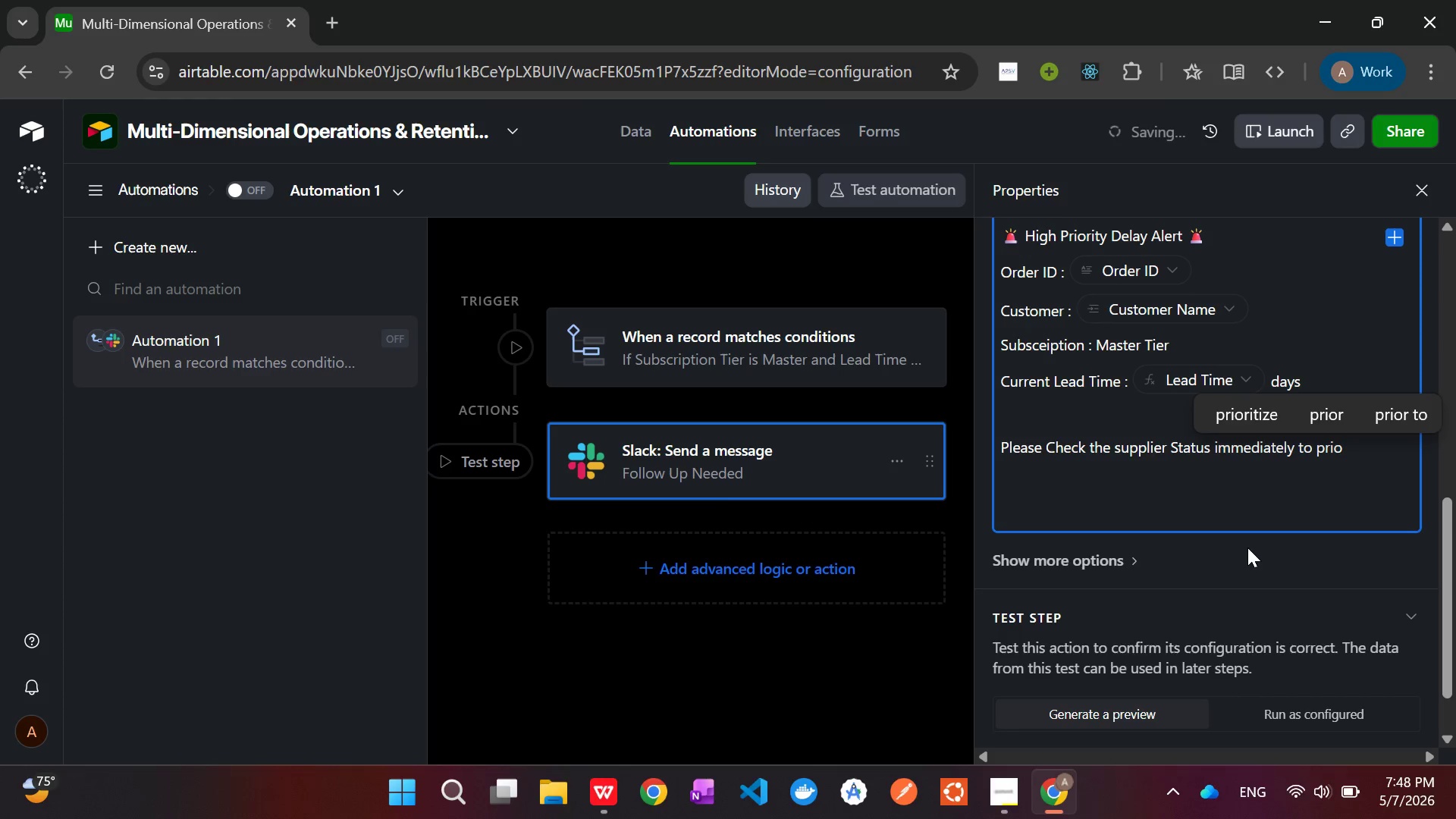 
wait(6.62)
 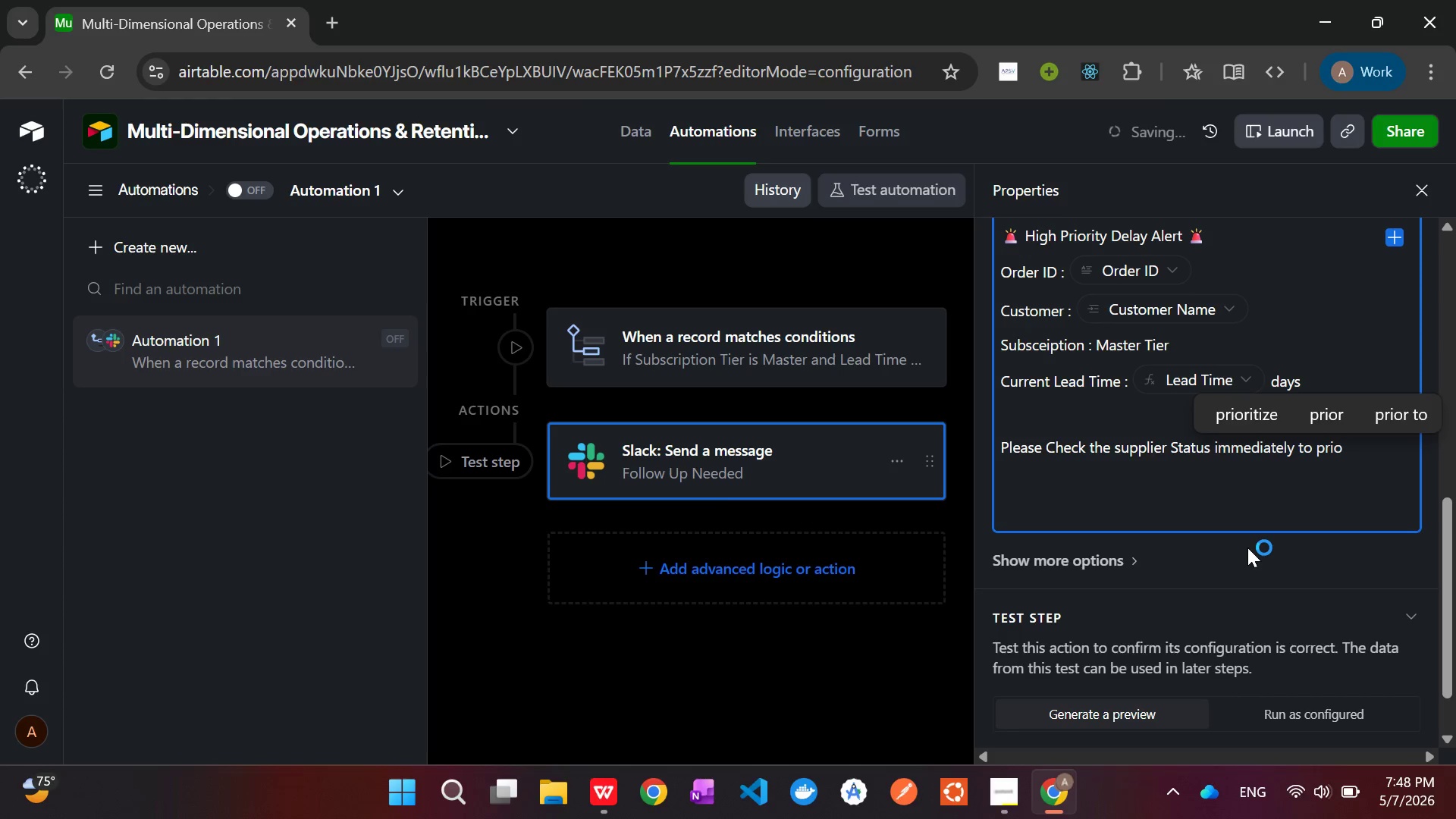 
type(ritize)
 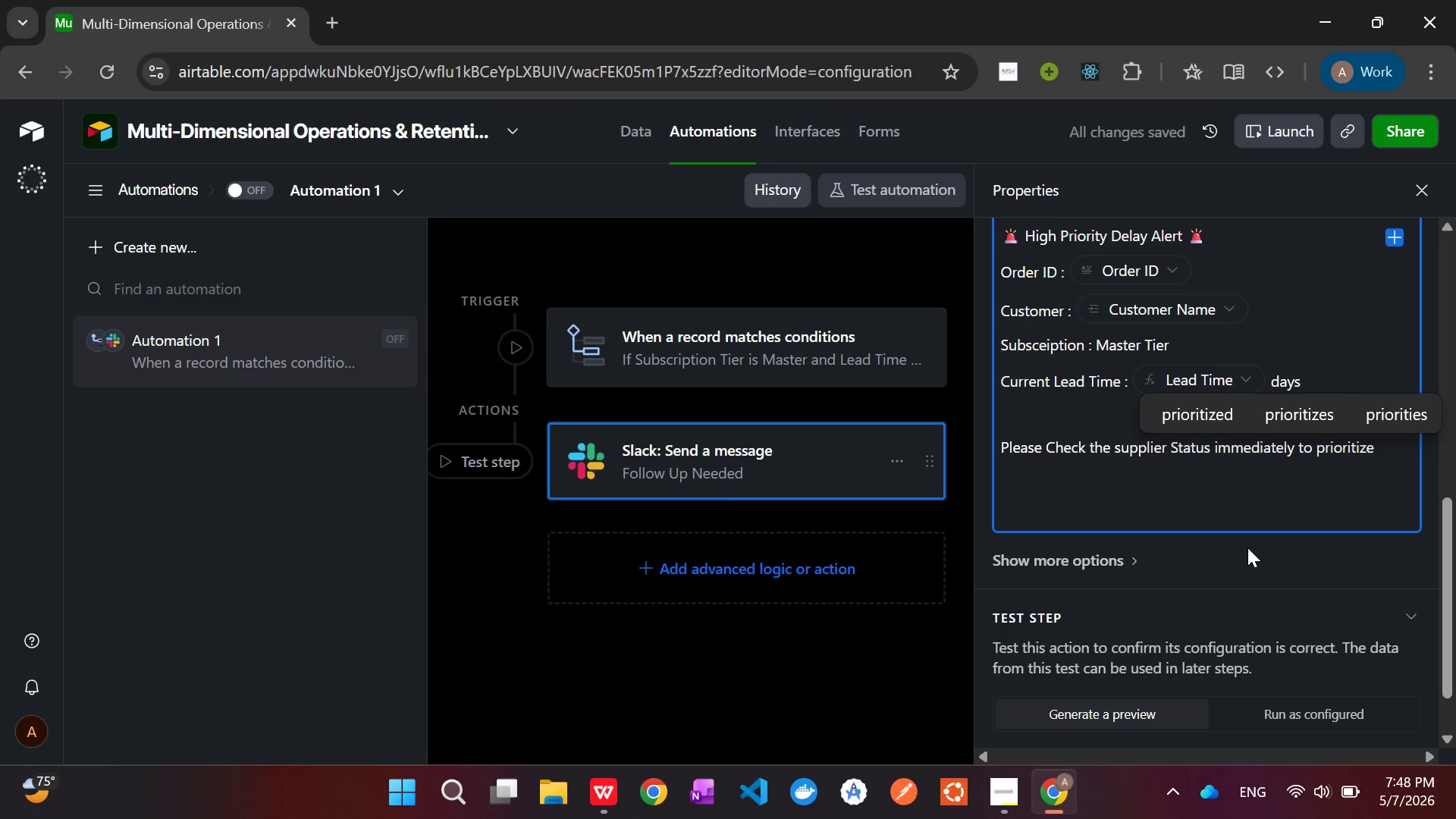 
type( this shipment.)
 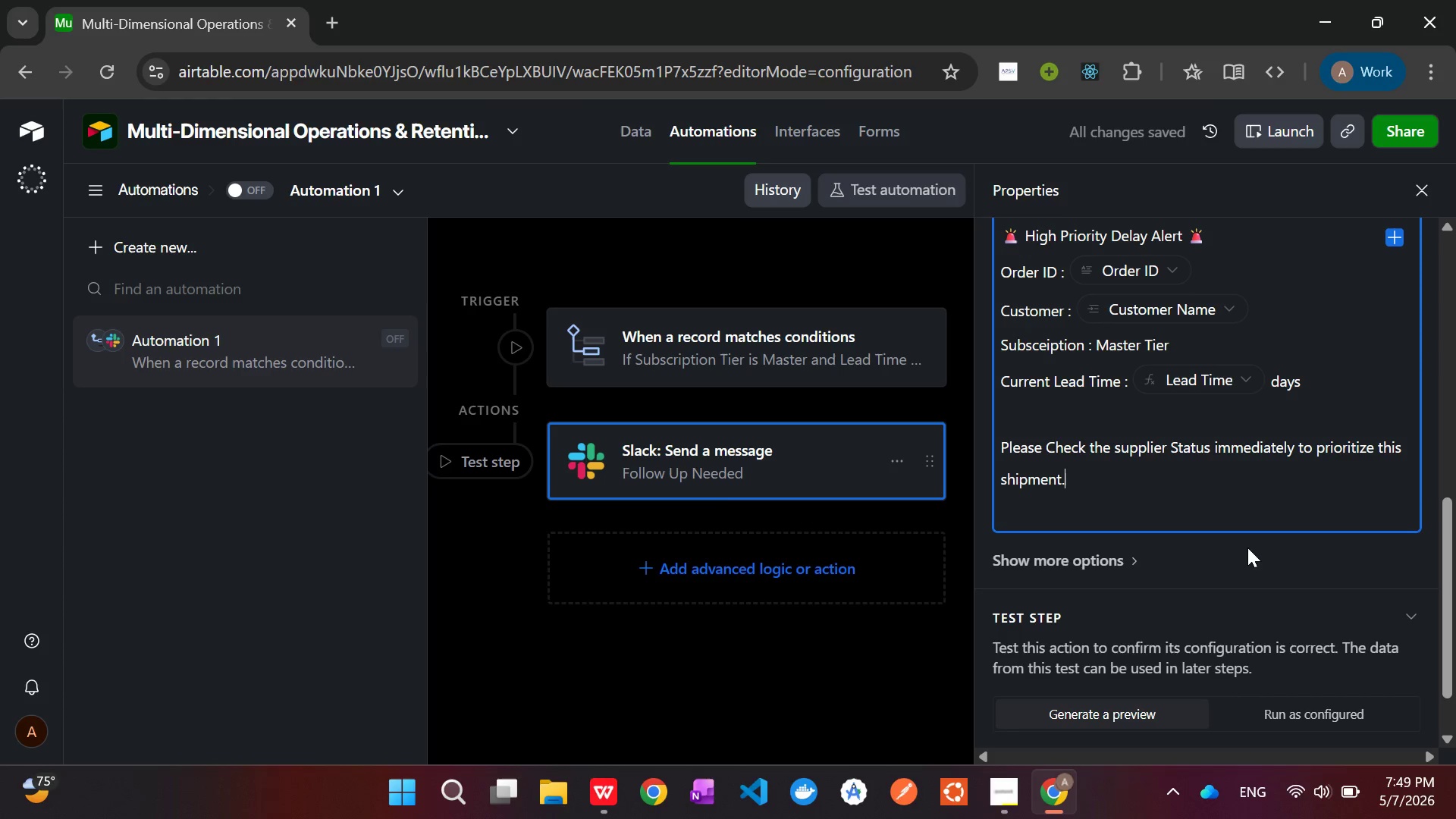 
wait(5.69)
 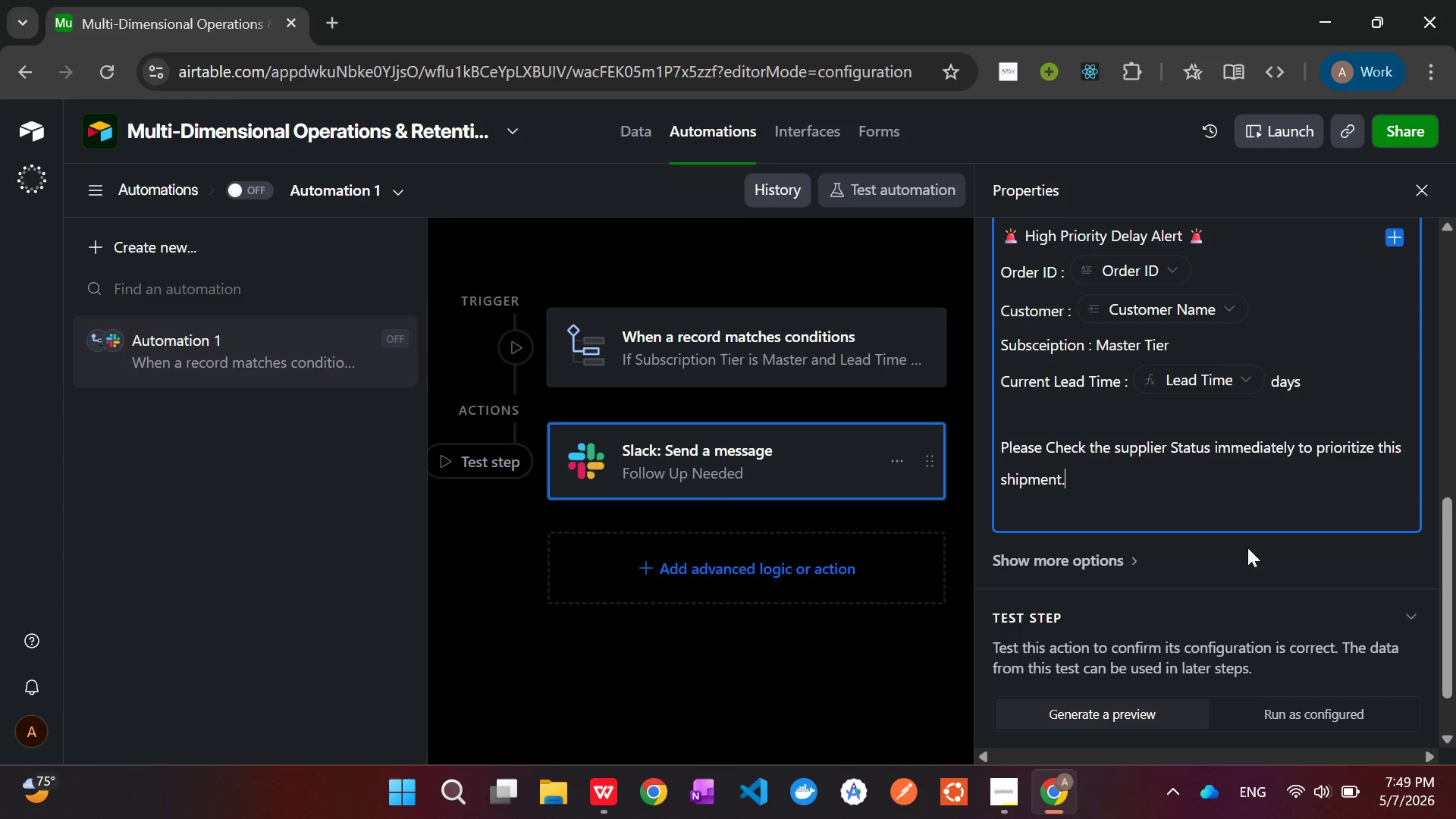 
scroll: coordinate [1166, 425], scroll_direction: down, amount: 4.0
 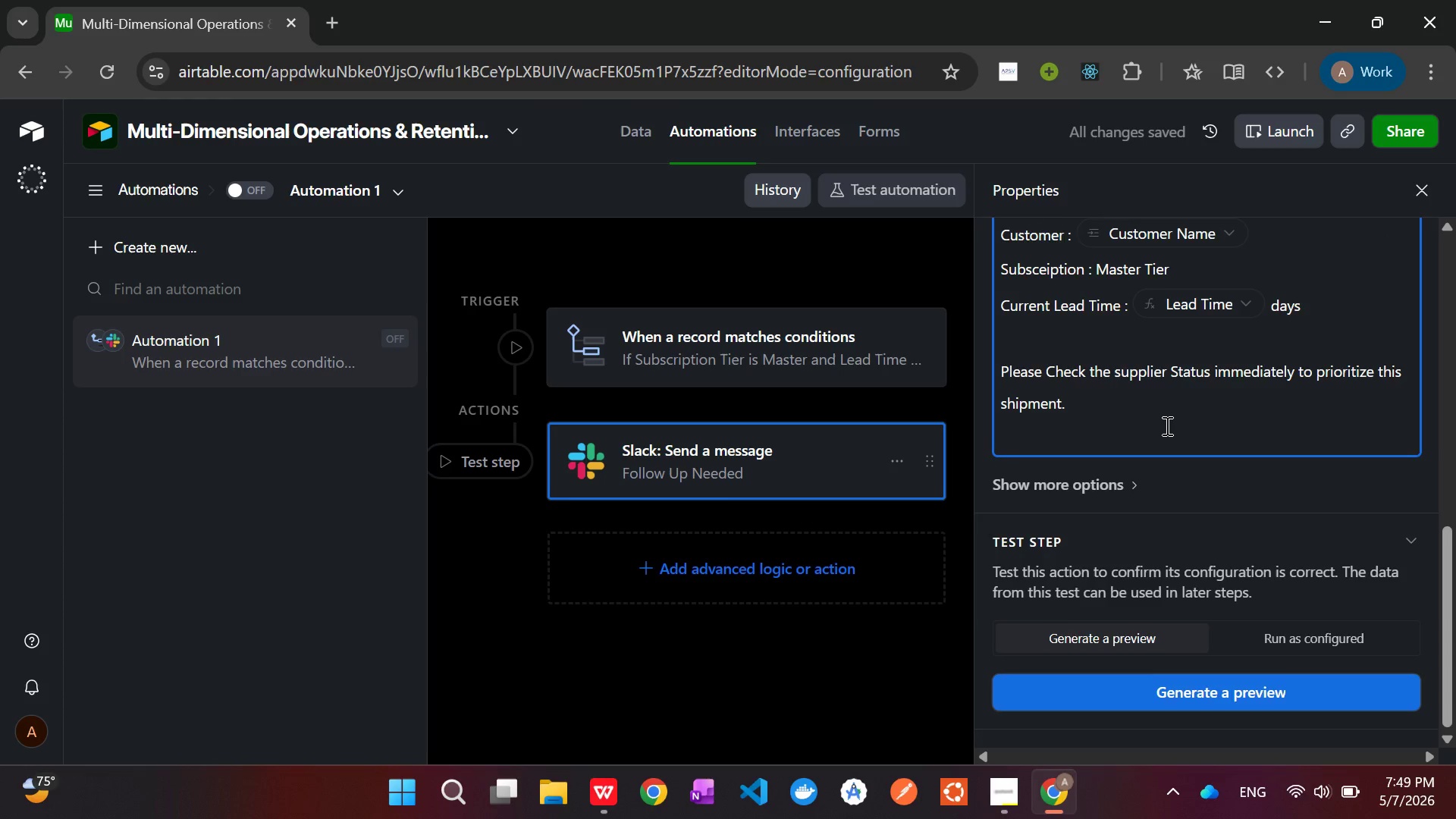 
scroll: coordinate [1166, 425], scroll_direction: up, amount: 4.0
 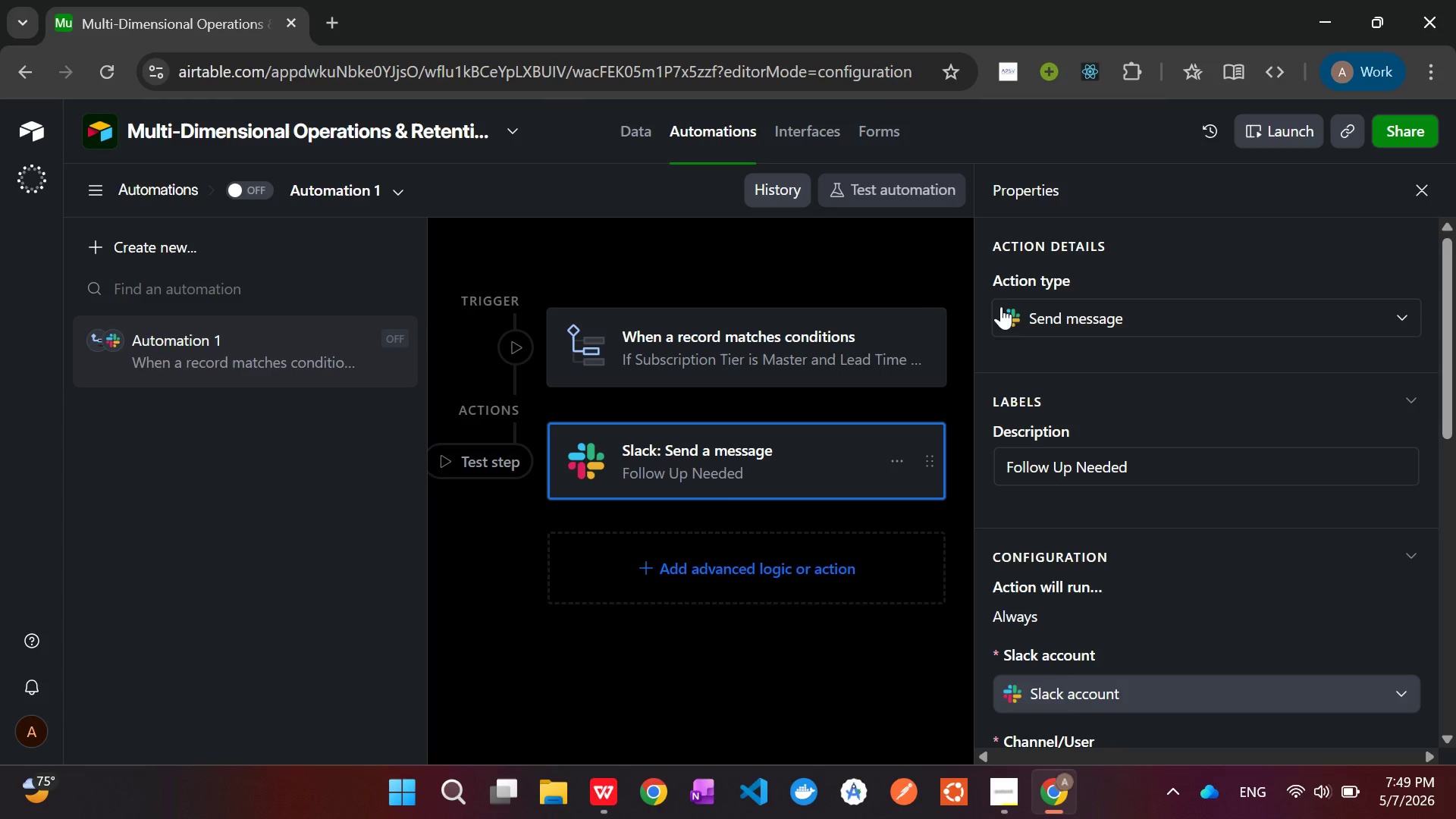 
scroll: coordinate [1123, 440], scroll_direction: down, amount: 4.0
 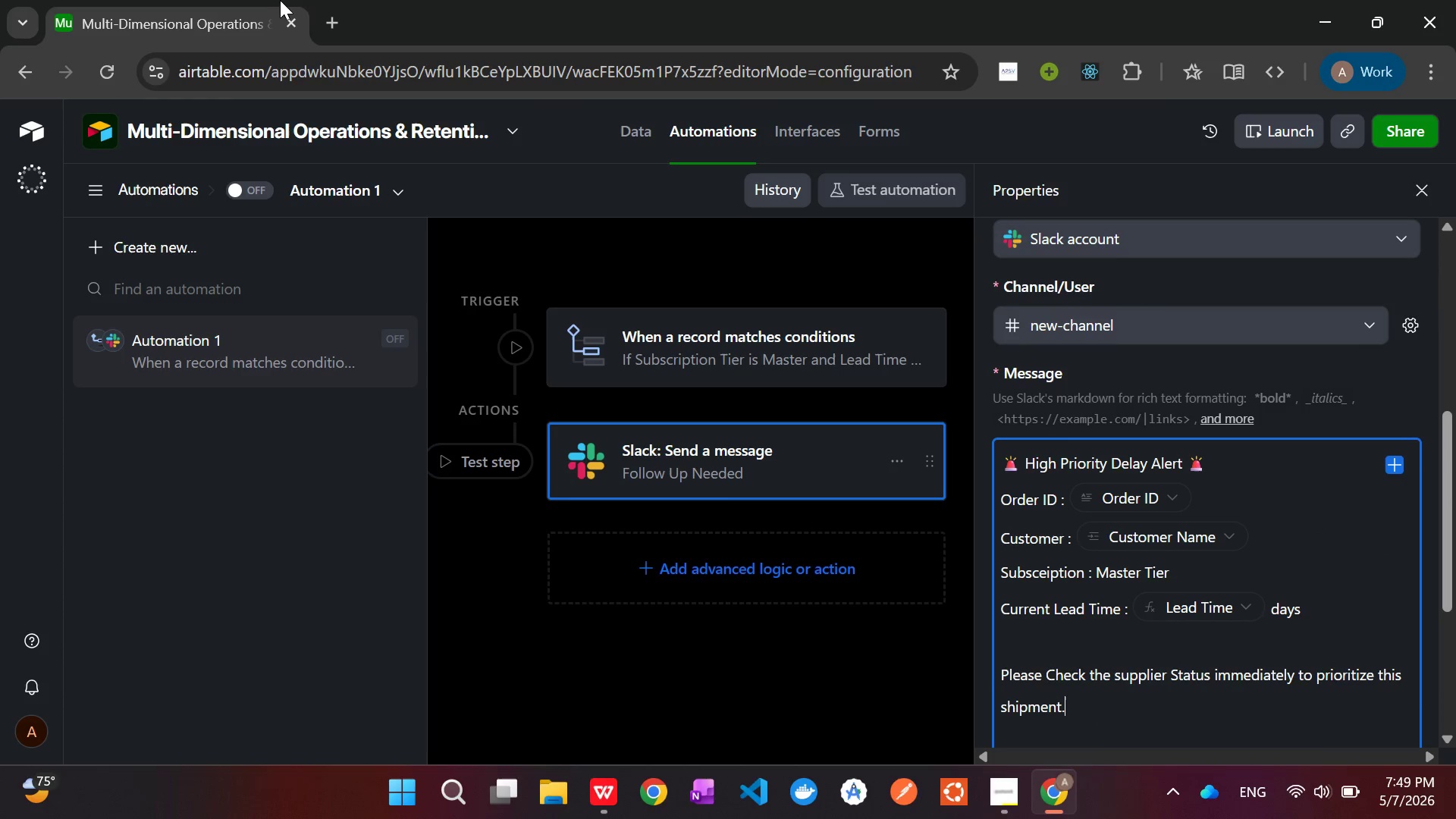 
left_click([334, 13])
 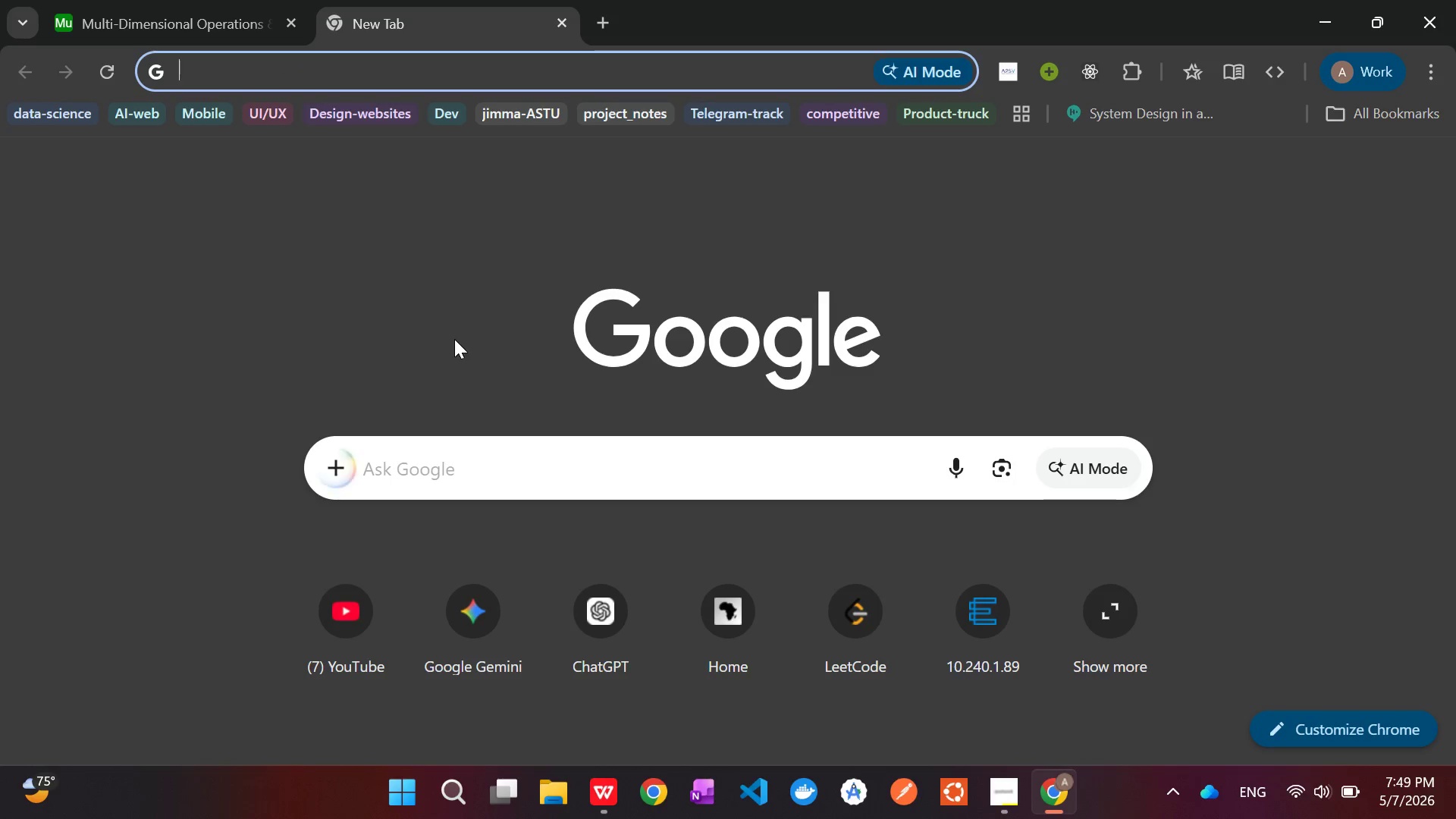 
type(sla)
 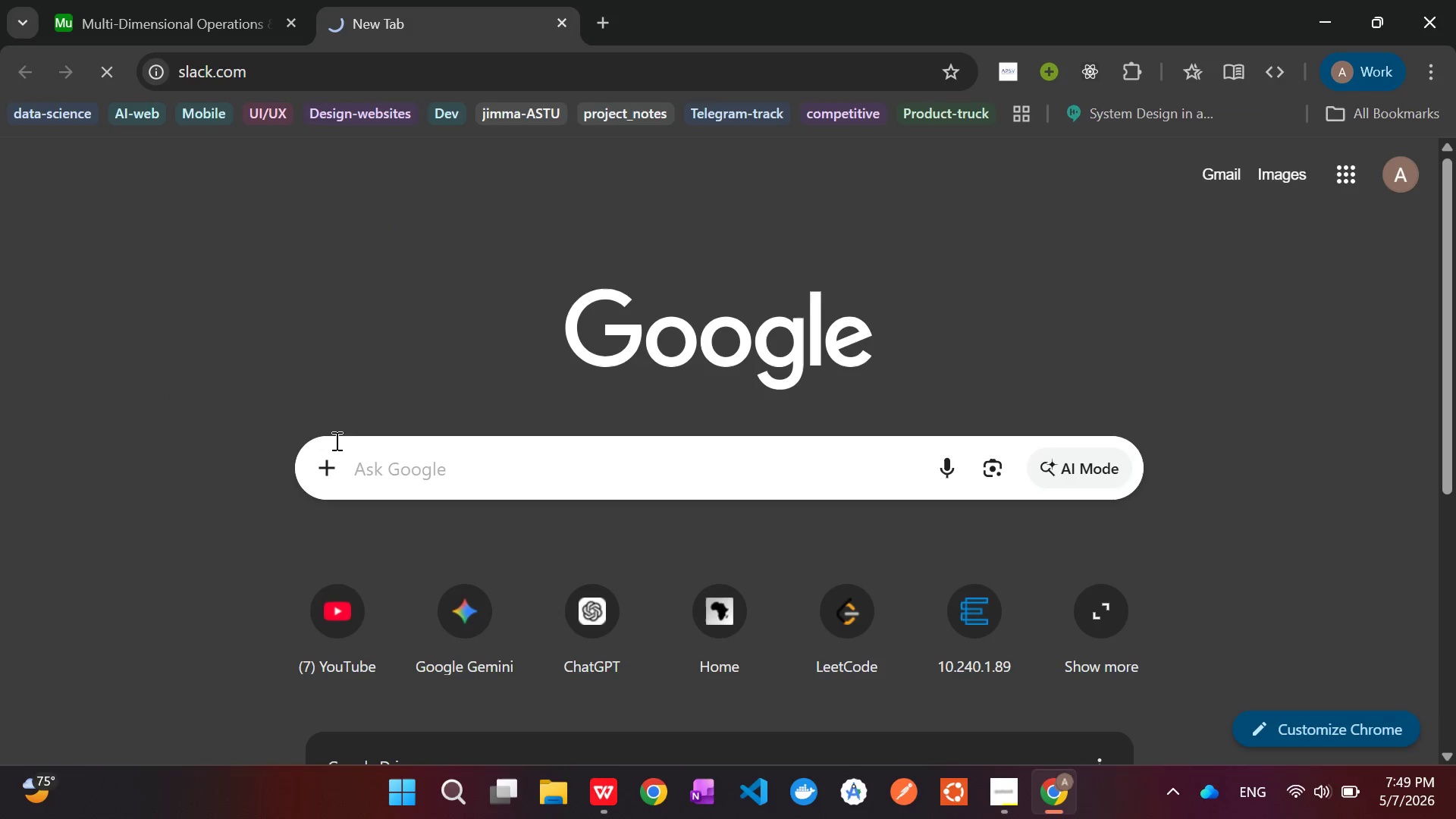 
left_click([144, 0])
 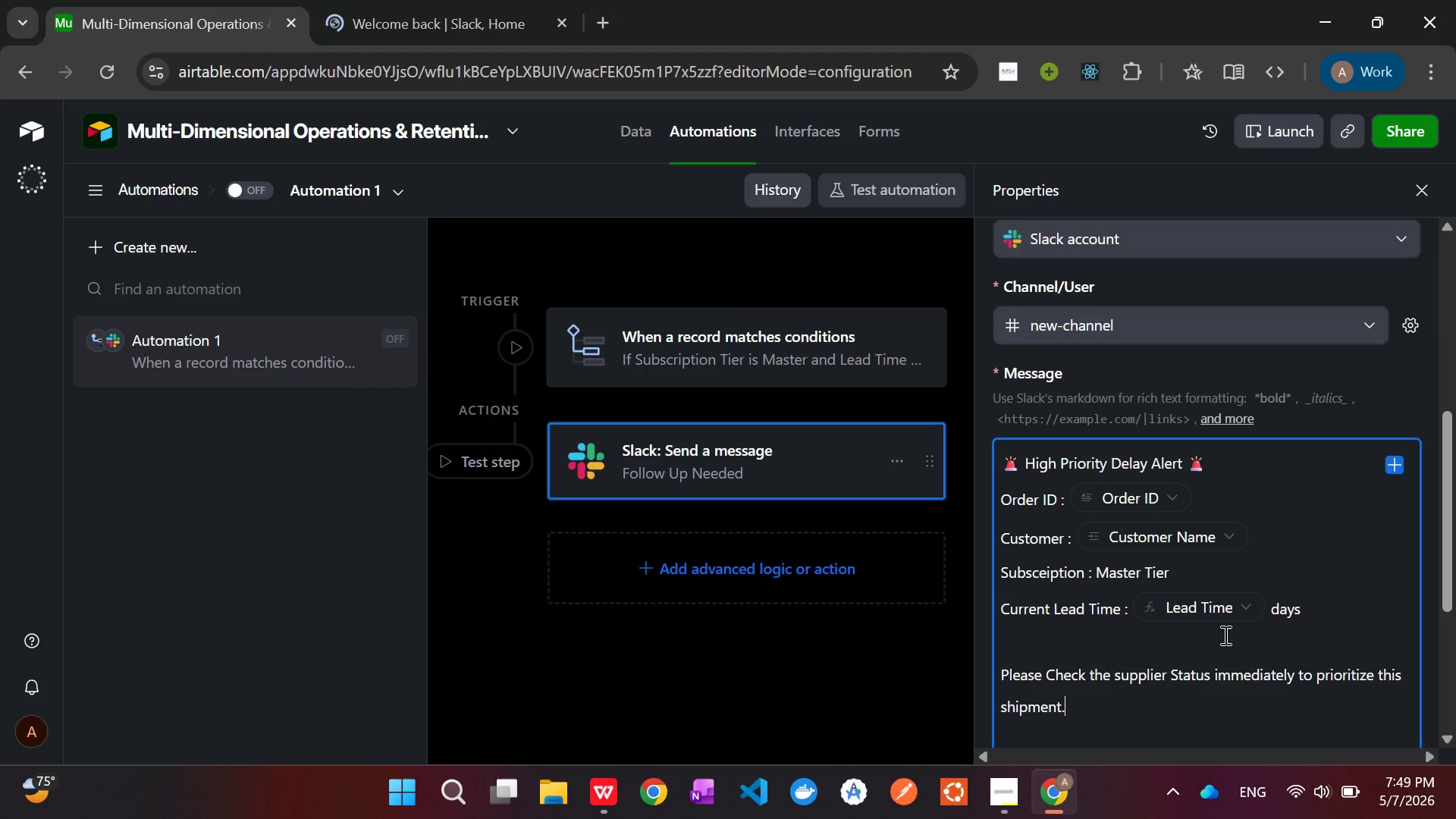 
wait(9.58)
 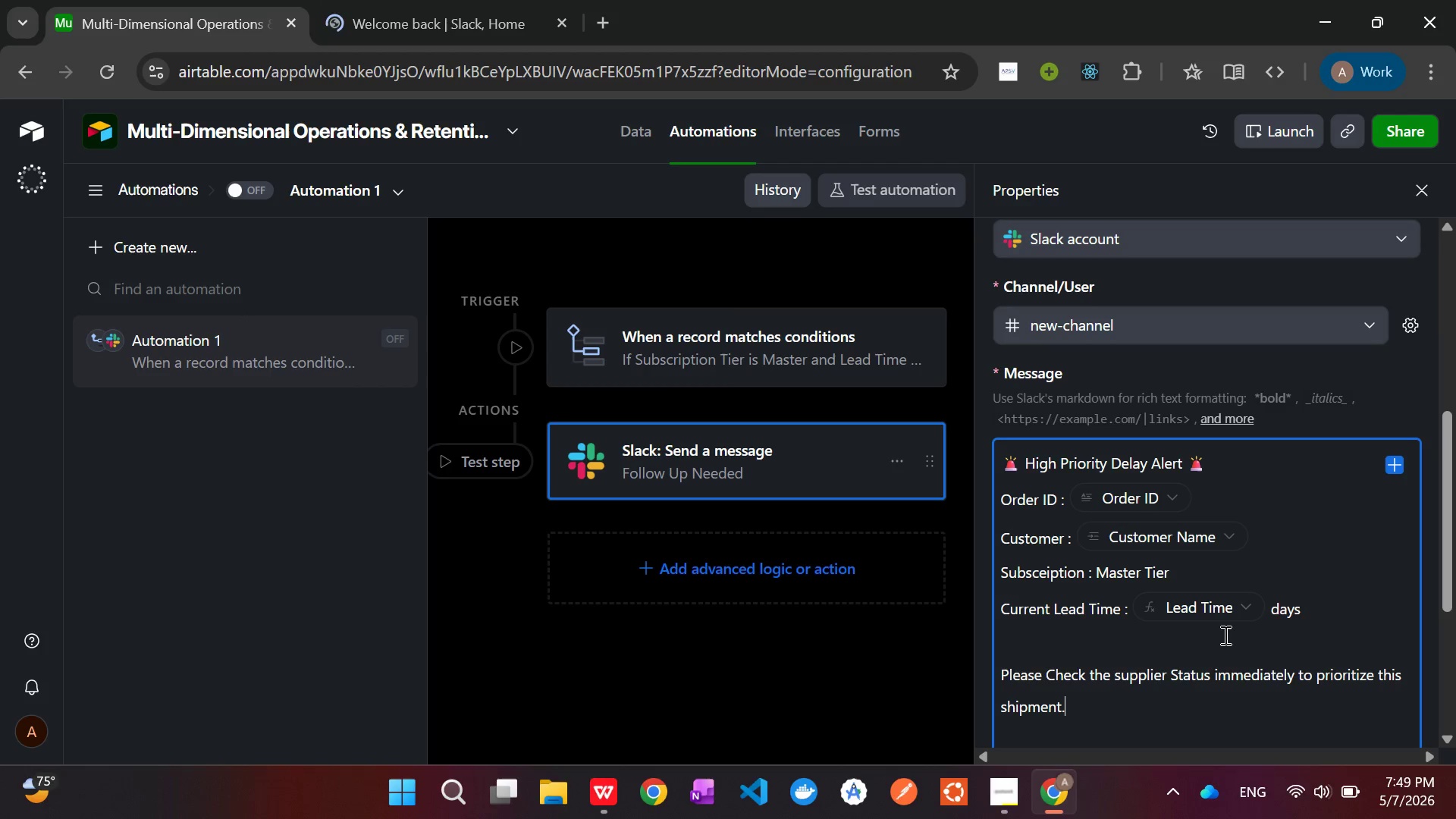 
scroll: coordinate [1164, 524], scroll_direction: down, amount: 8.0
 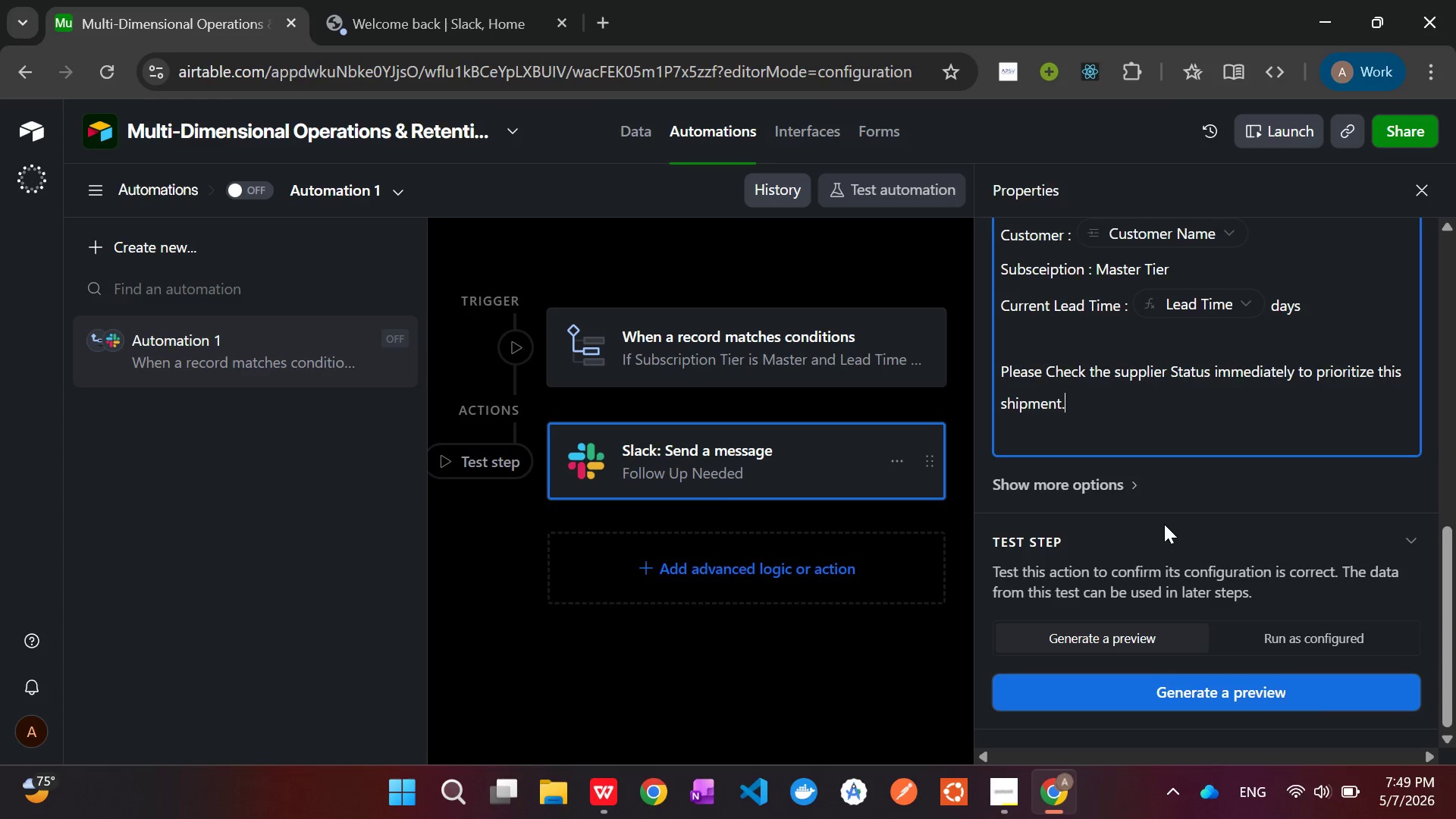 
scroll: coordinate [1164, 524], scroll_direction: up, amount: 11.0
 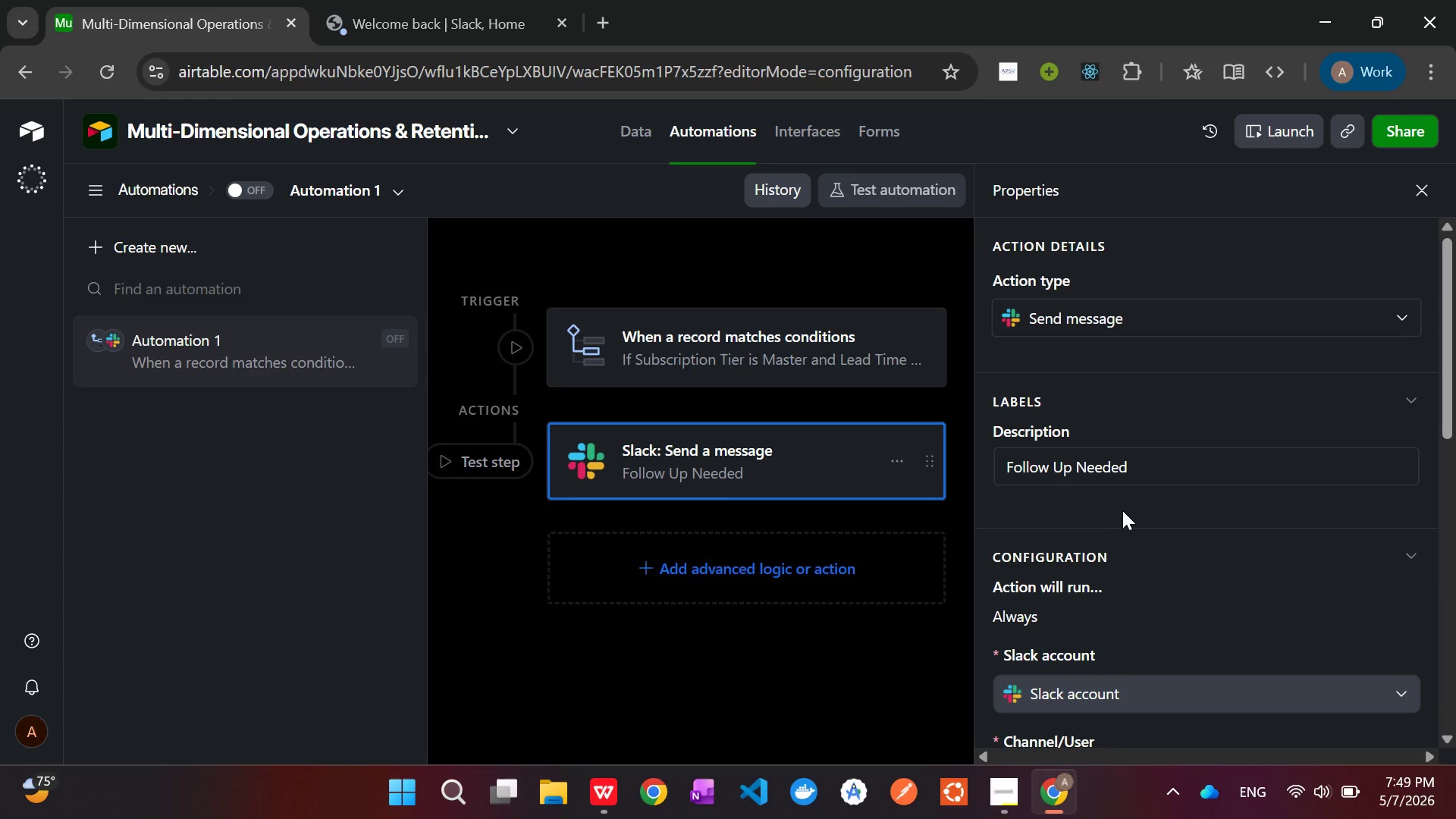 
left_click([1114, 510])
 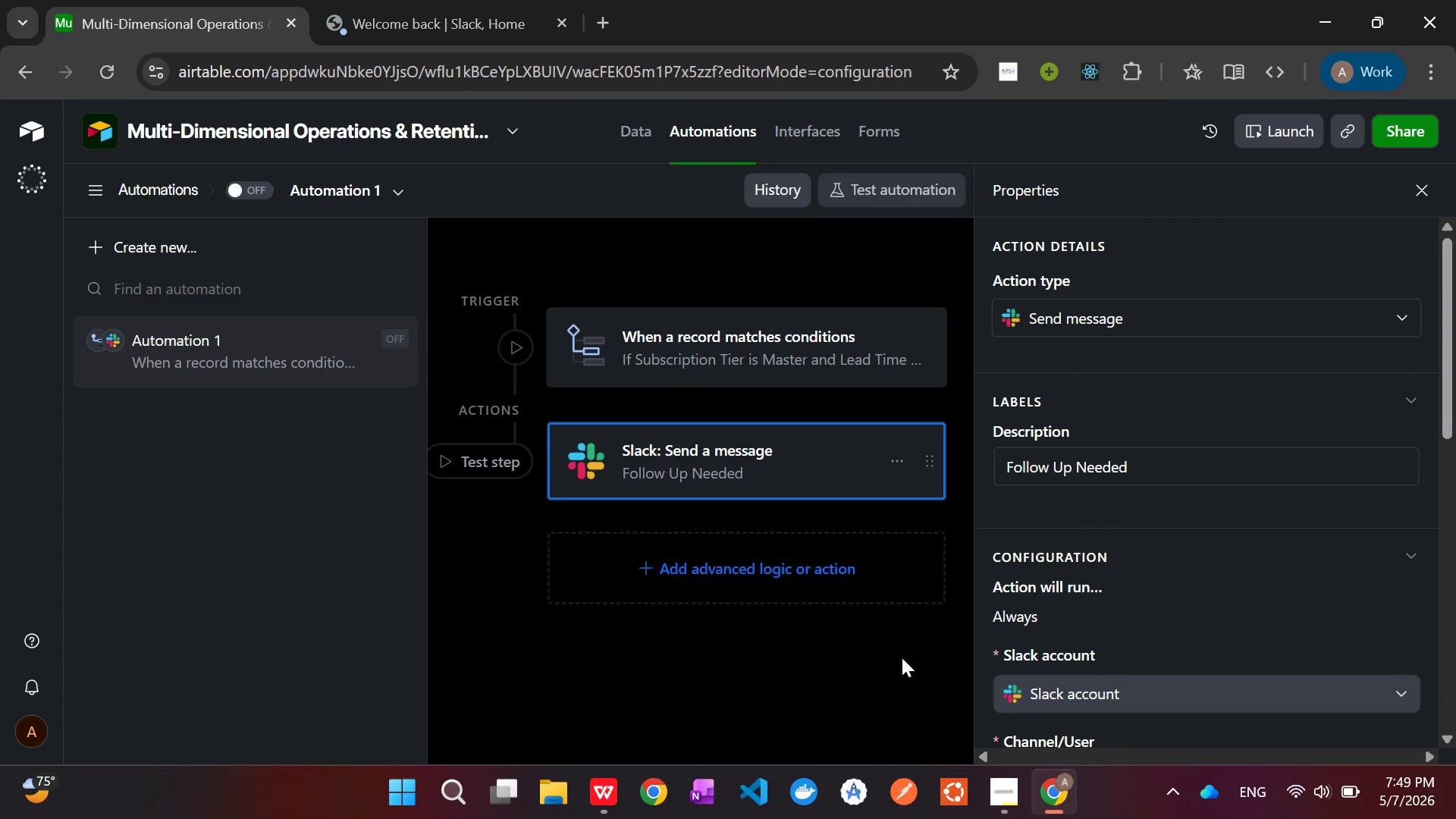 
left_click([890, 673])
 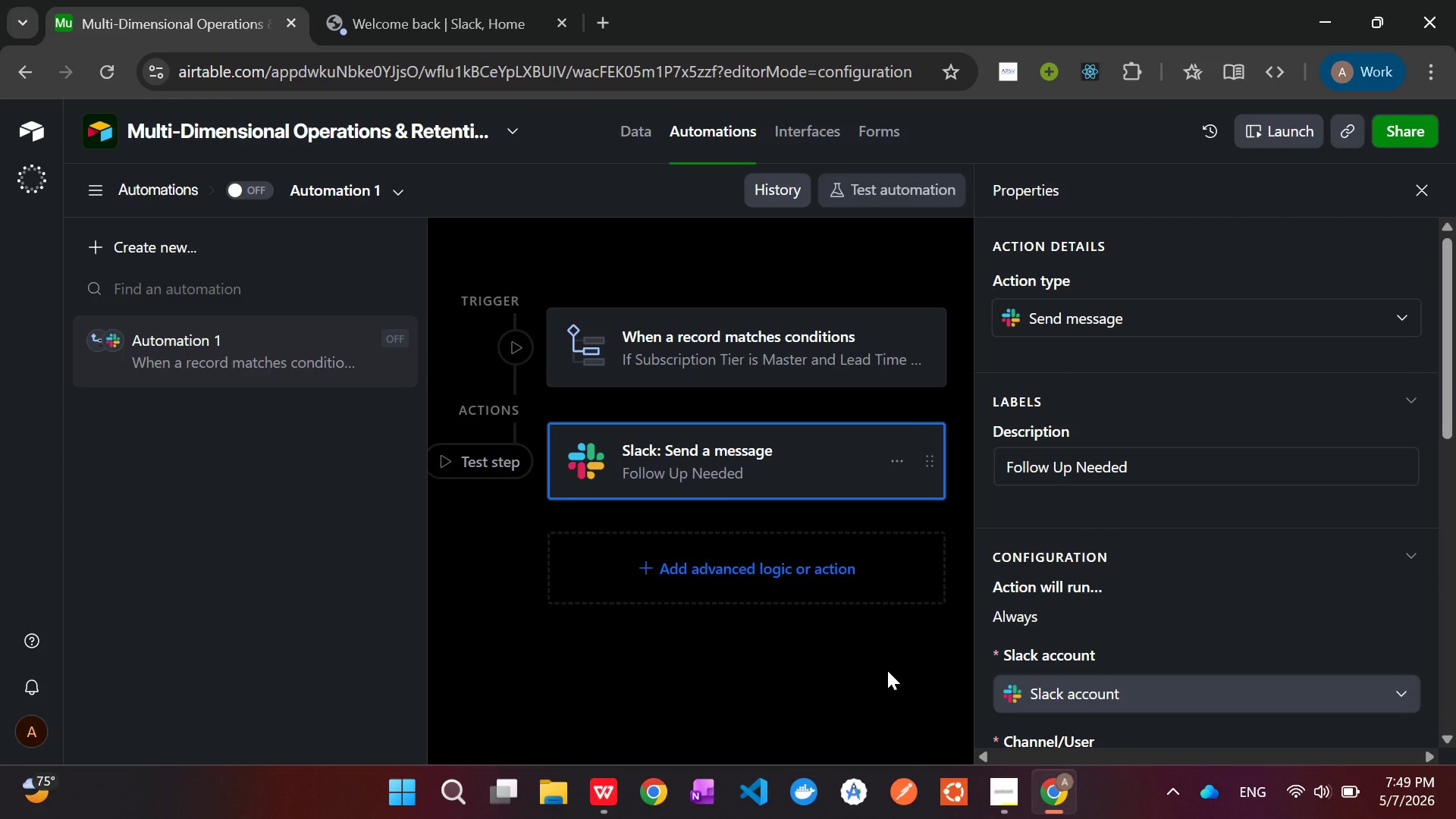 
wait(18.23)
 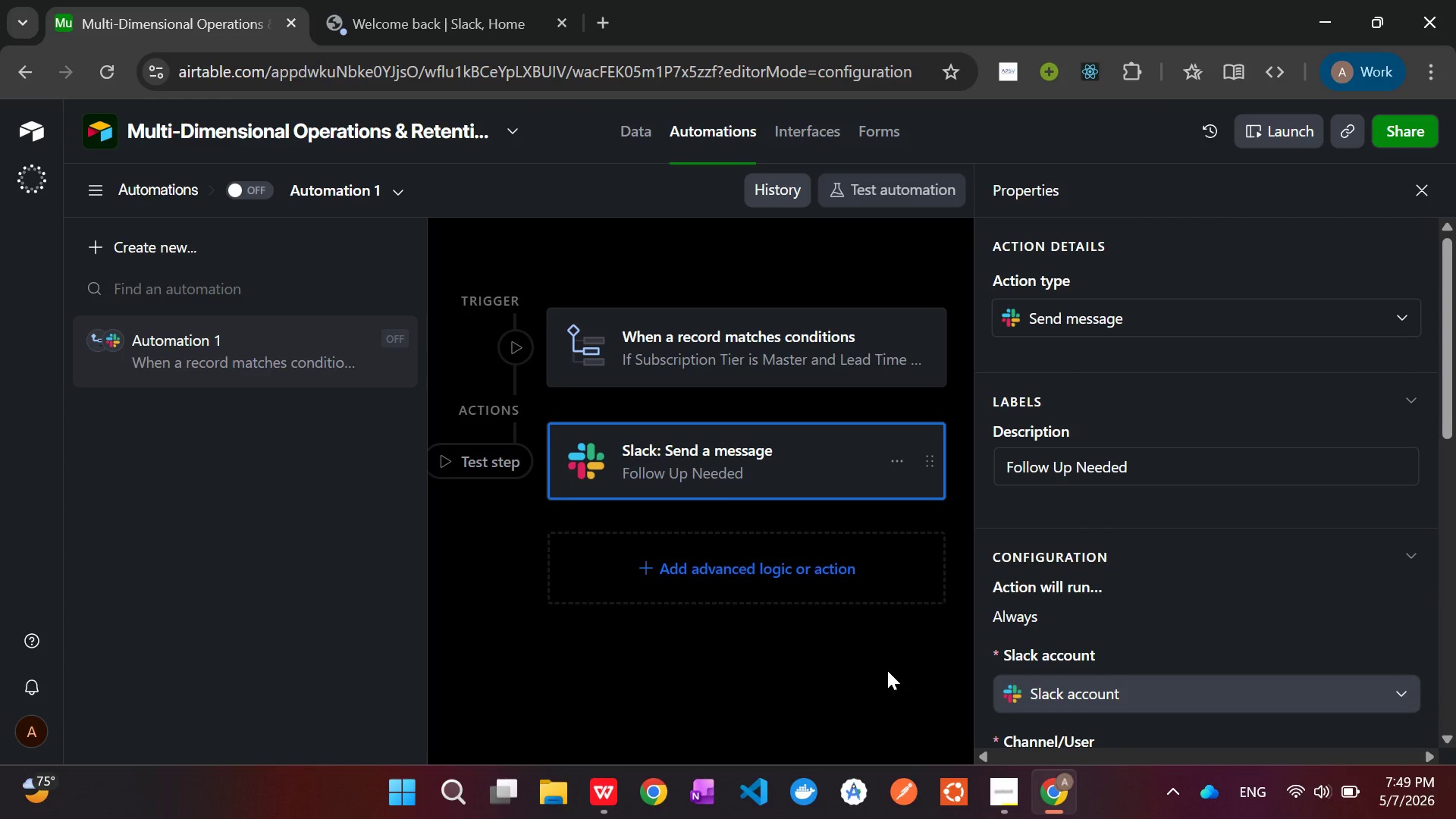 
scroll: coordinate [1213, 553], scroll_direction: down, amount: 9.0
 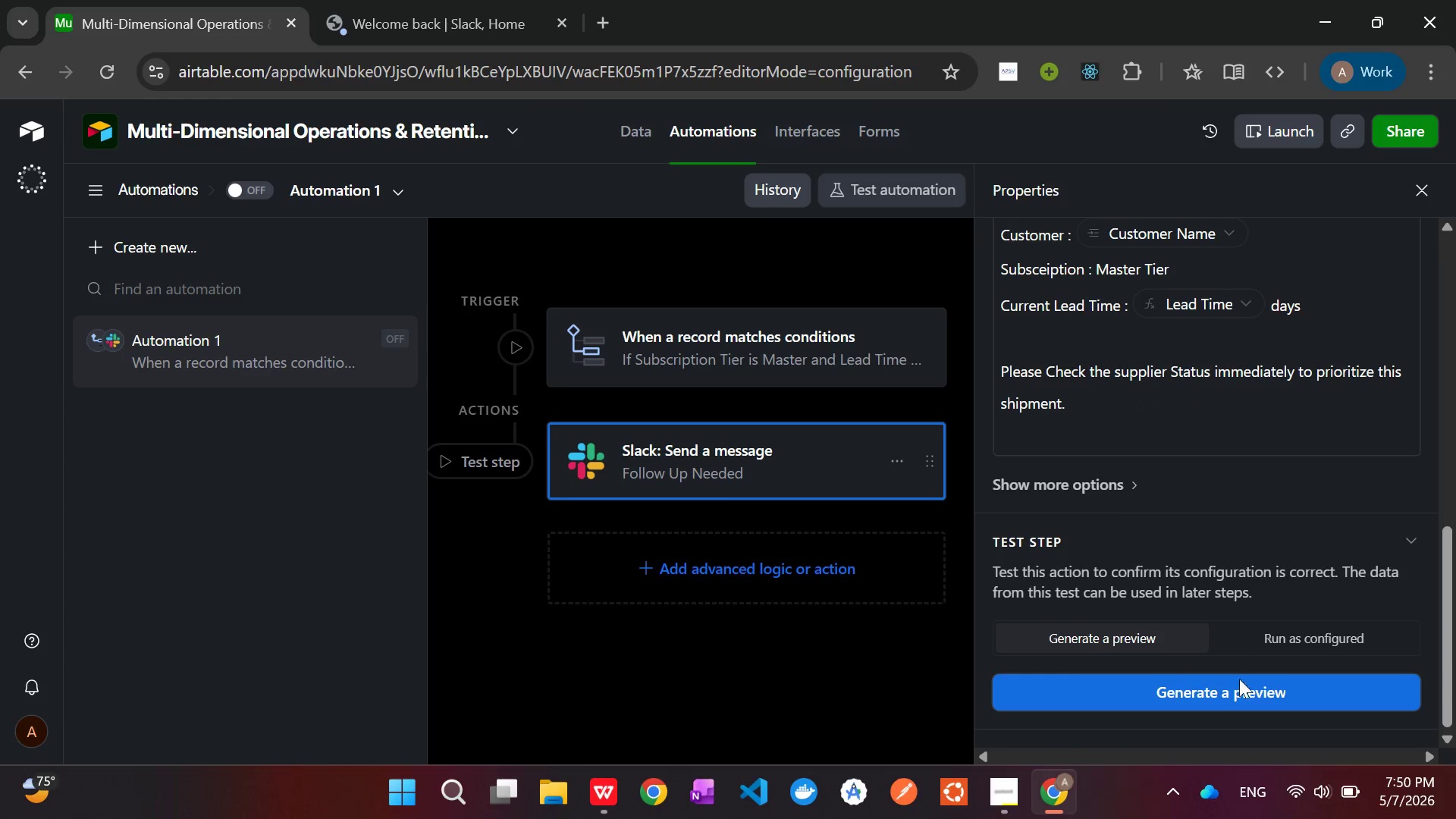 
left_click([1244, 690])
 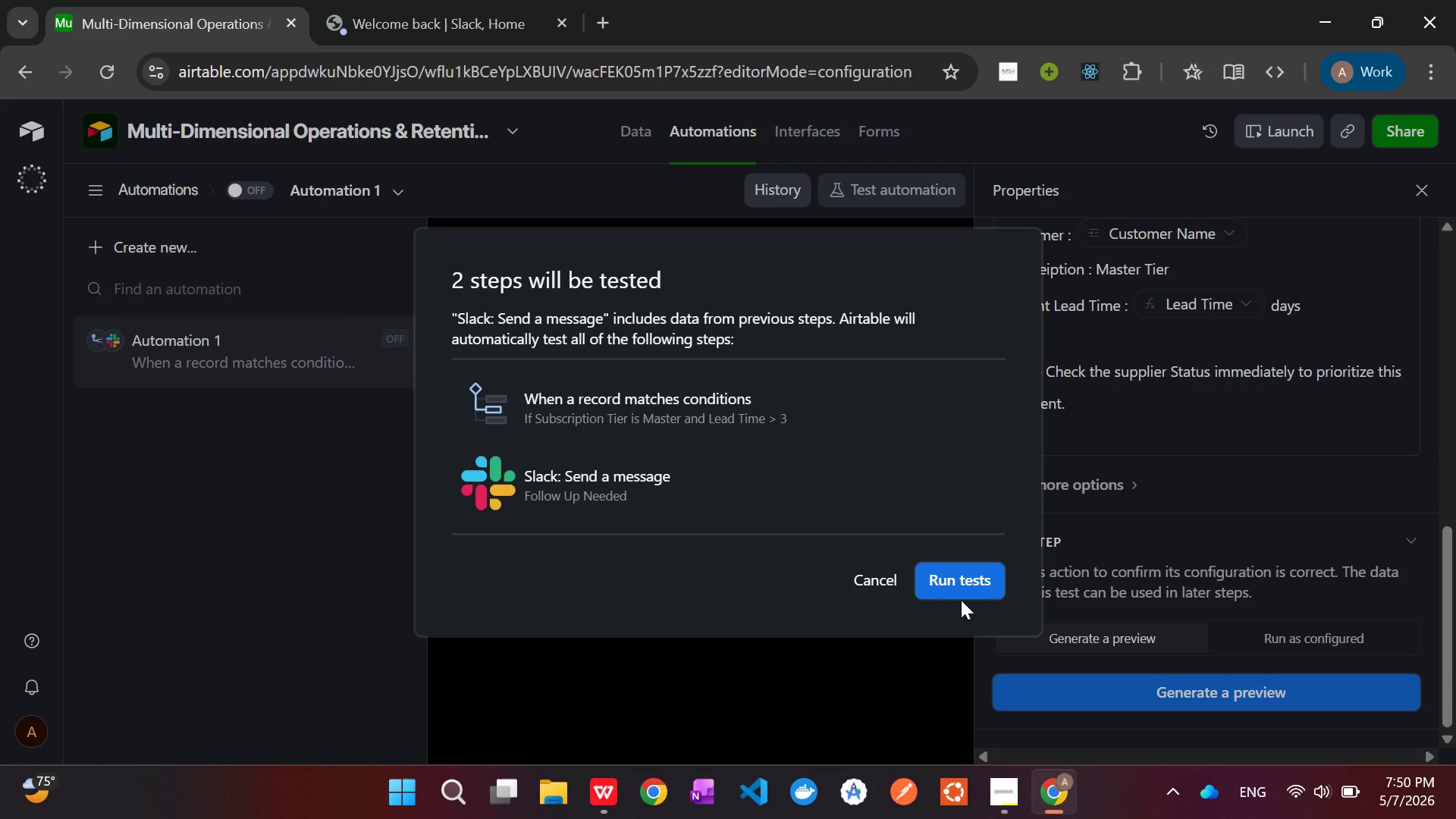 
left_click([971, 576])
 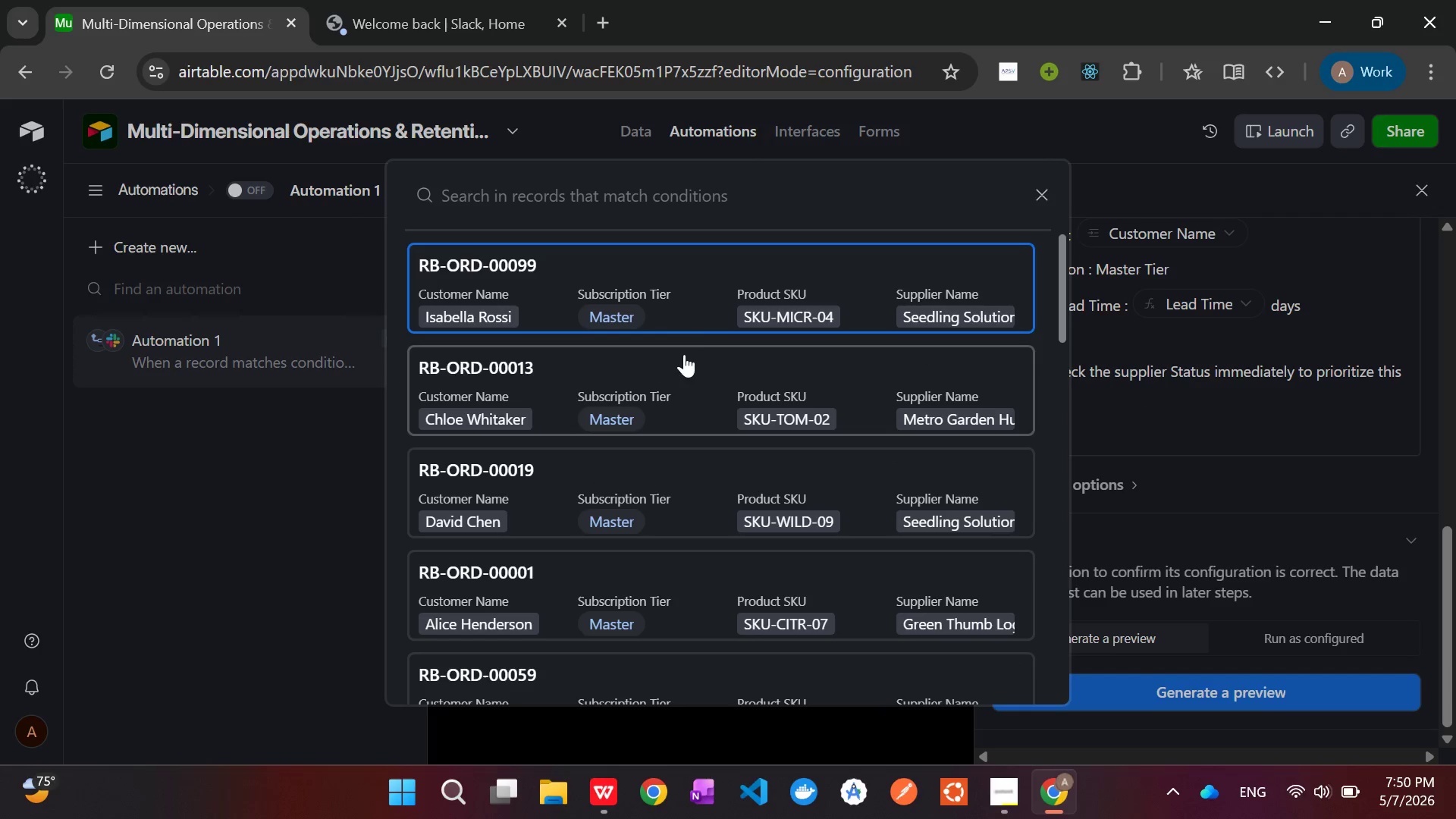 
left_click([685, 287])
 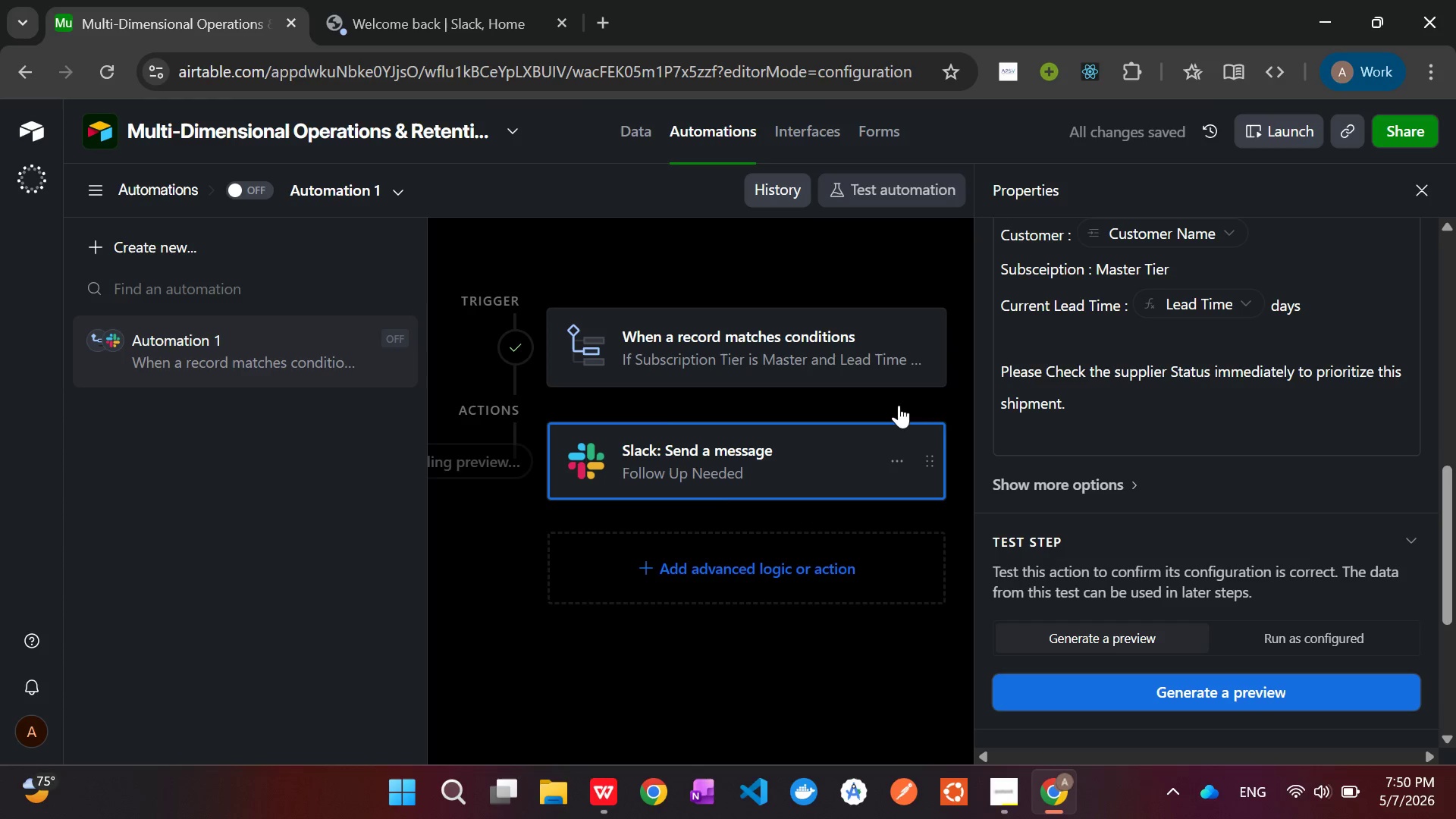 
scroll: coordinate [1194, 521], scroll_direction: down, amount: 2.0
 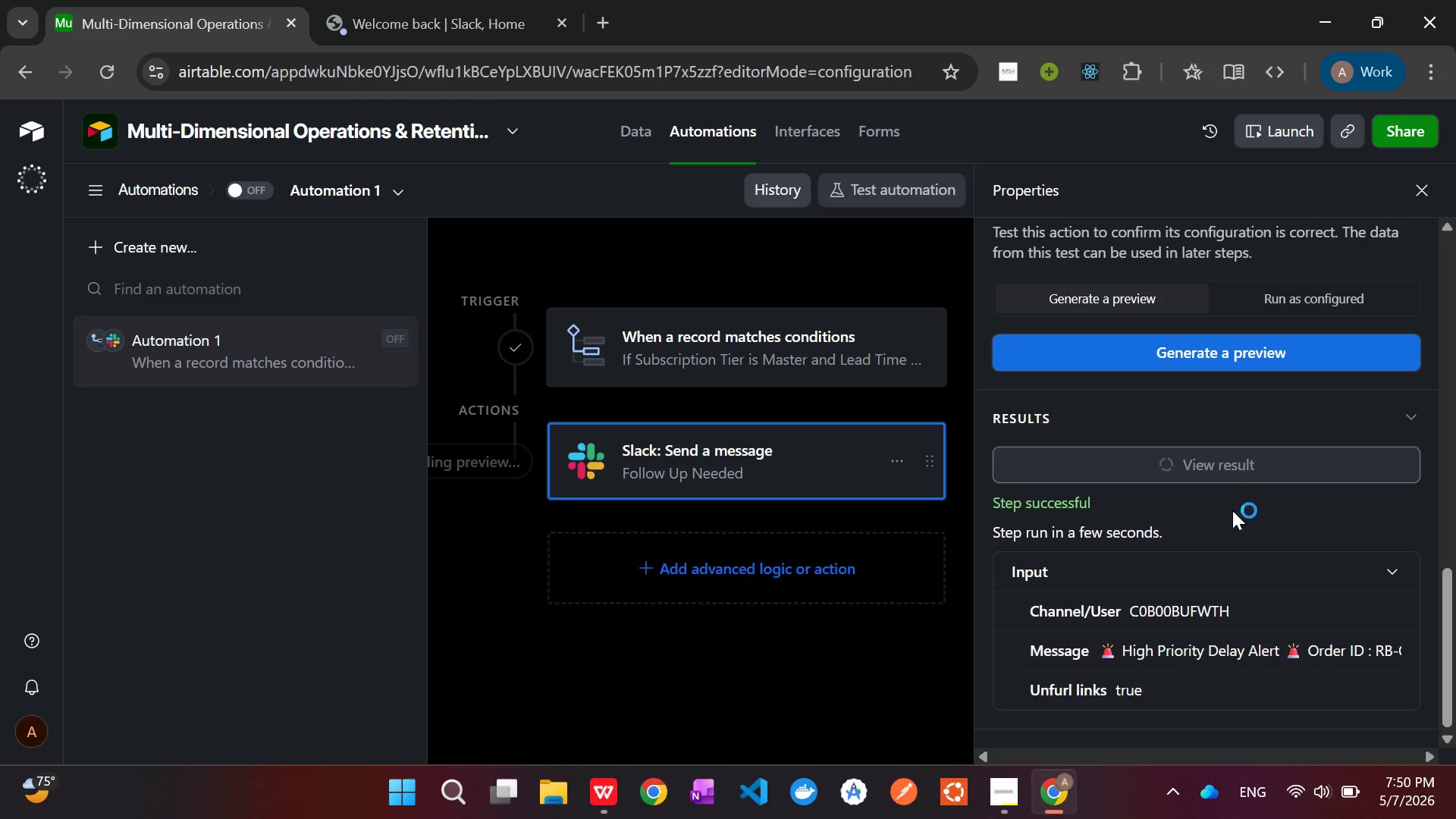 
wait(11.59)
 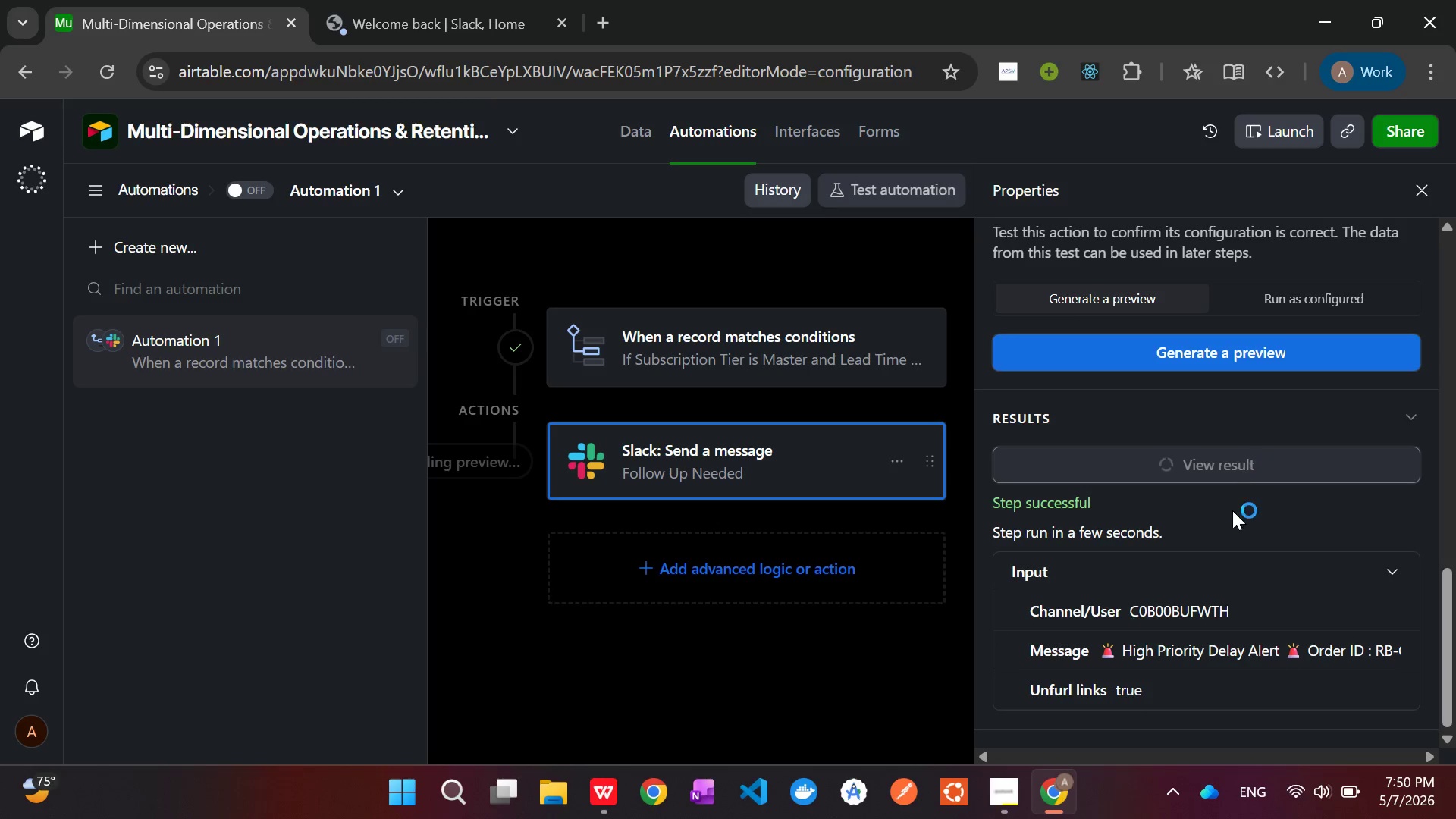 
left_click_drag(start_coordinate=[827, 554], to_coordinate=[370, 489])
 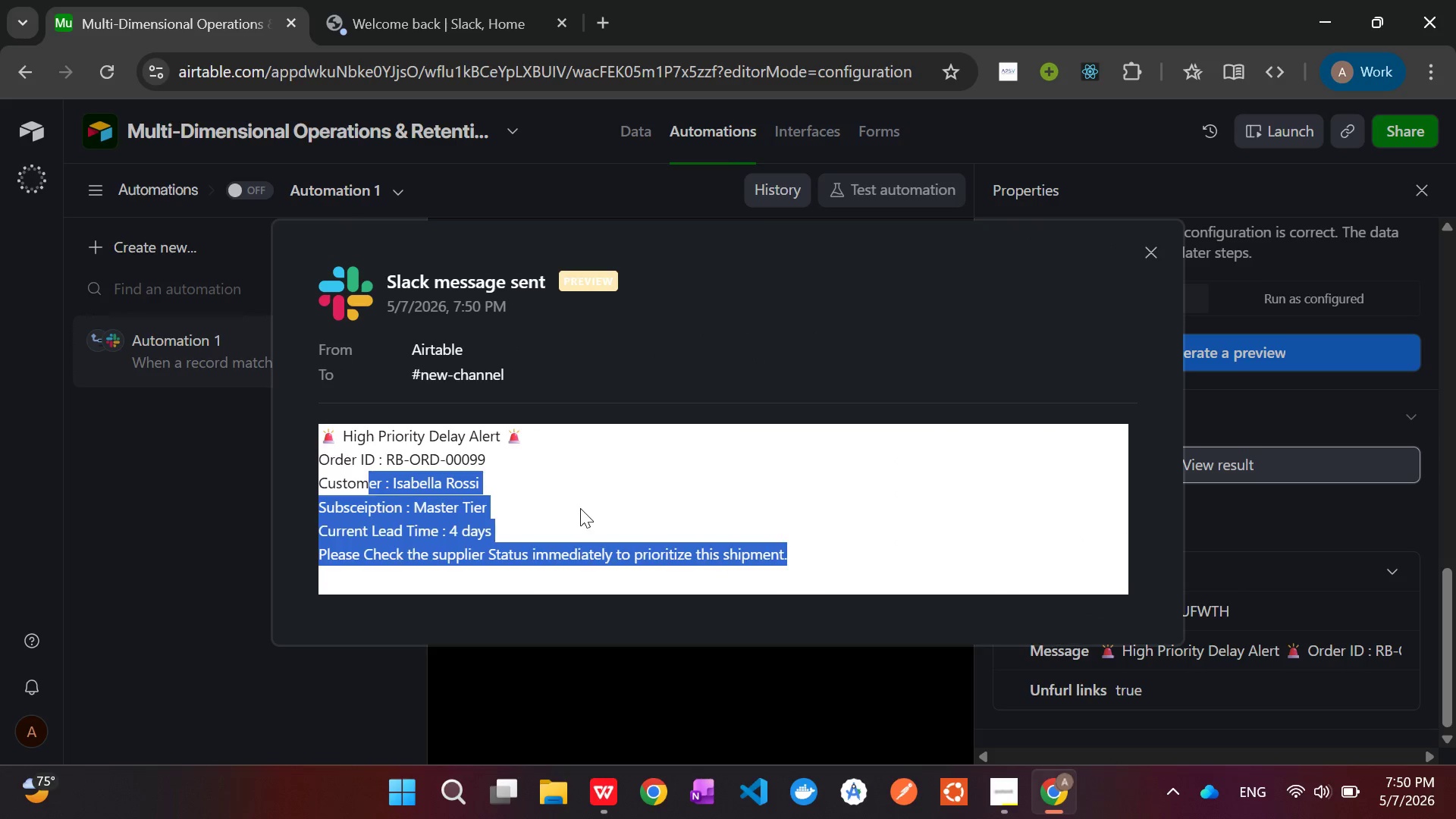 
left_click([580, 508])
 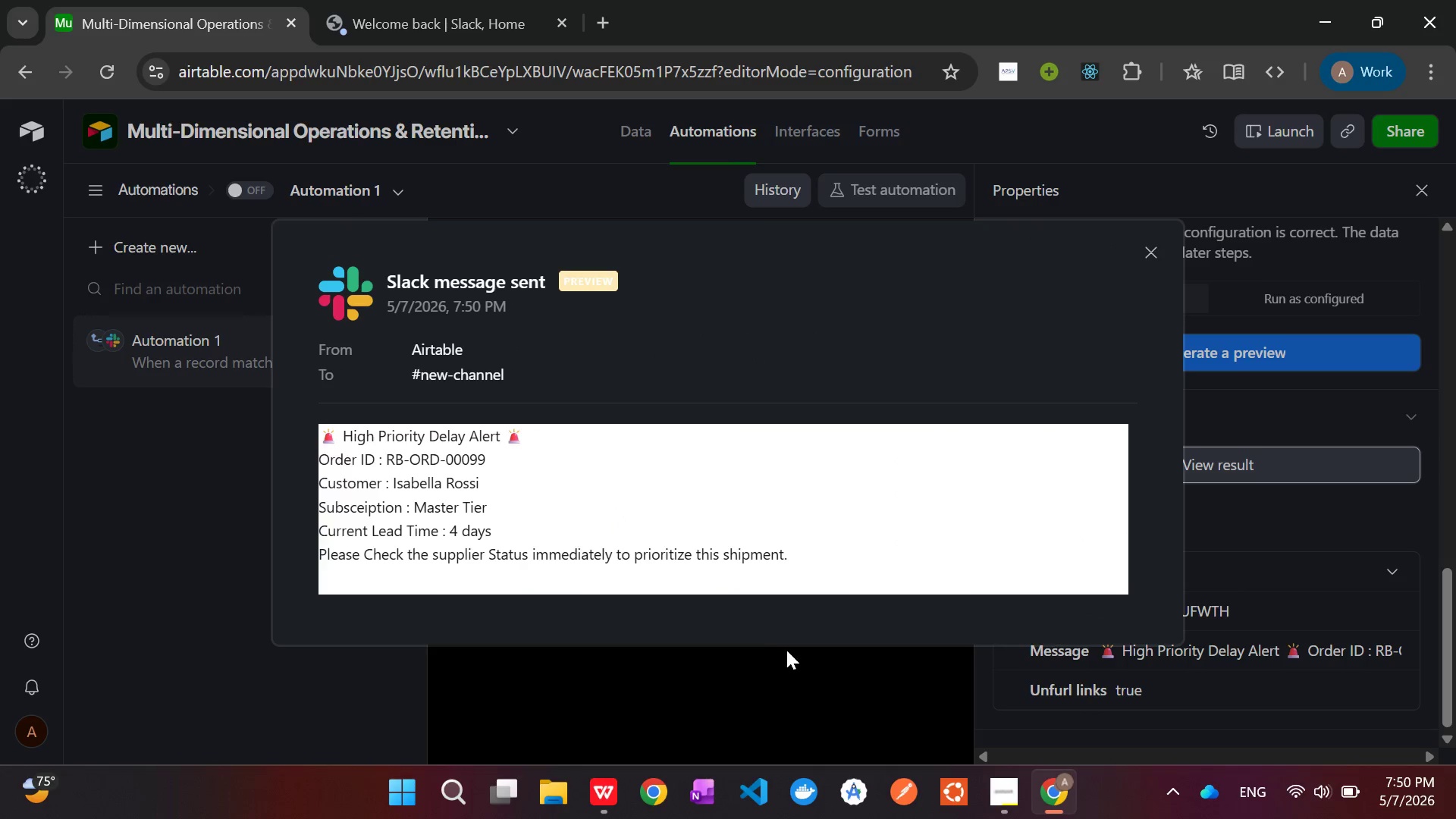 
left_click([1160, 247])
 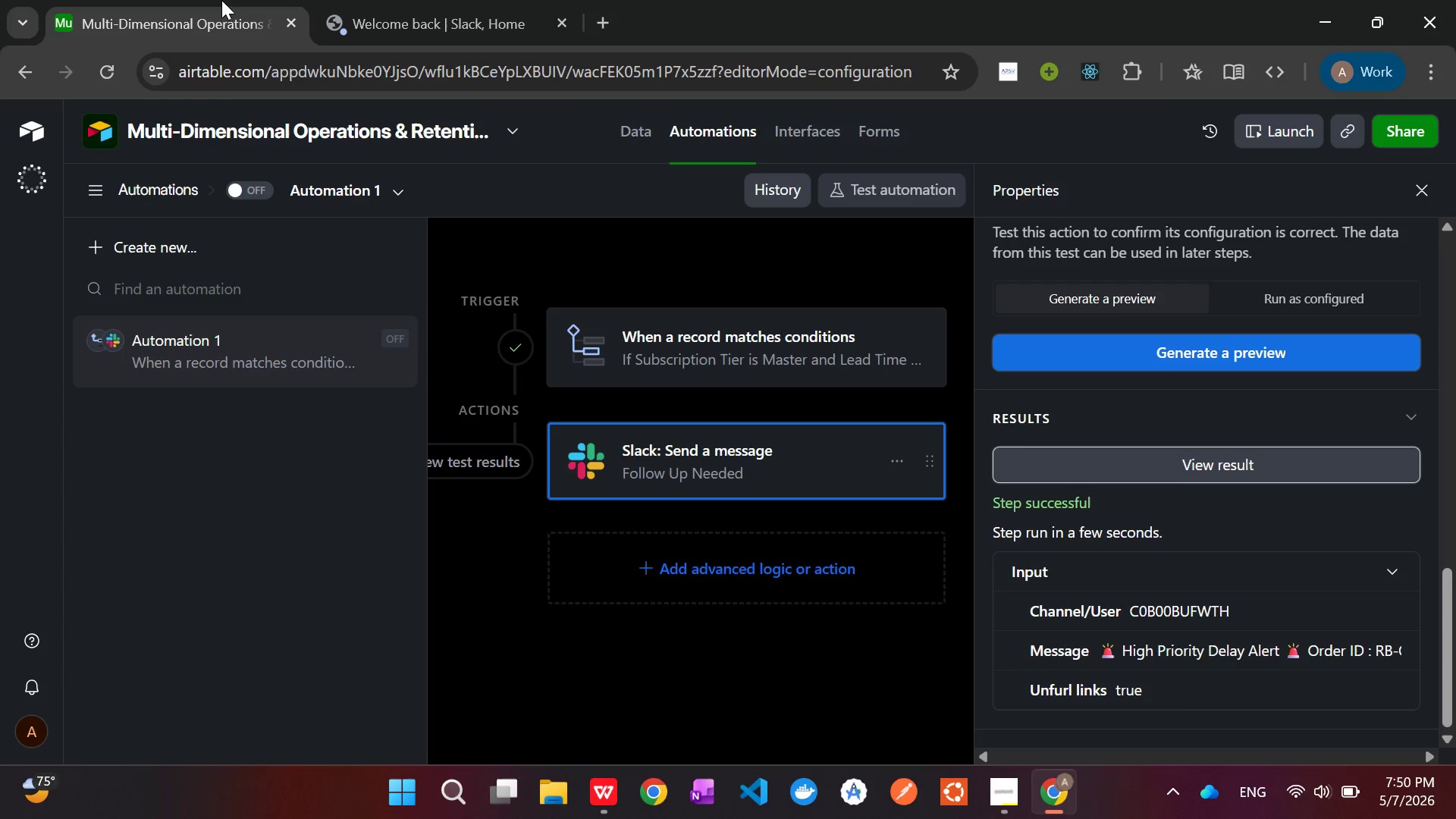 
left_click([397, 0])
 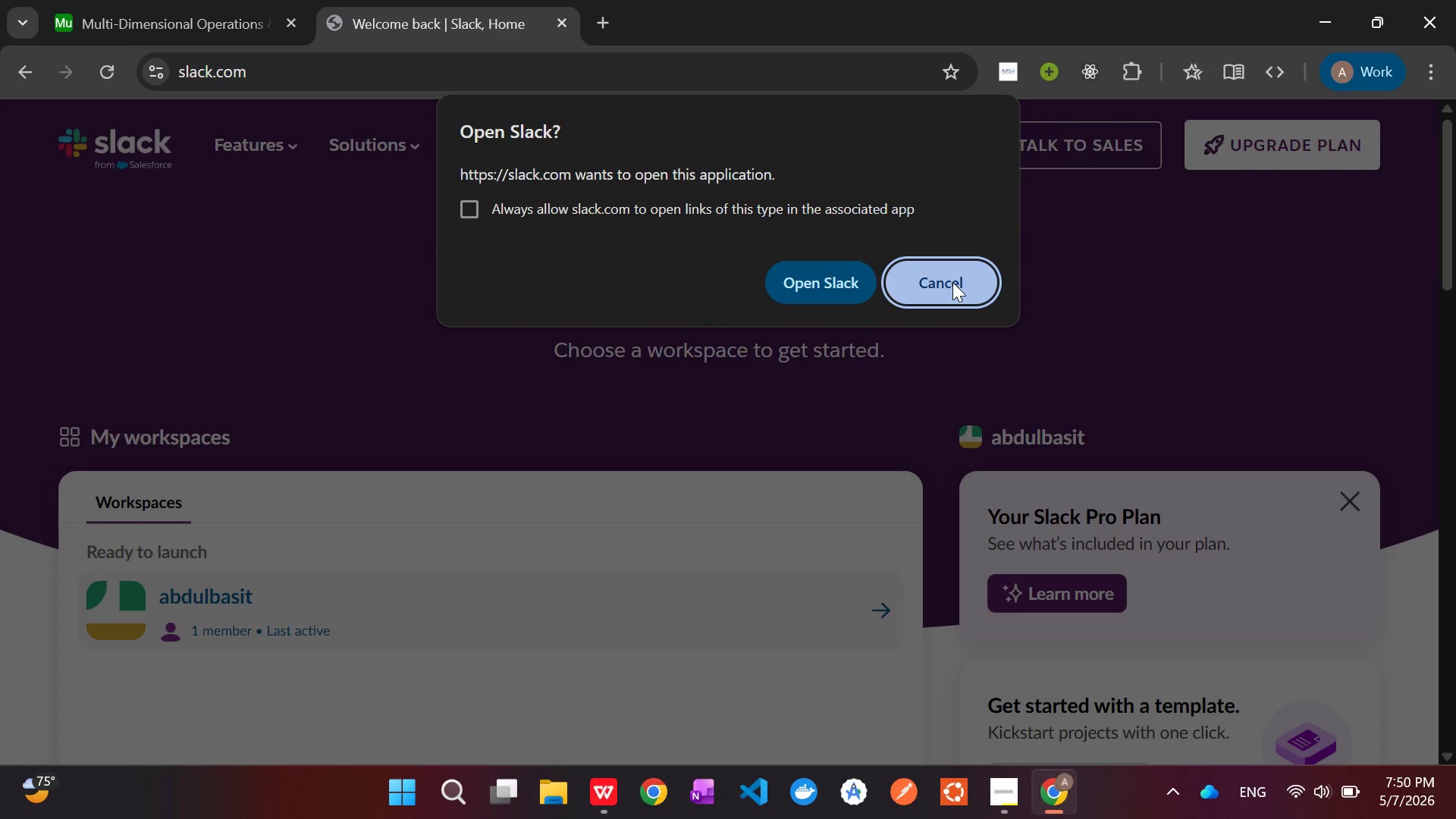 
left_click([952, 282])
 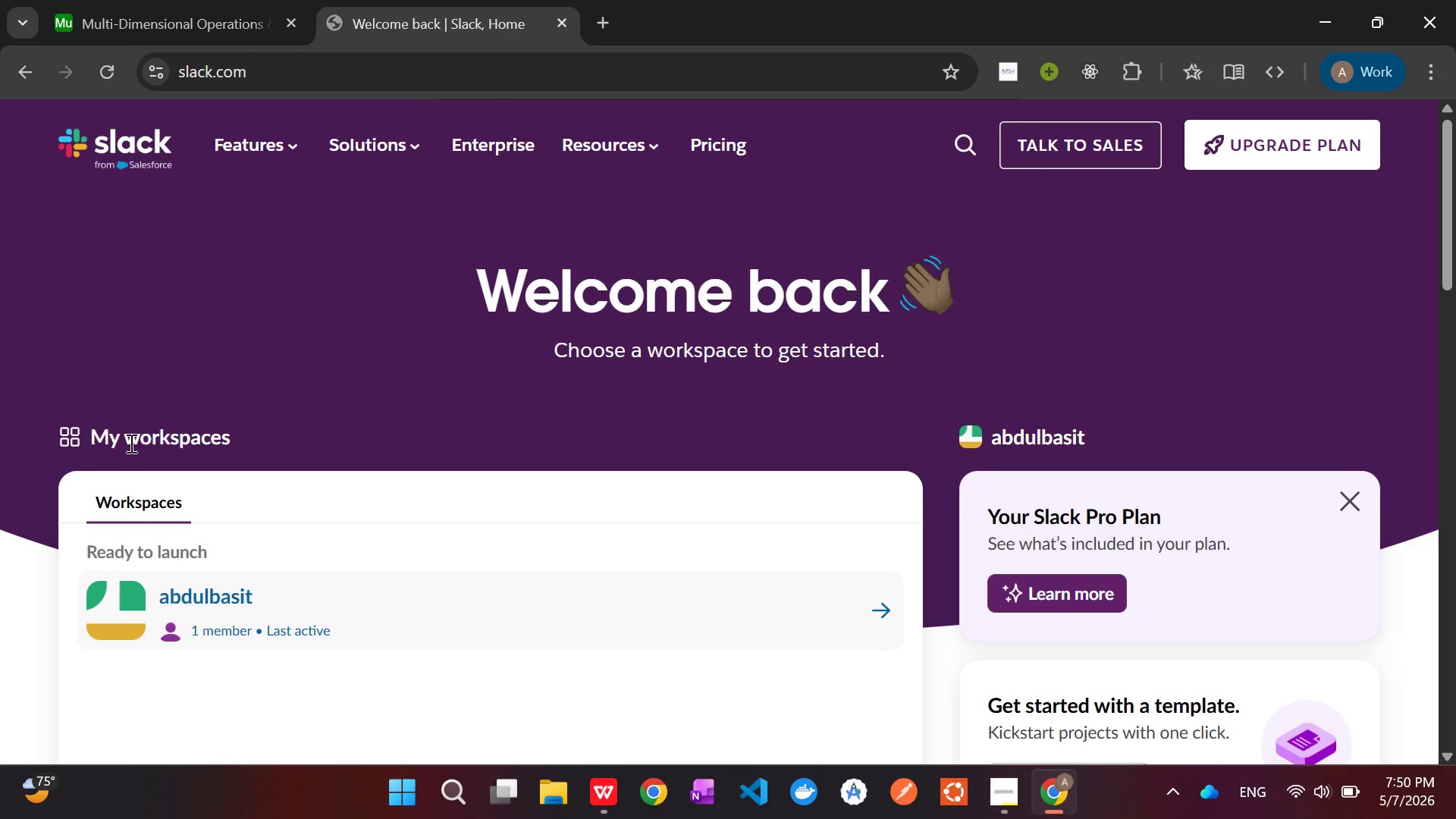 
scroll: coordinate [528, 397], scroll_direction: down, amount: 3.0
 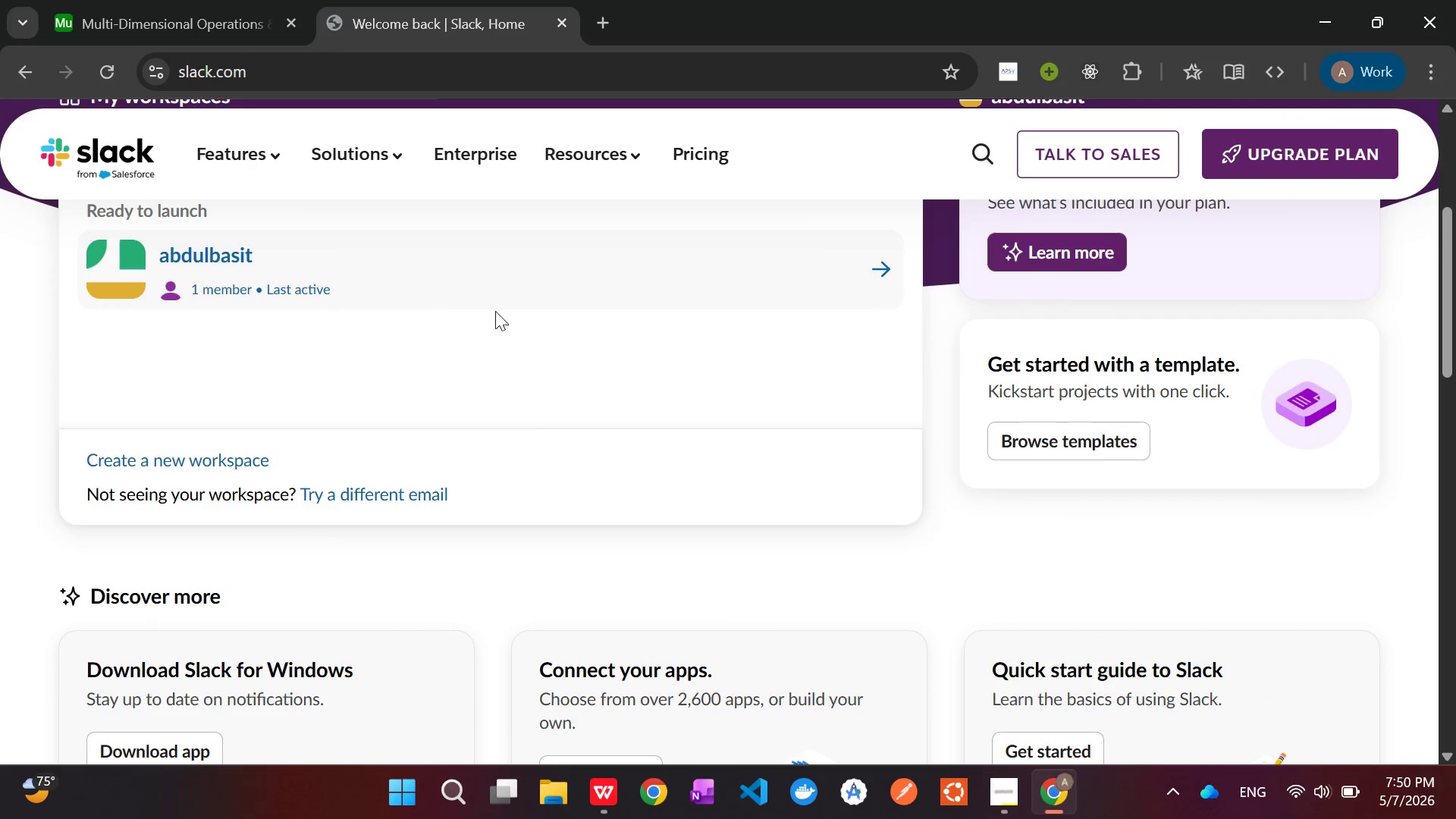 
left_click([488, 289])
 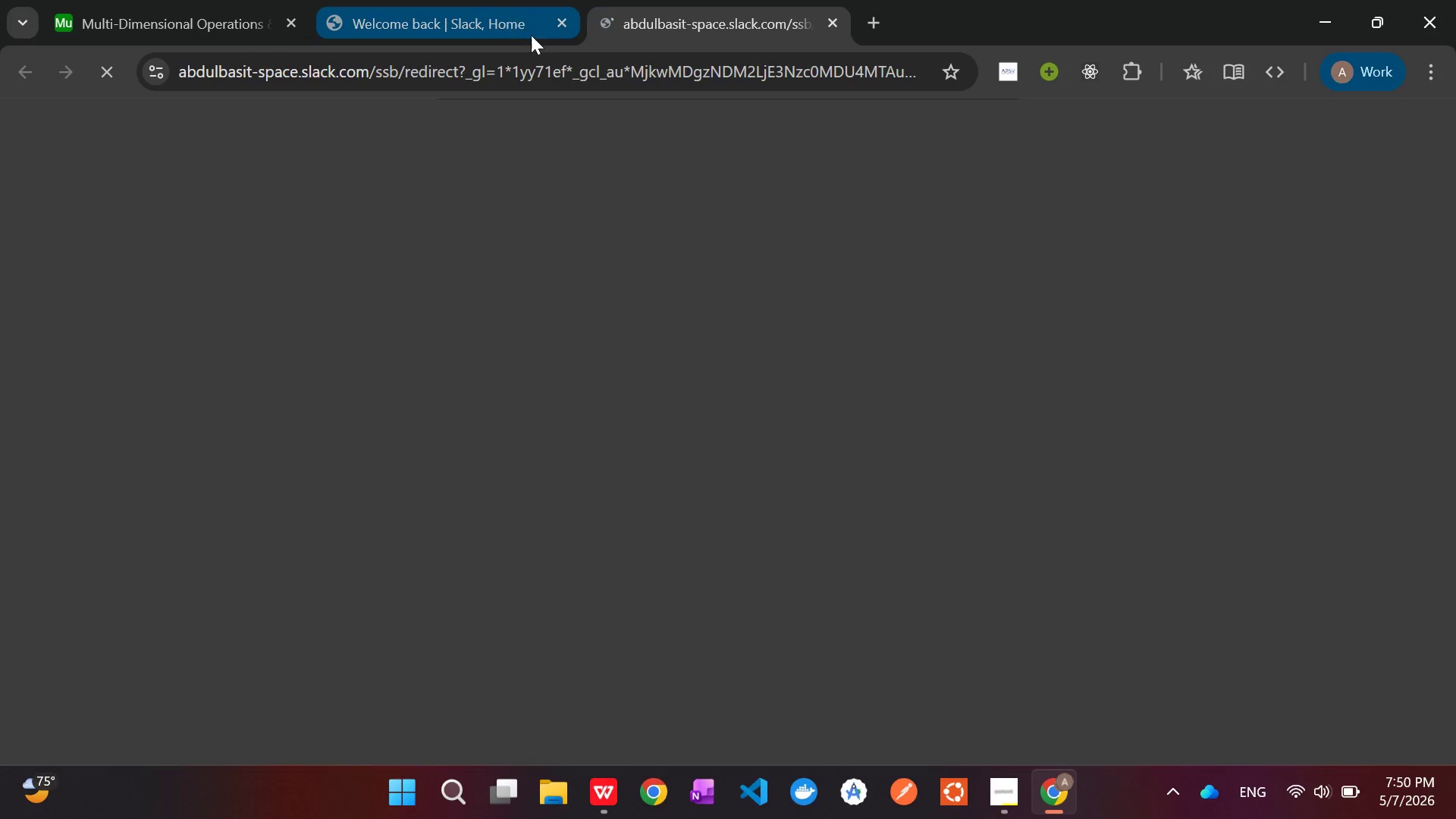 
left_click([463, 14])
 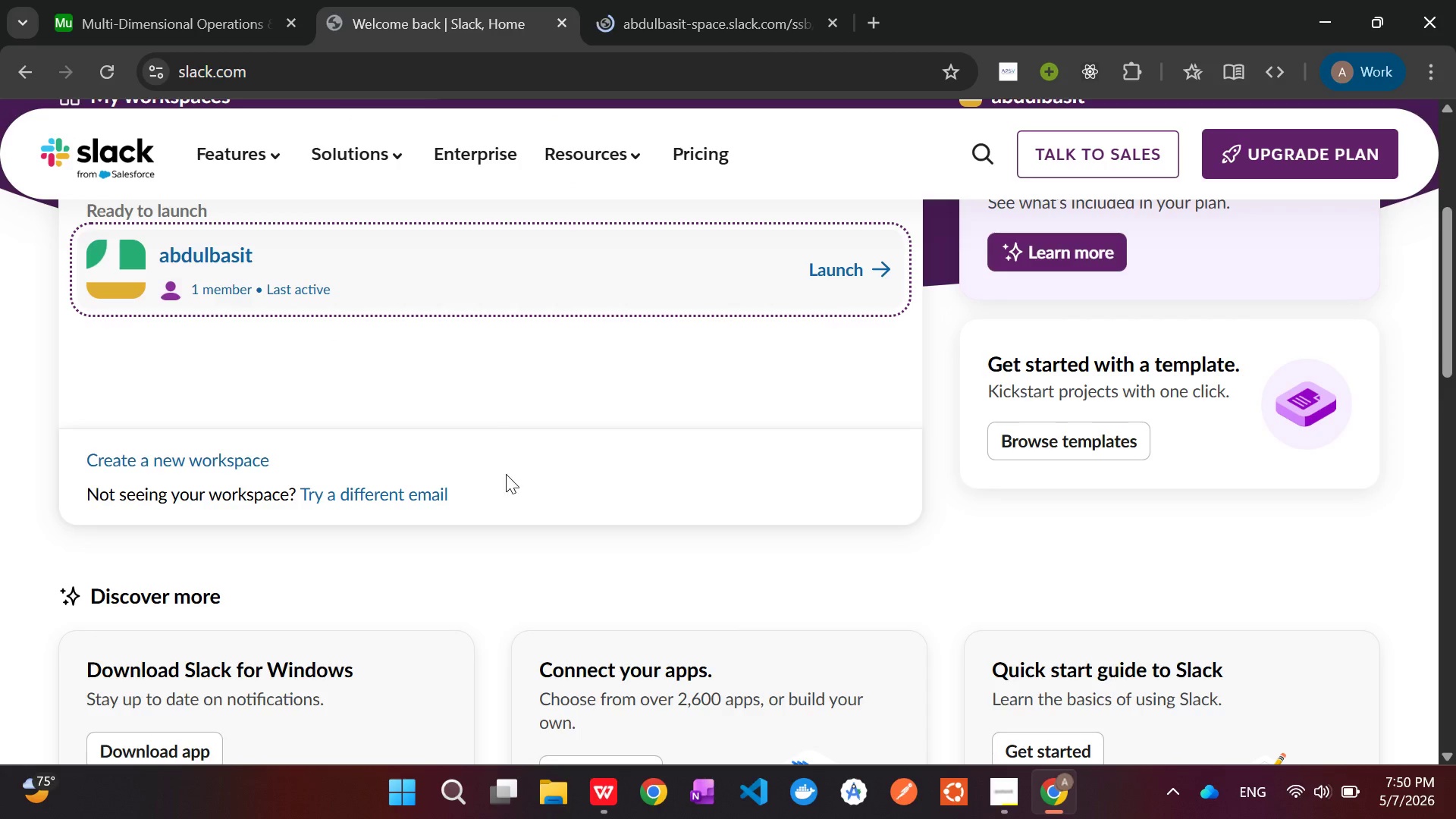 
scroll: coordinate [505, 479], scroll_direction: down, amount: 6.0
 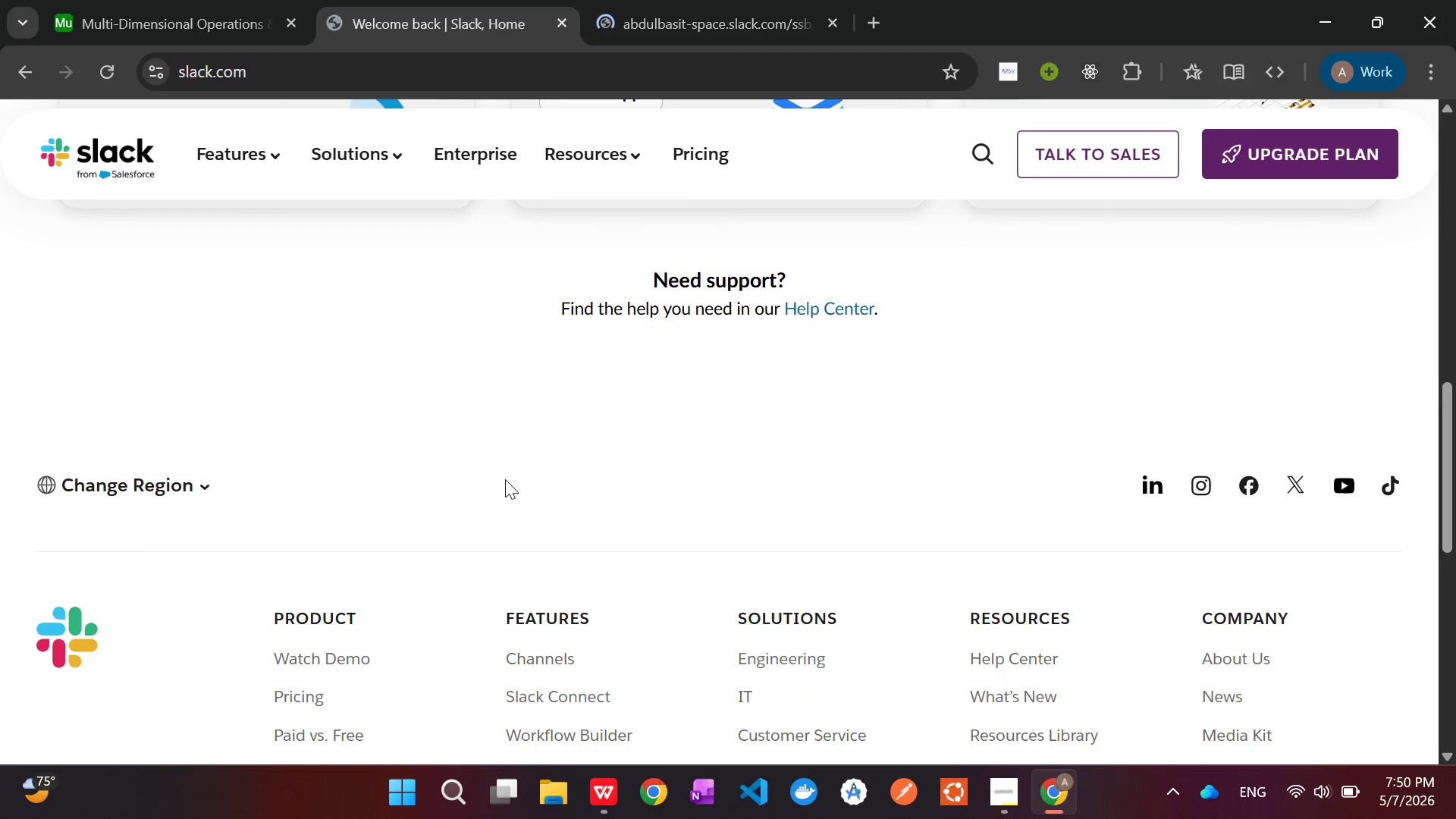 
scroll: coordinate [505, 479], scroll_direction: up, amount: 11.0
 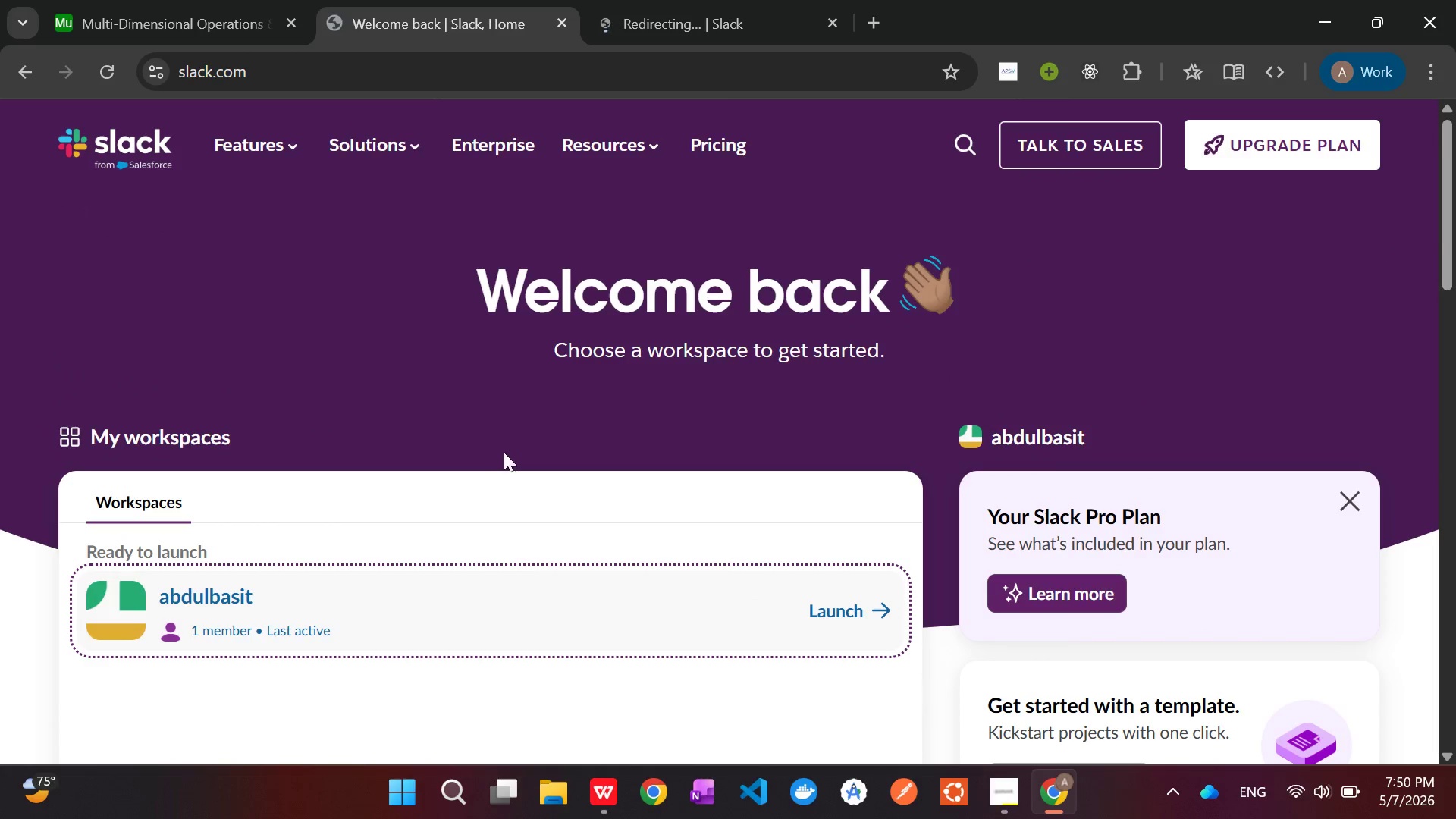 
left_click([690, 2])
 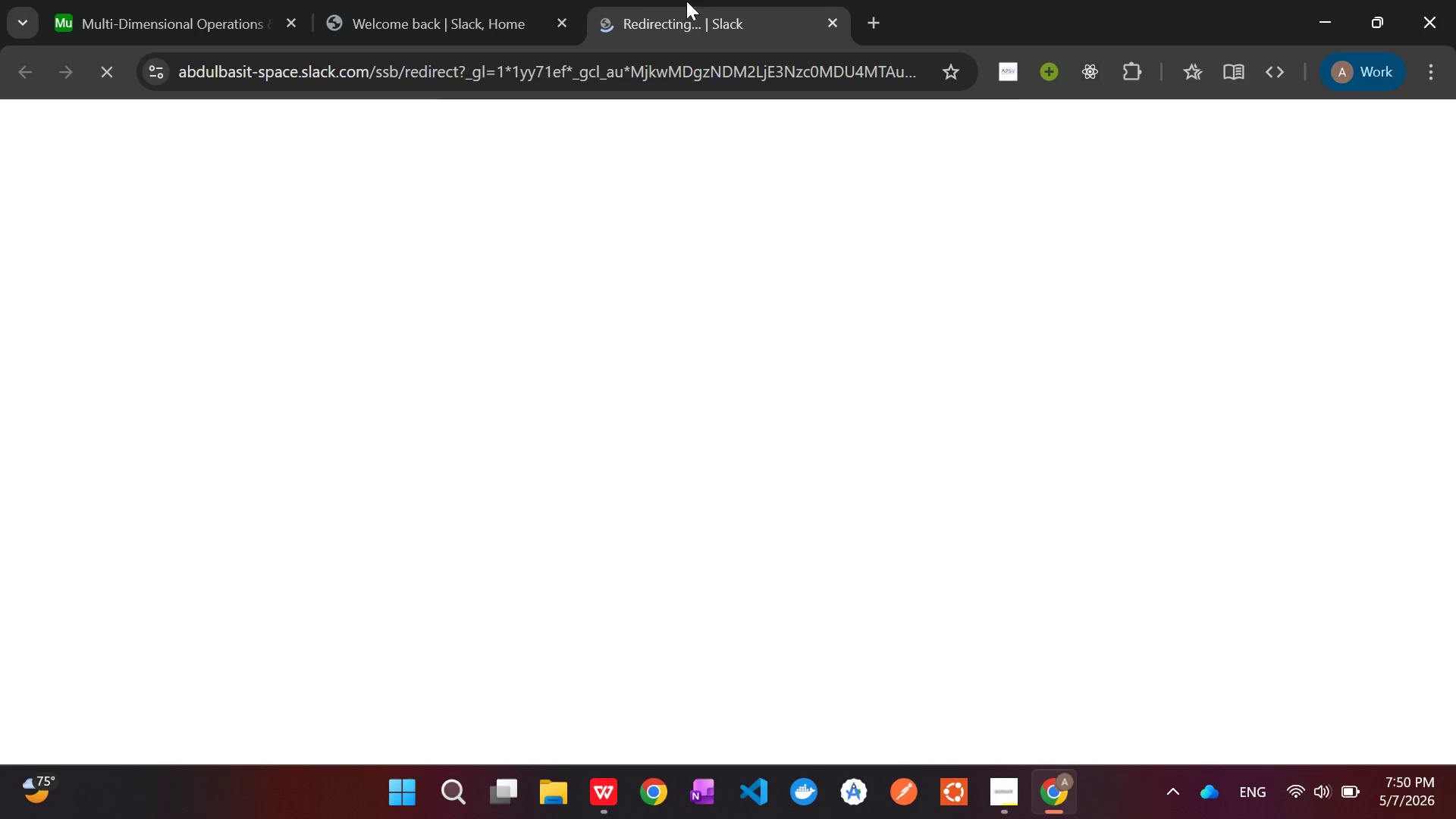 
left_click([427, 0])
 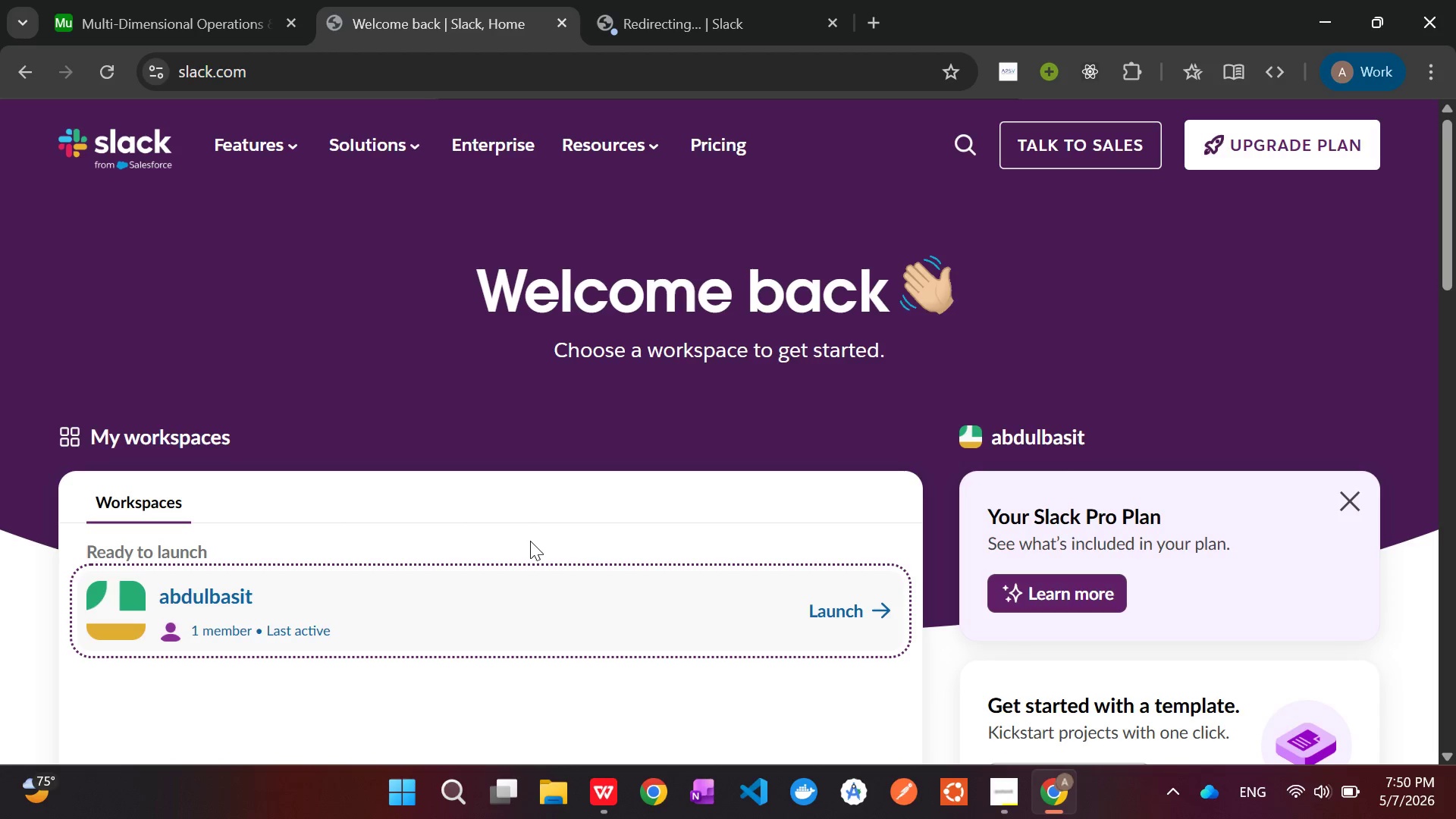 
wait(7.19)
 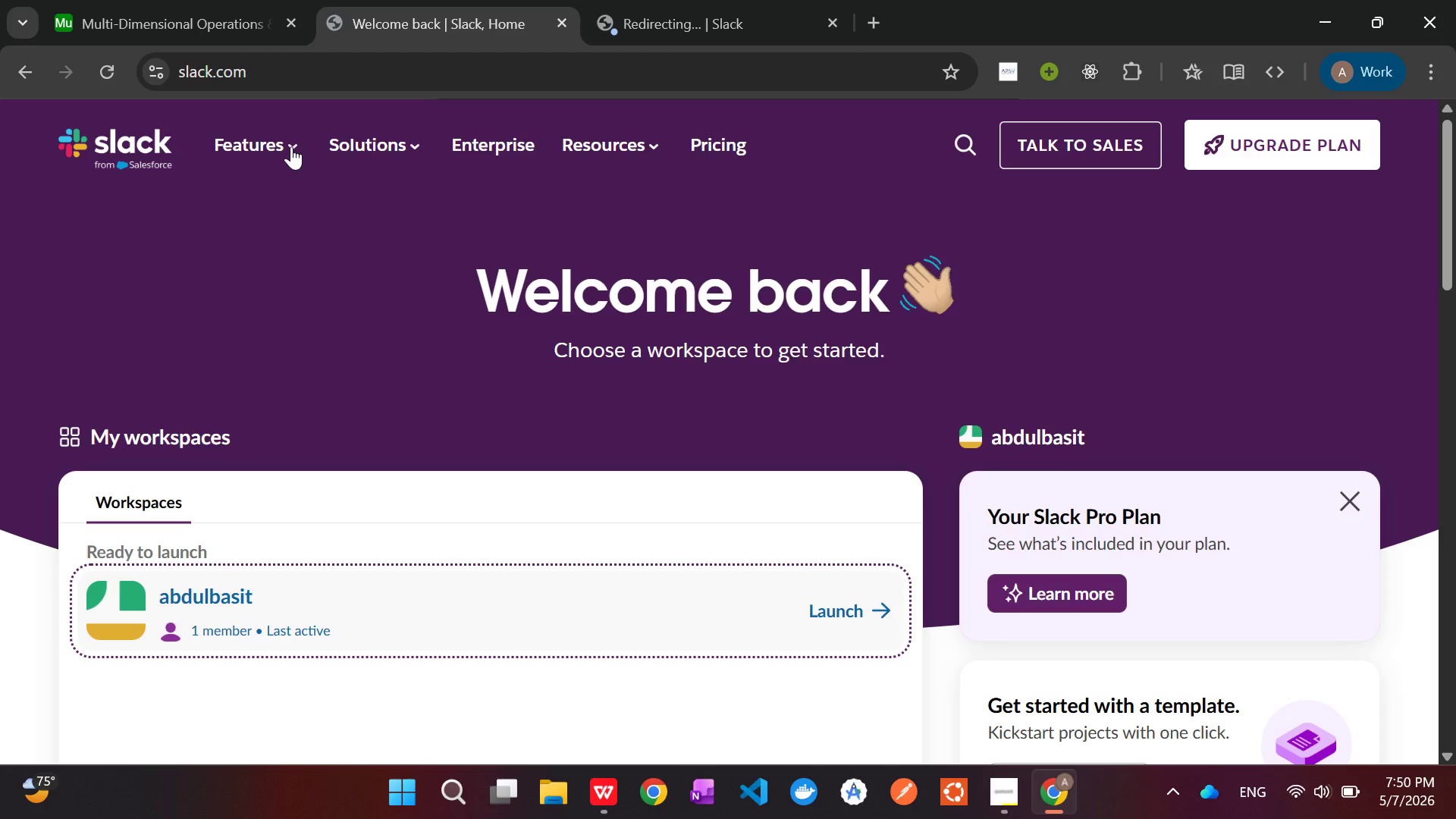 
left_click([645, 9])
 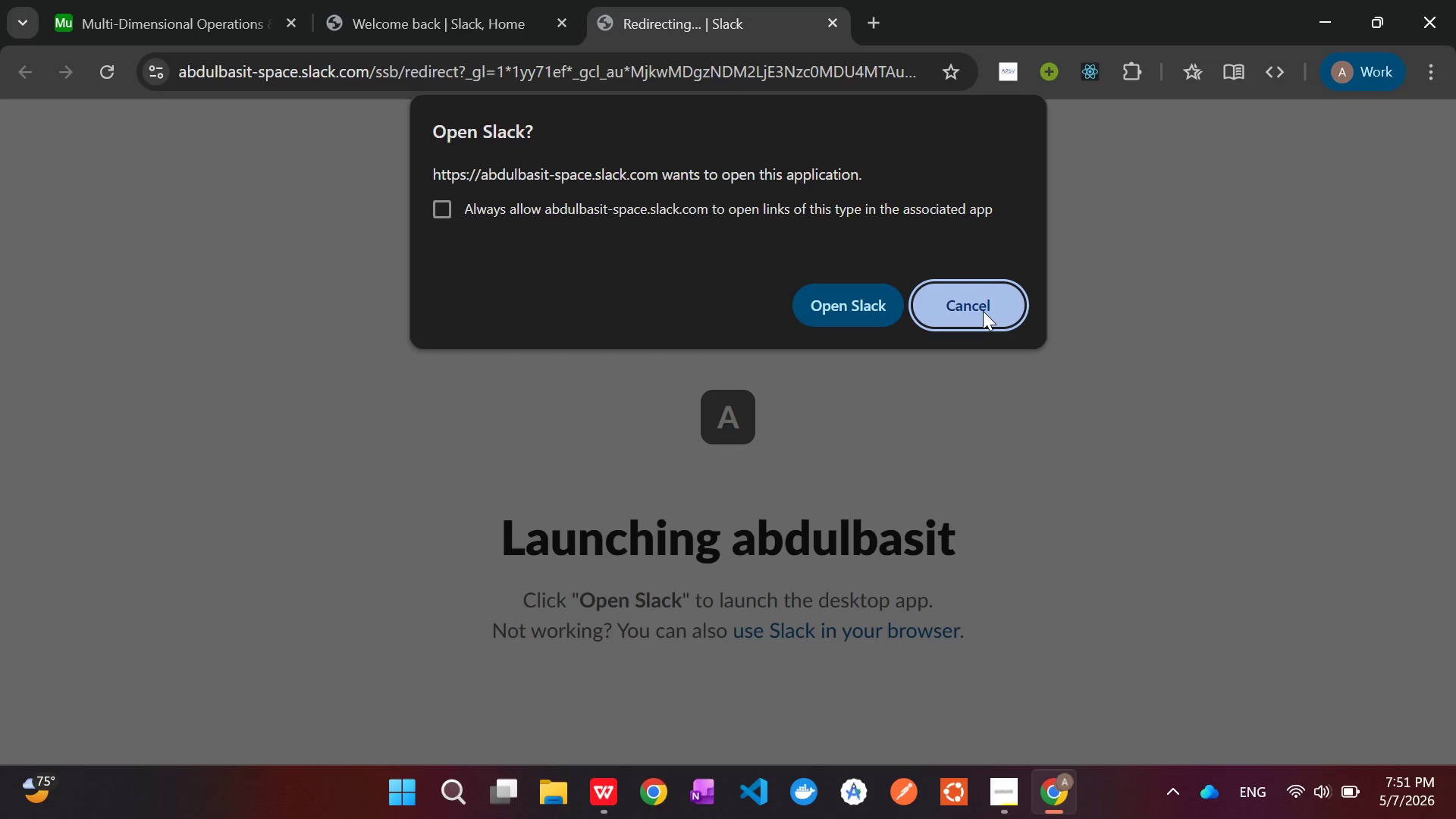 
wait(10.89)
 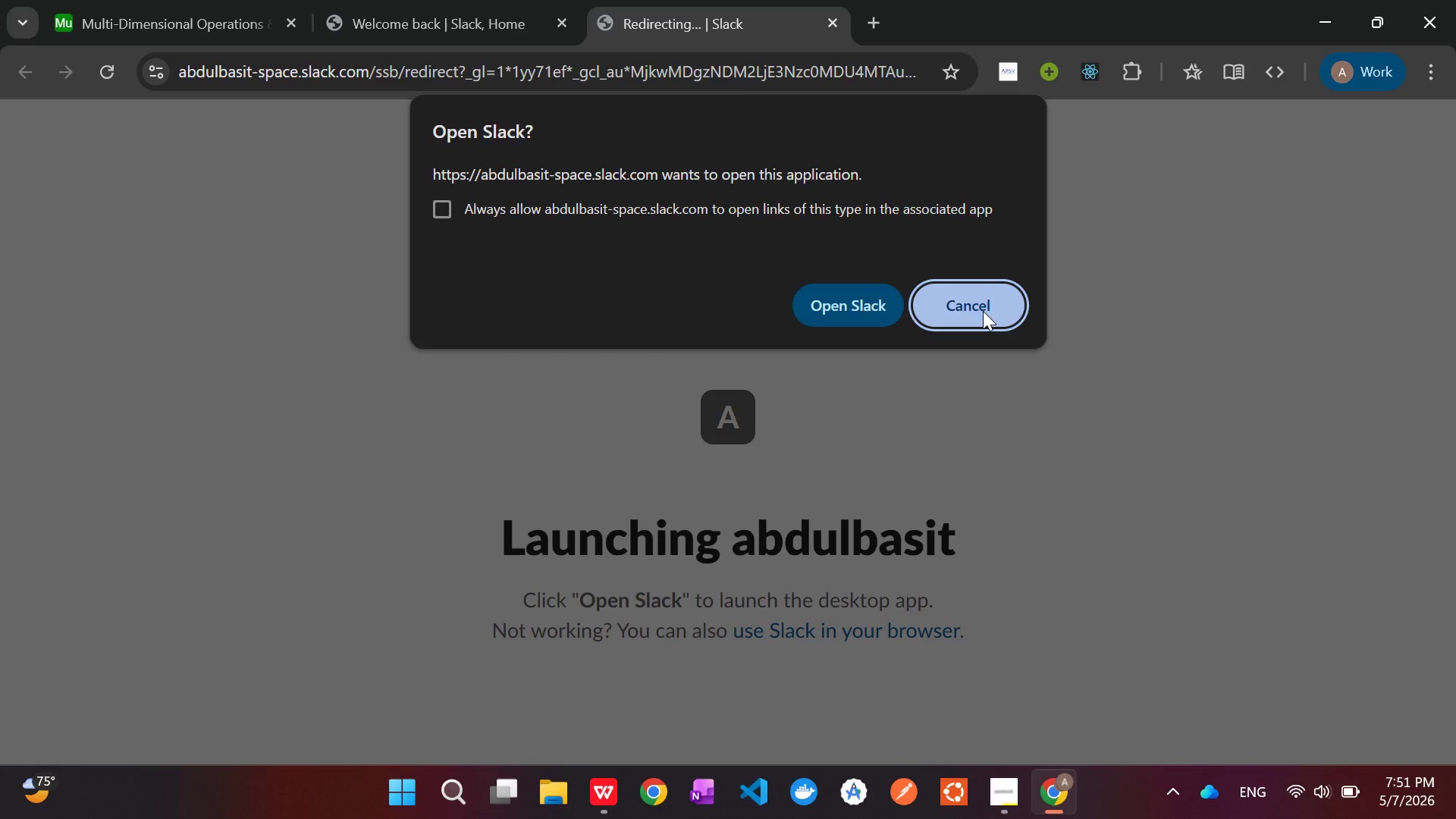 
left_click([864, 311])
 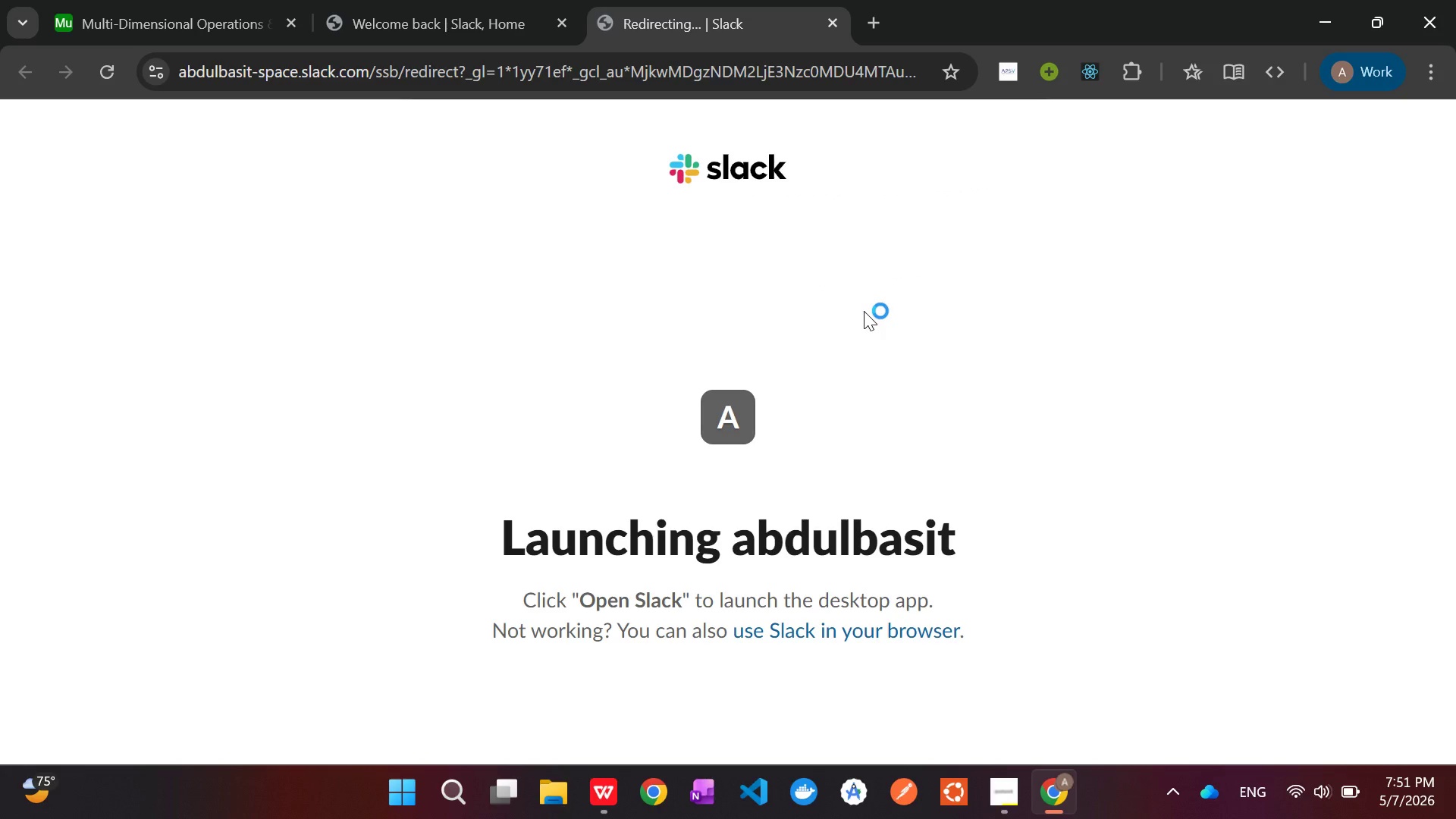 
key(Unknown)
 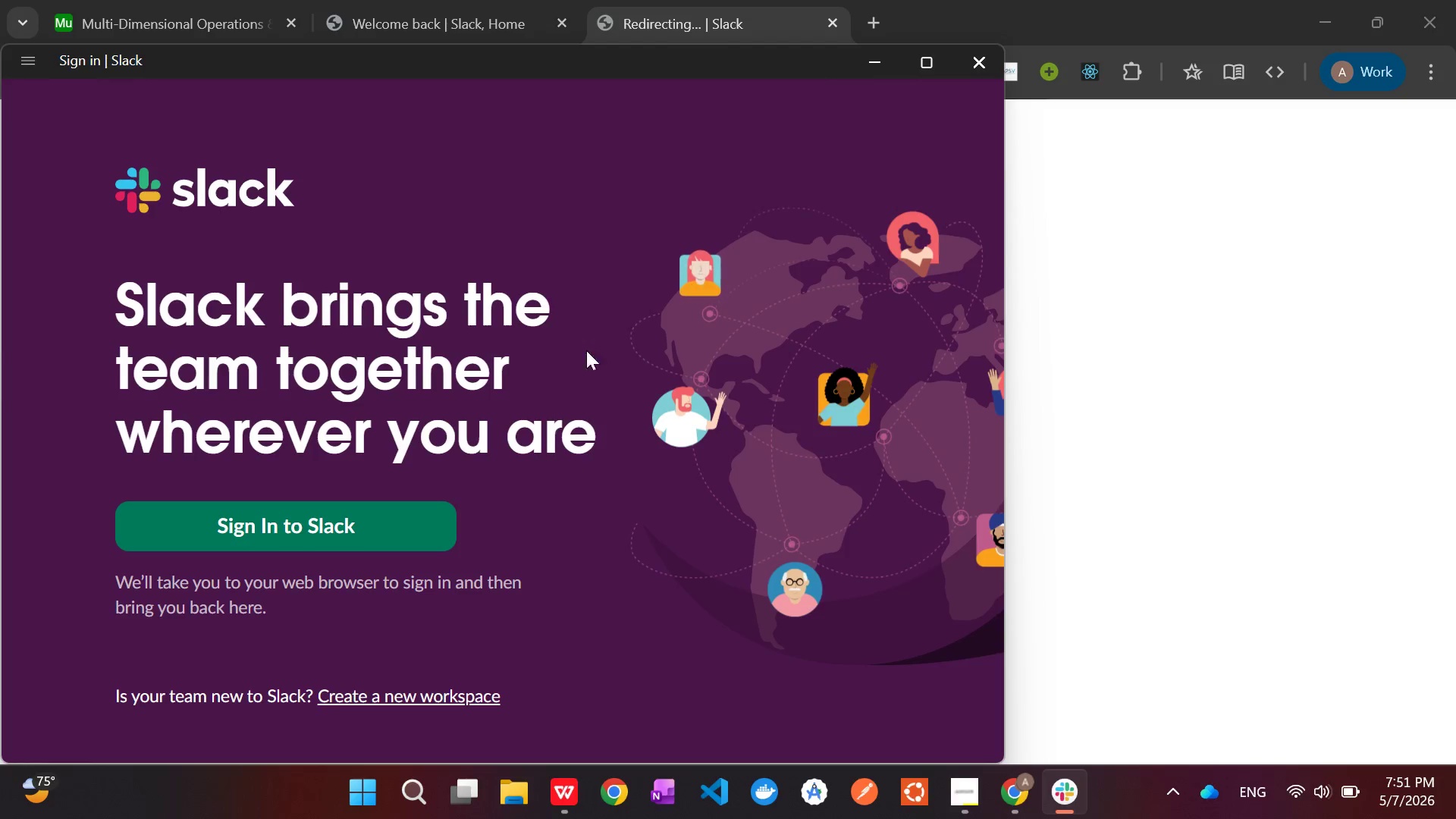 
left_click([267, 522])
 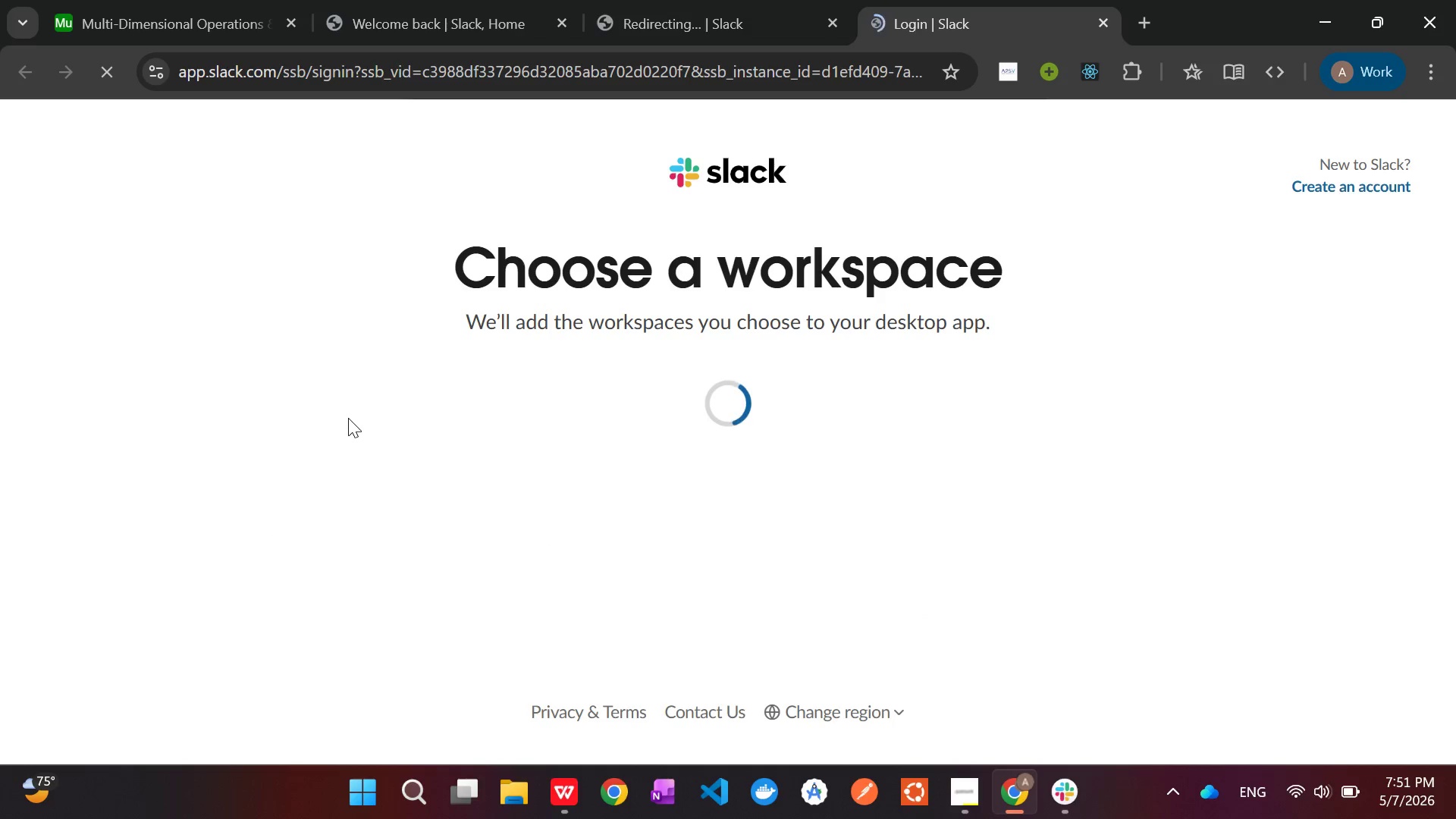 
wait(6.78)
 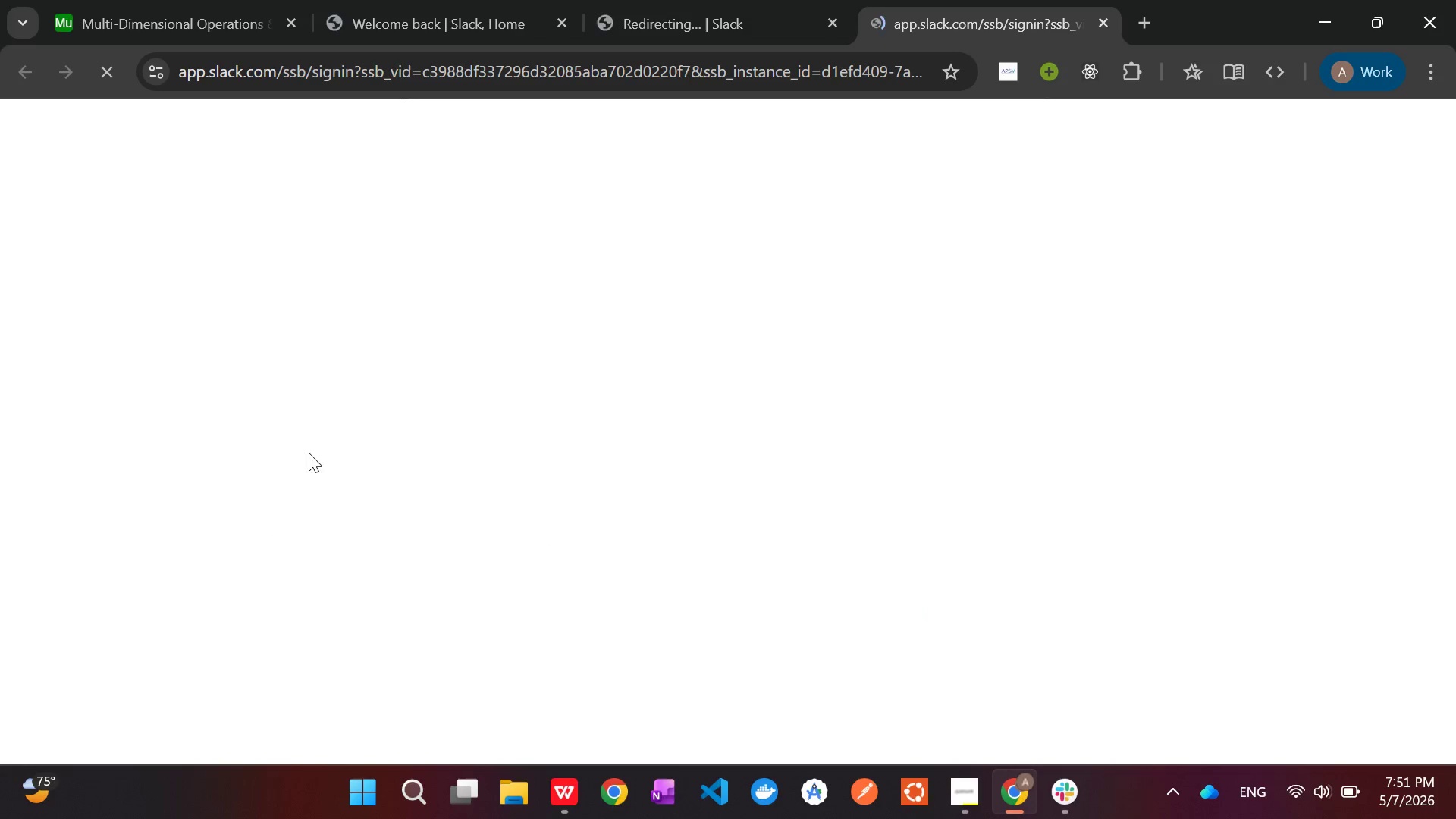 
left_click([698, 0])
 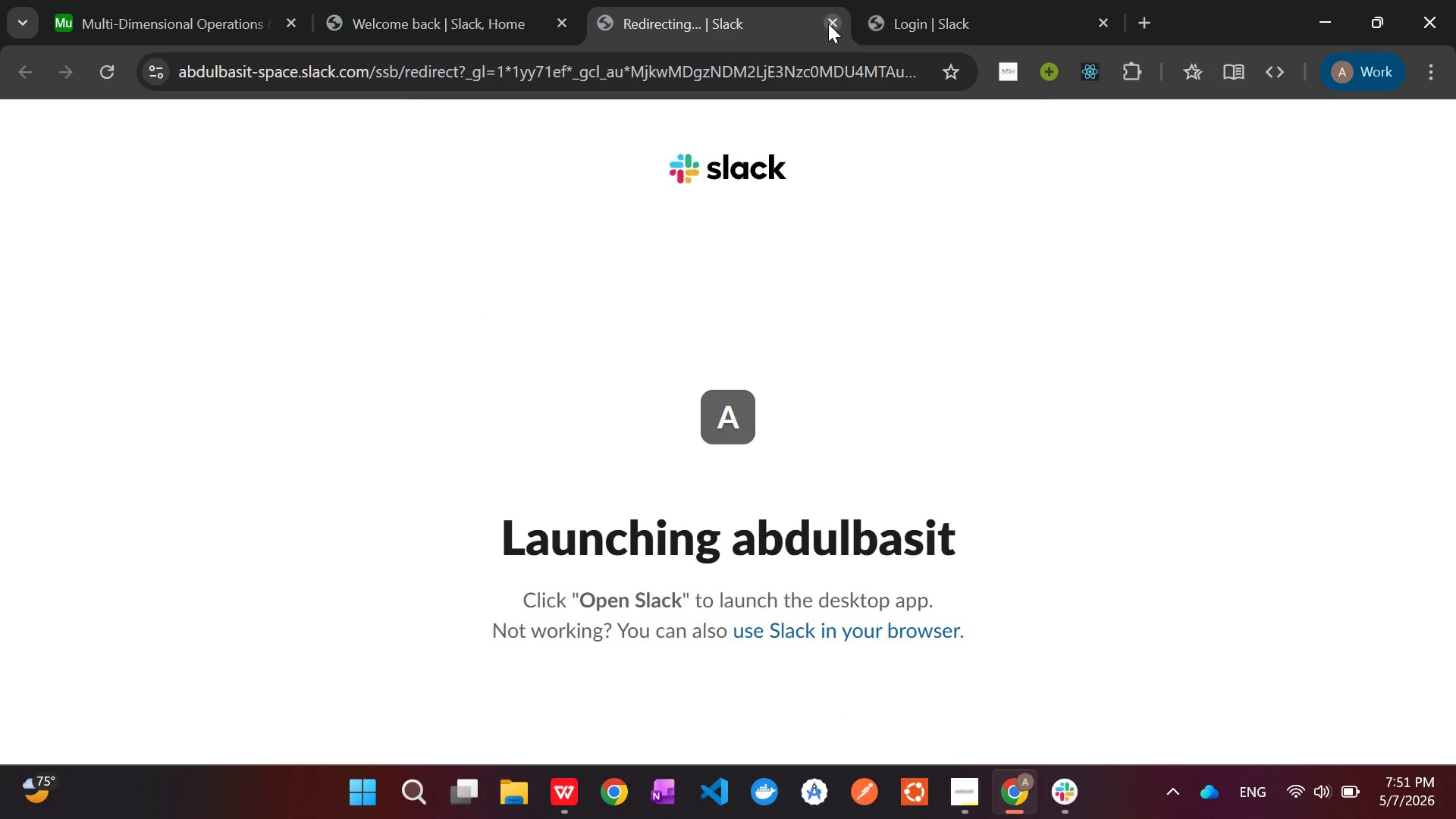 
left_click([833, 27])
 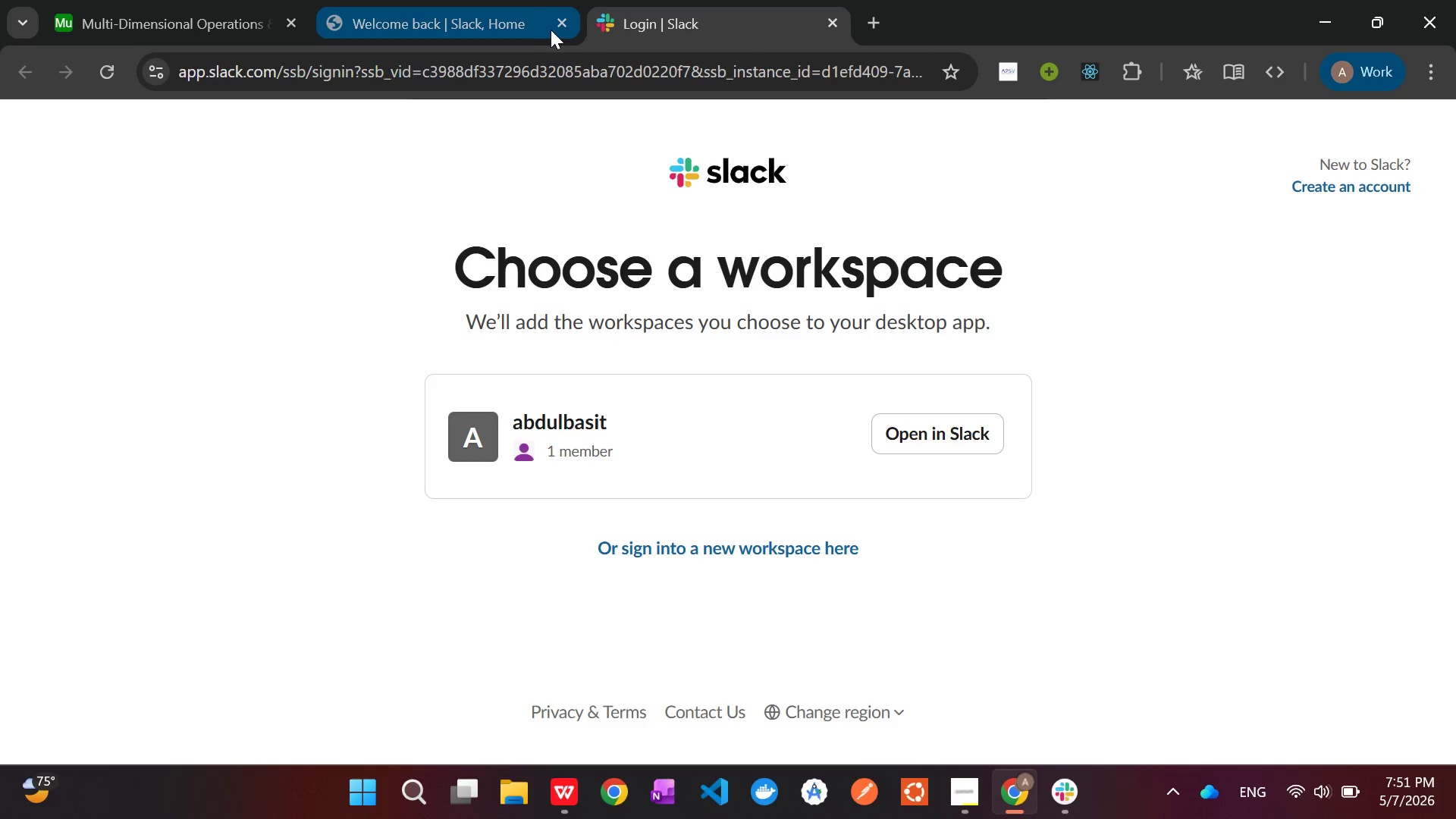 
left_click([562, 27])
 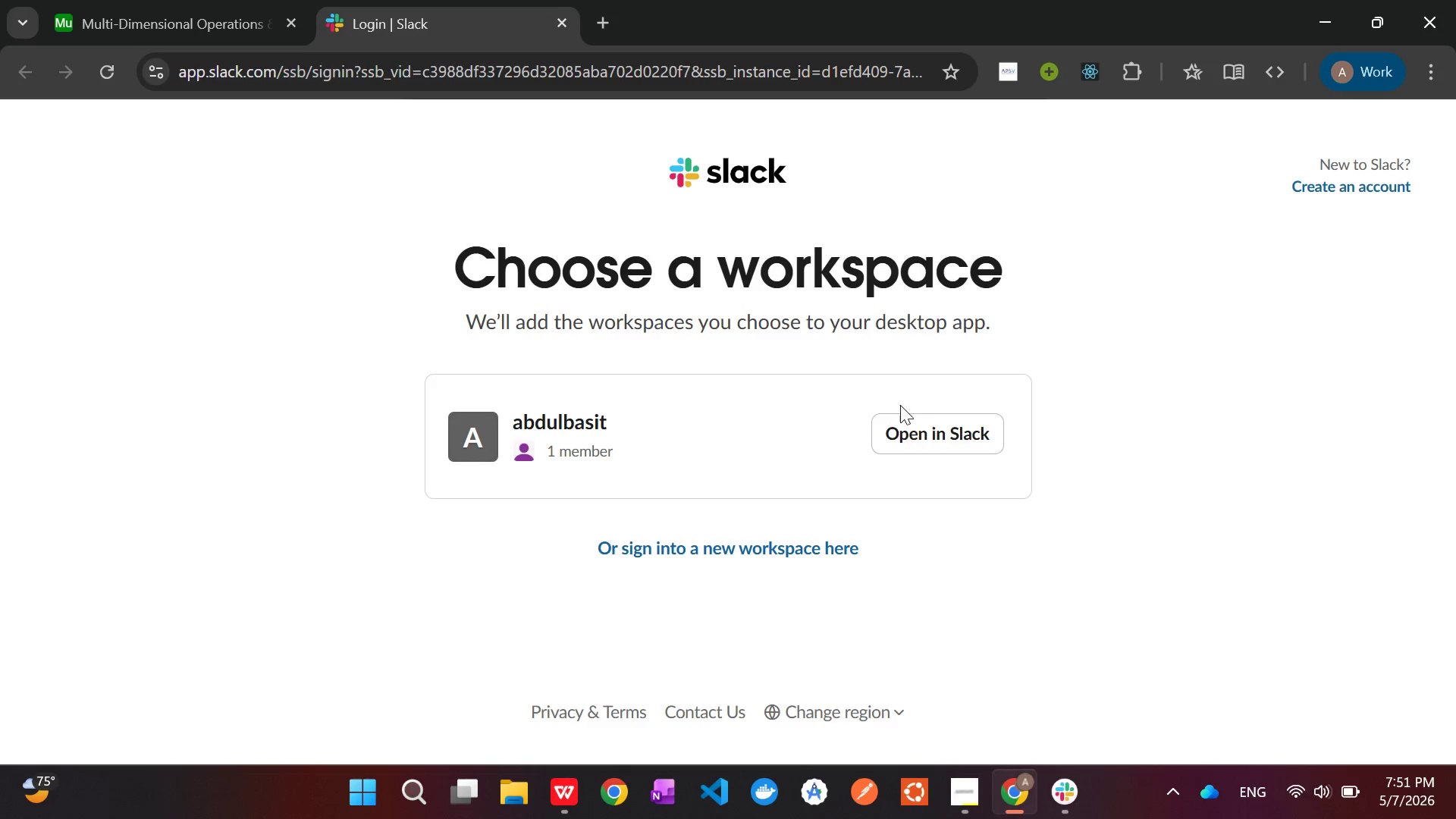 
left_click([927, 435])
 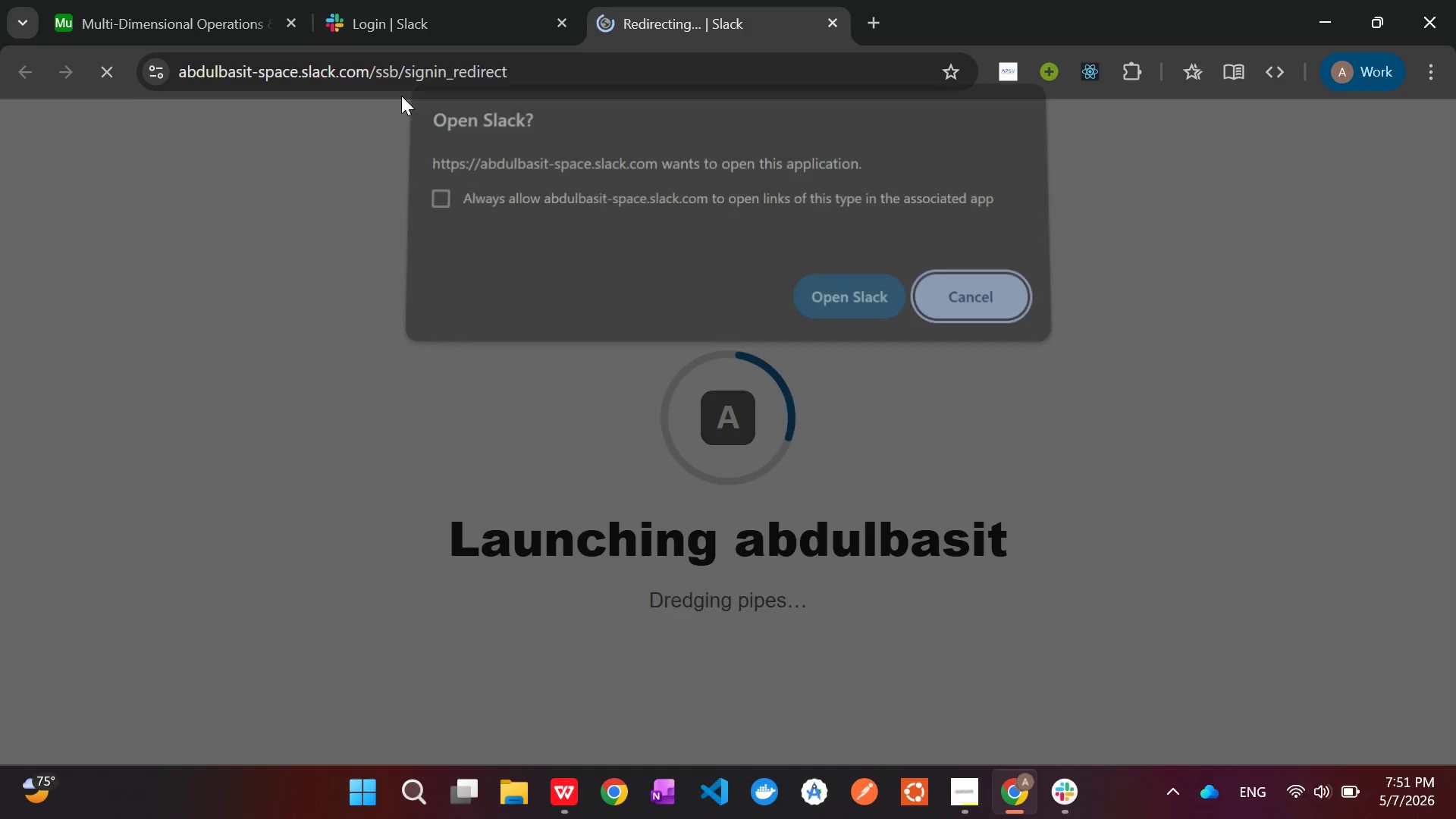 
wait(10.05)
 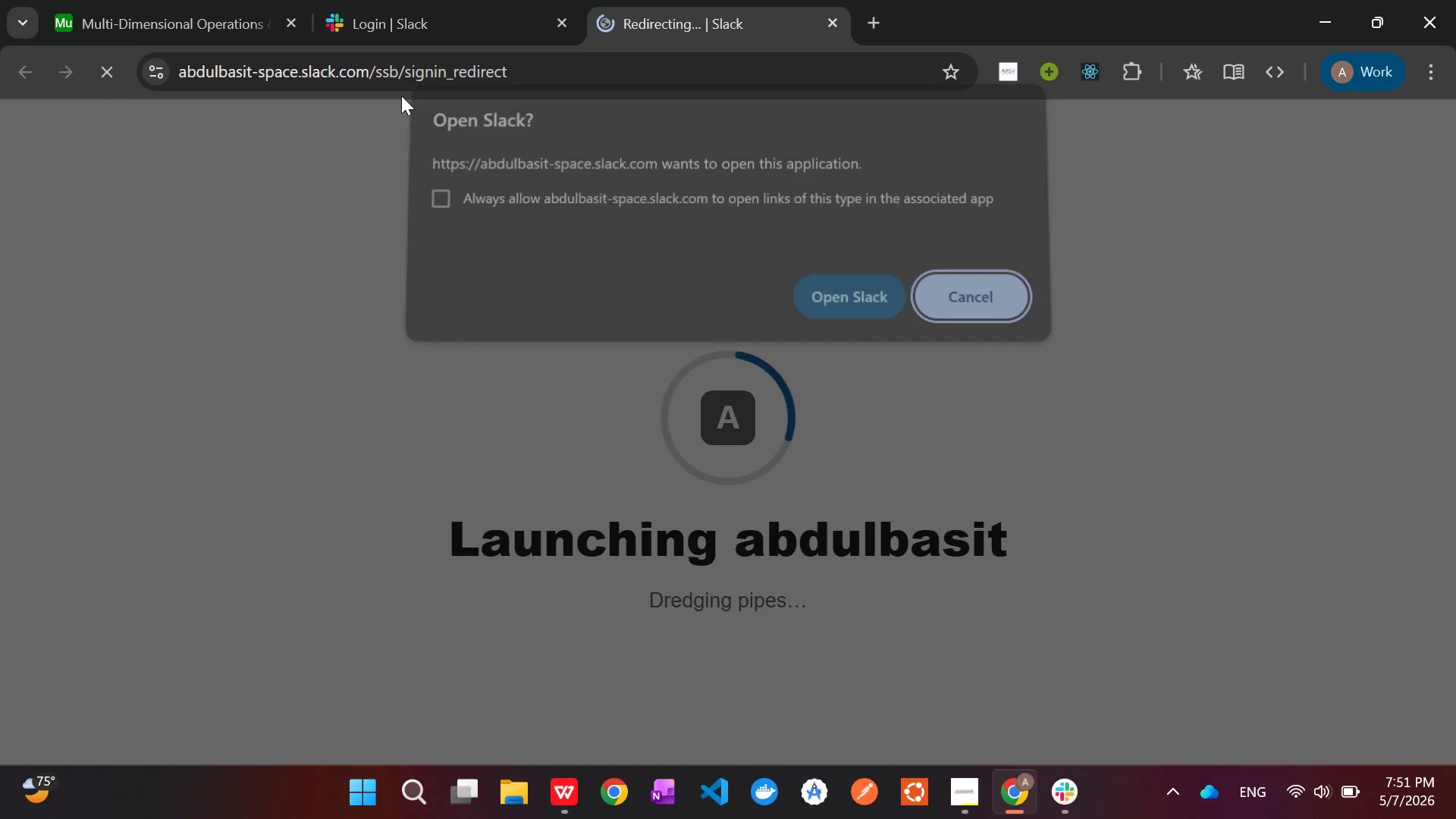 
left_click([966, 305])
 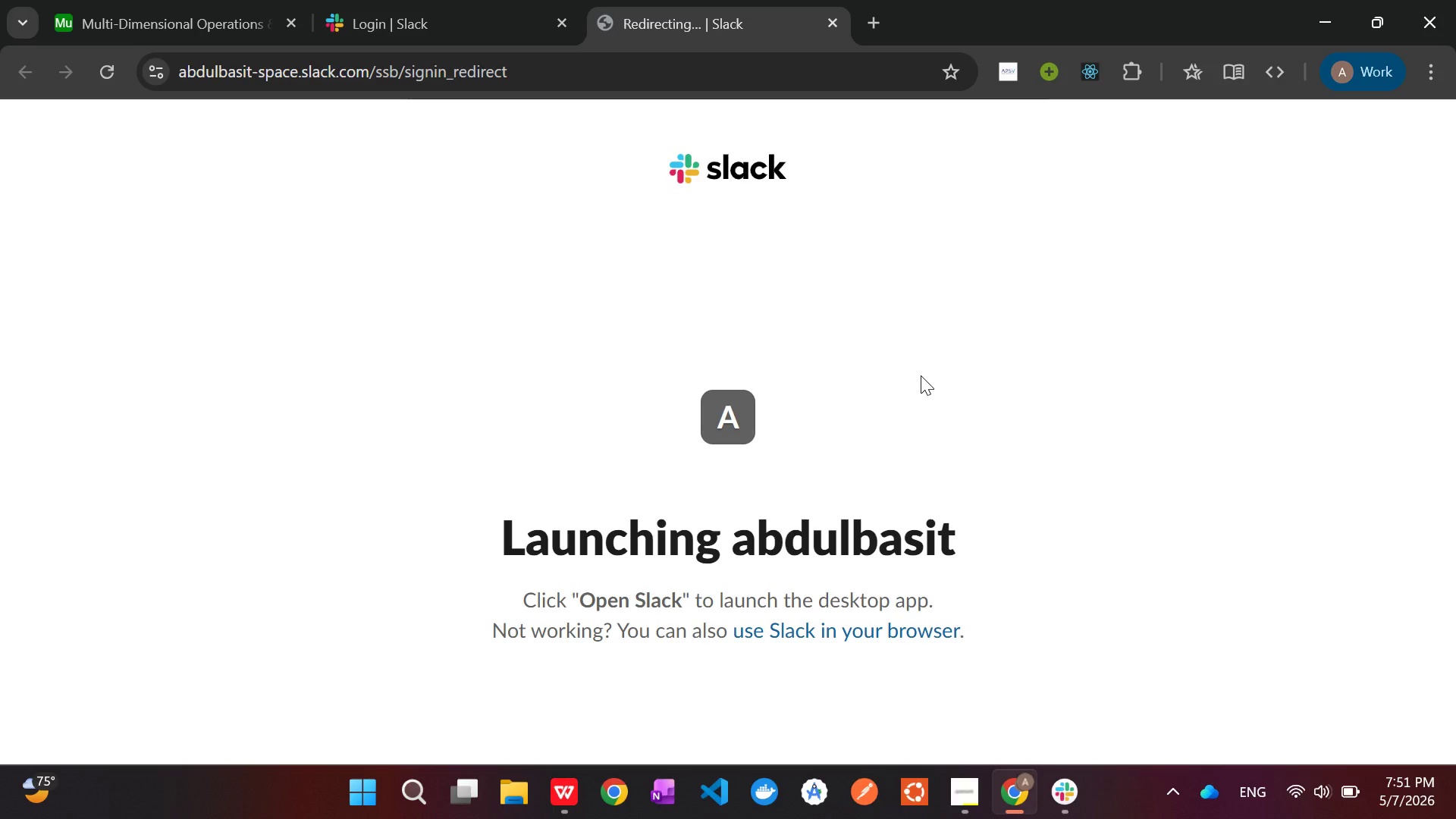 
scroll: coordinate [921, 375], scroll_direction: down, amount: 5.0
 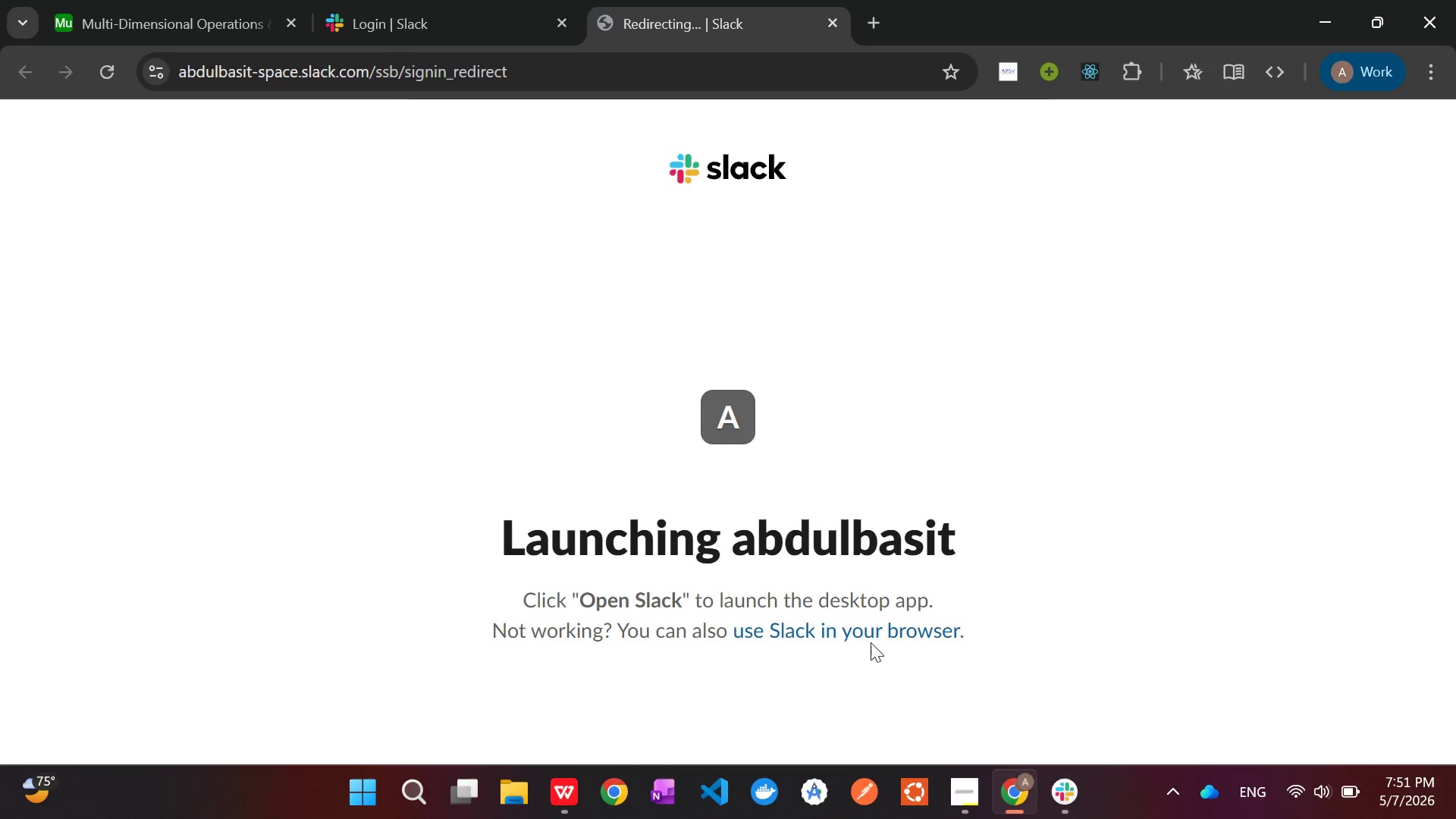 
left_click([848, 623])
 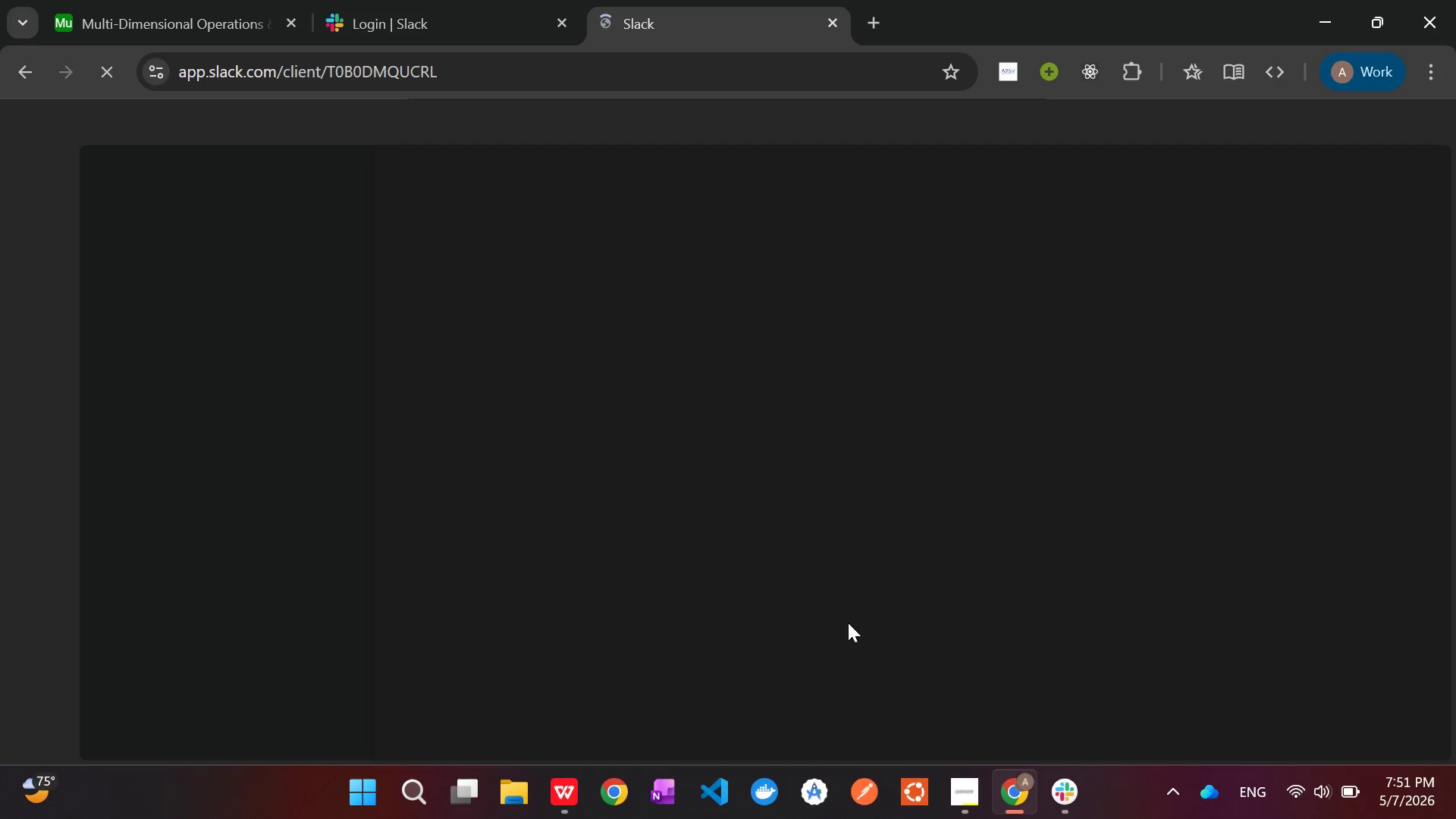 
wait(5.78)
 